 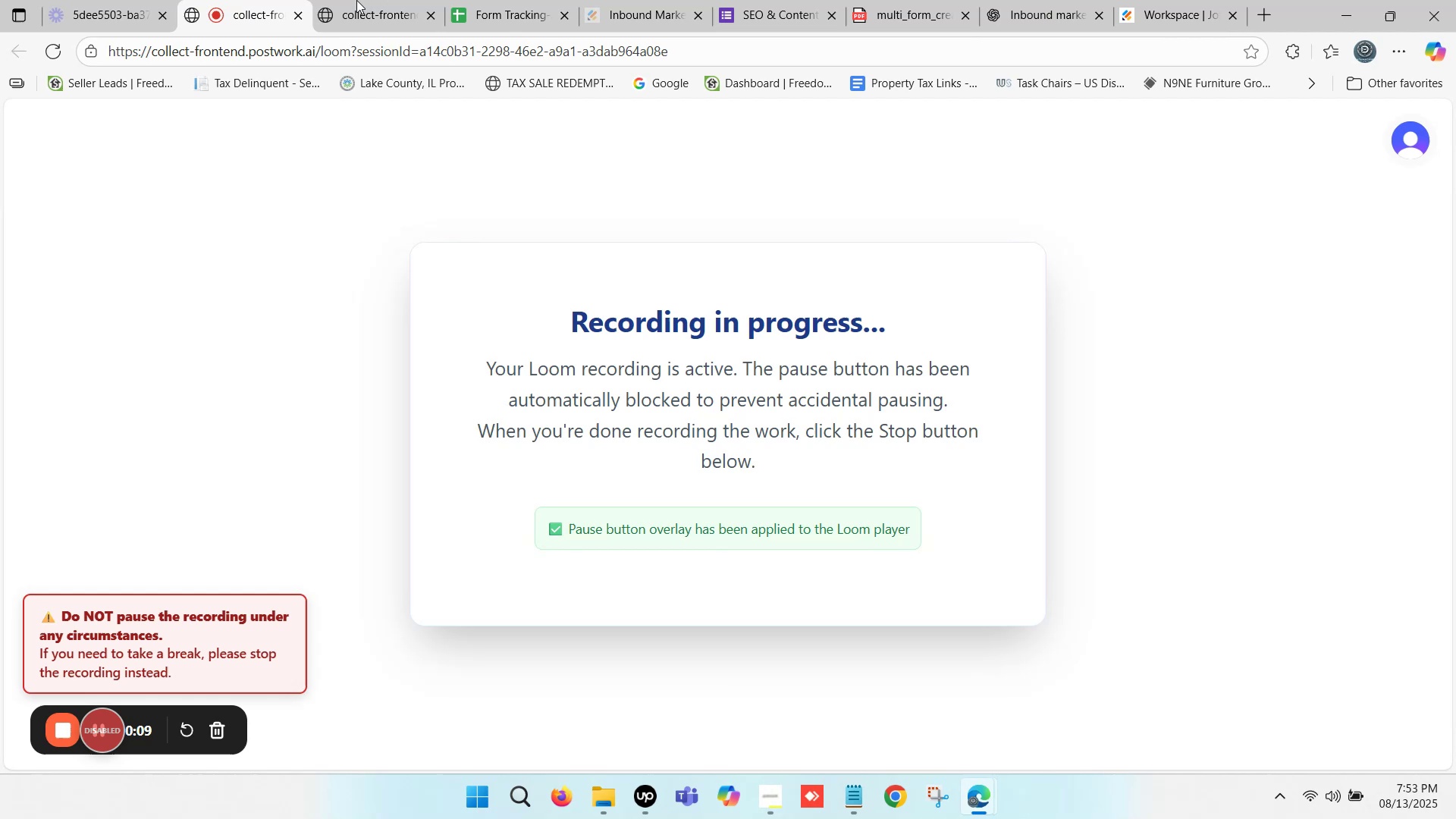 
left_click([403, 0])
 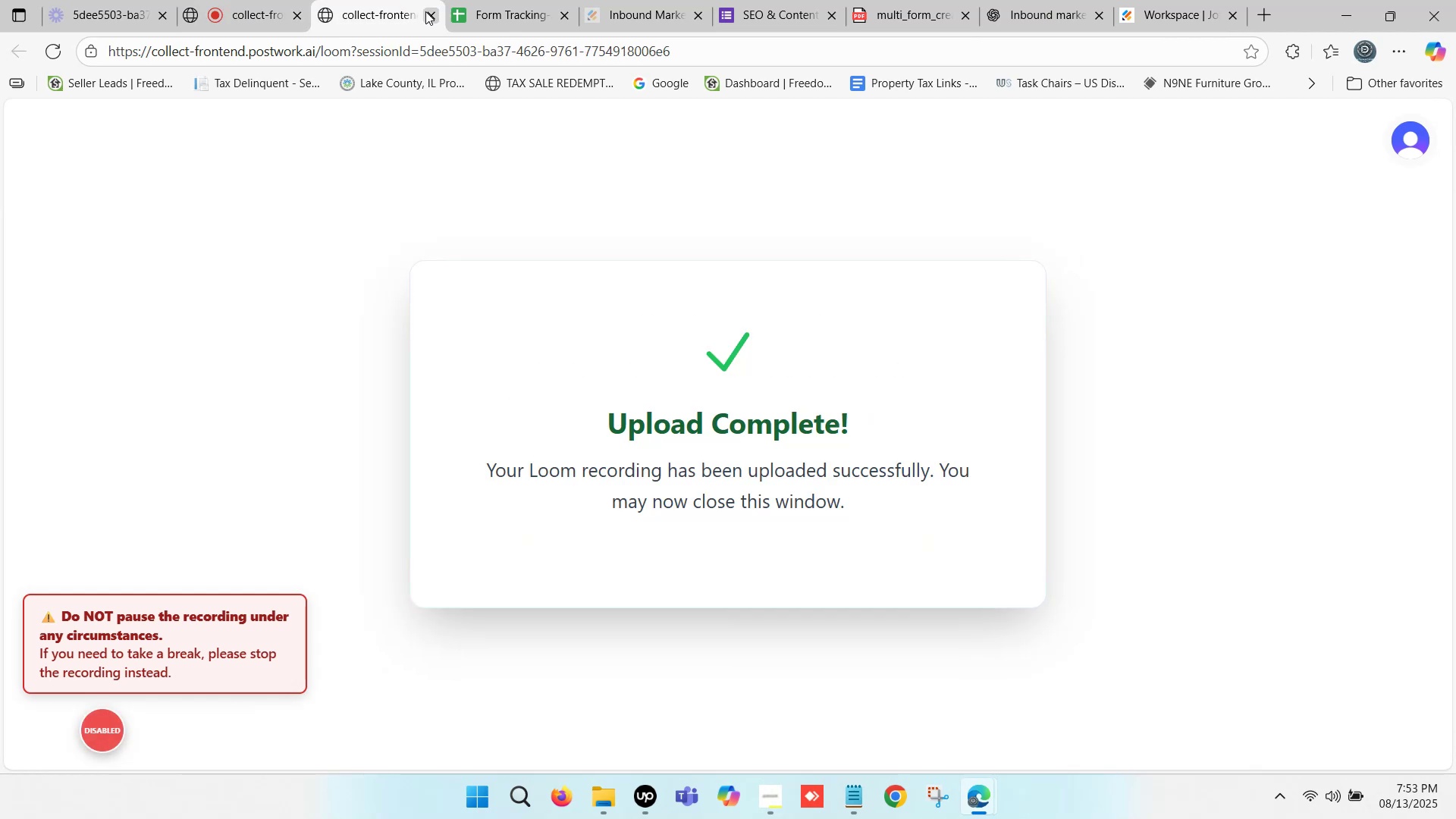 
left_click([433, 15])
 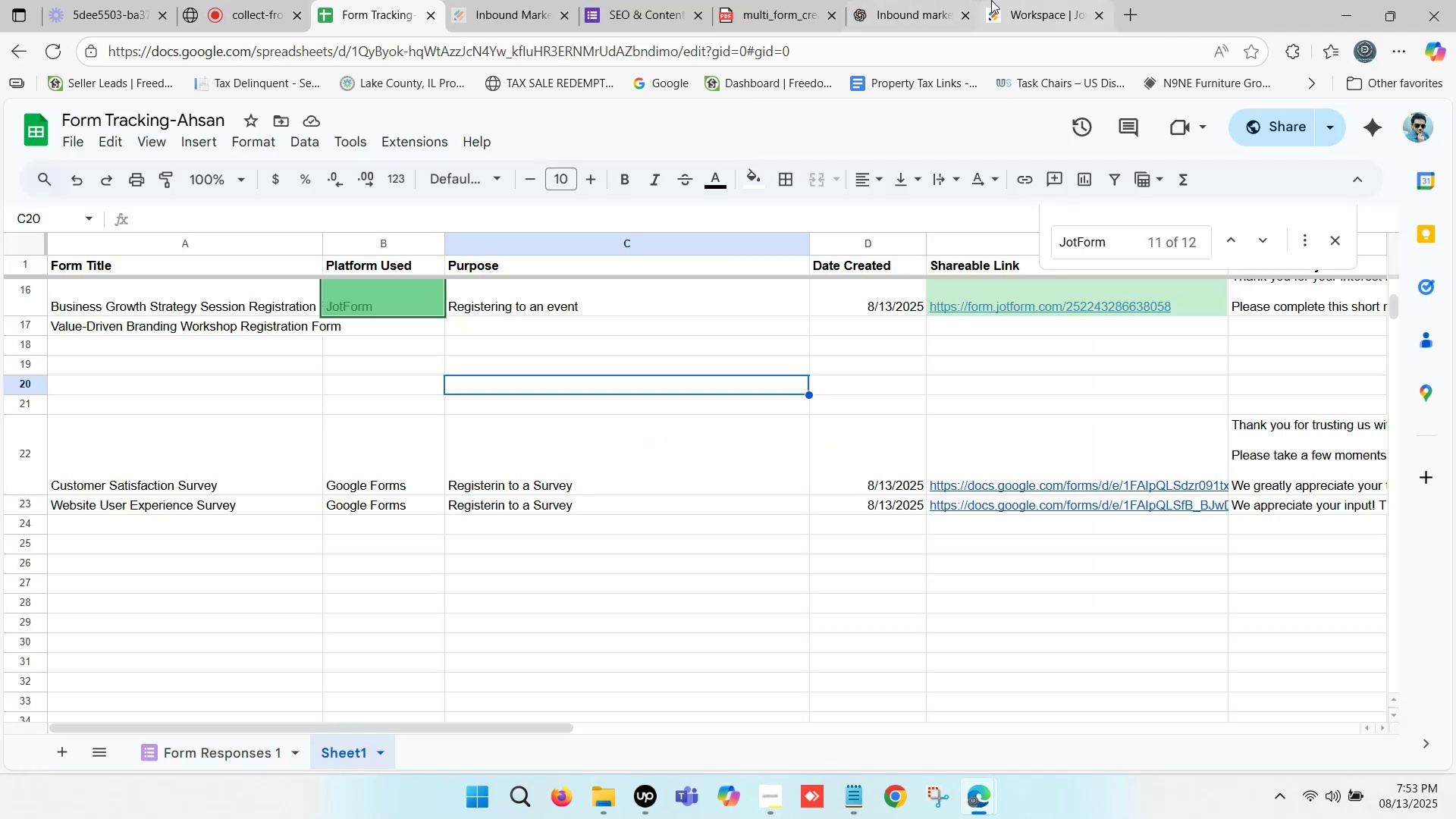 
left_click([1045, 0])
 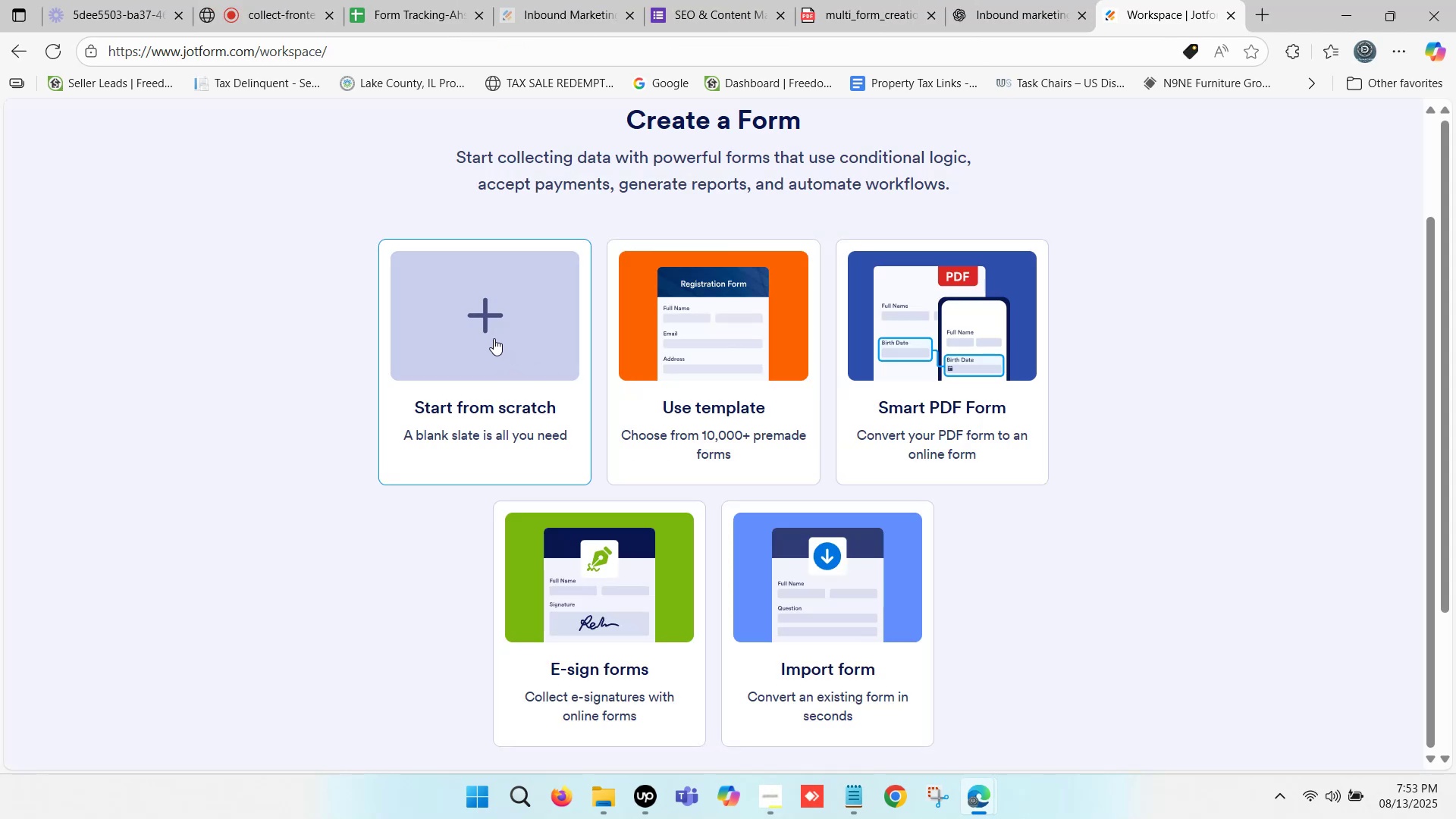 
left_click([491, 316])
 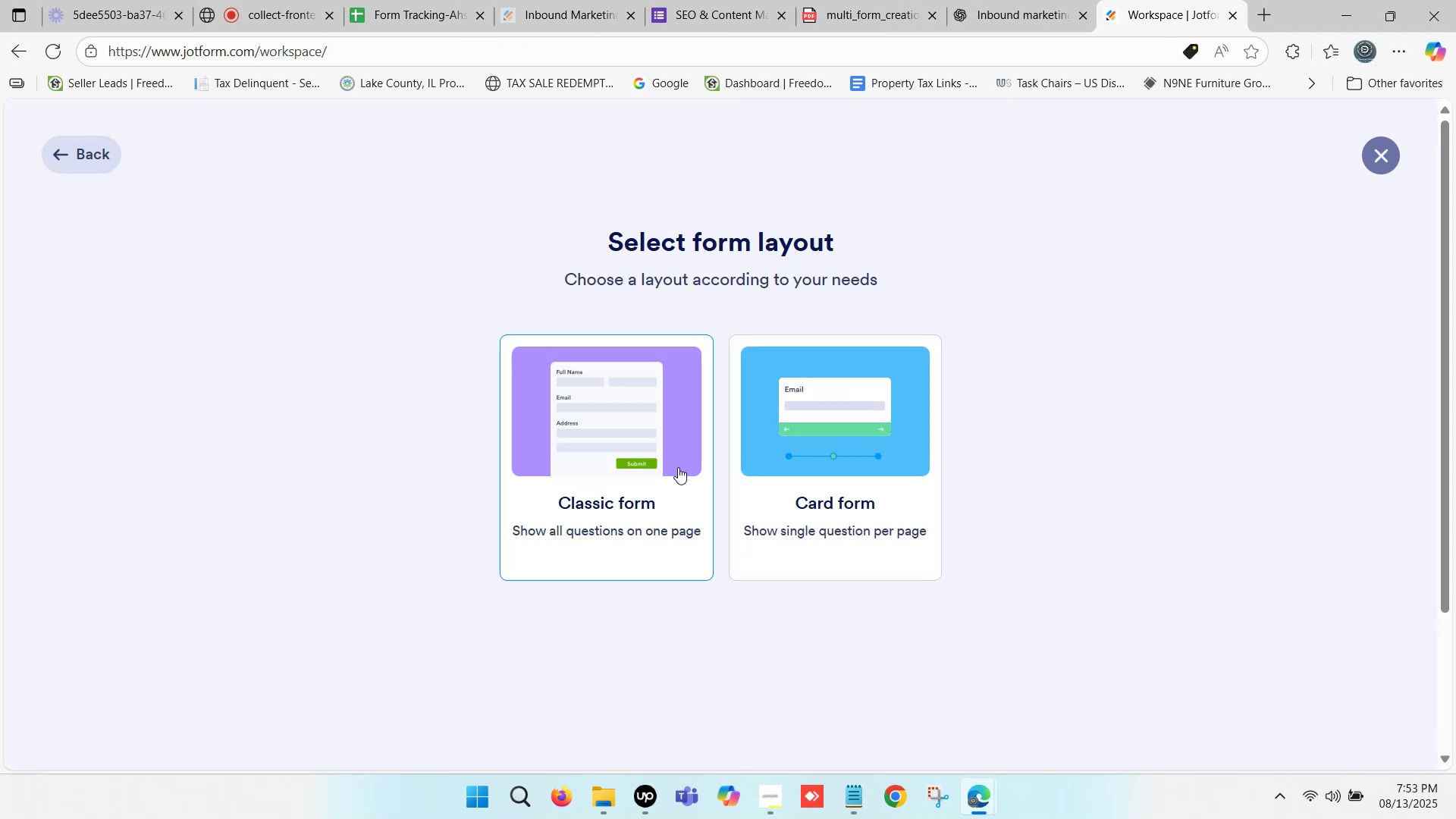 
left_click([585, 427])
 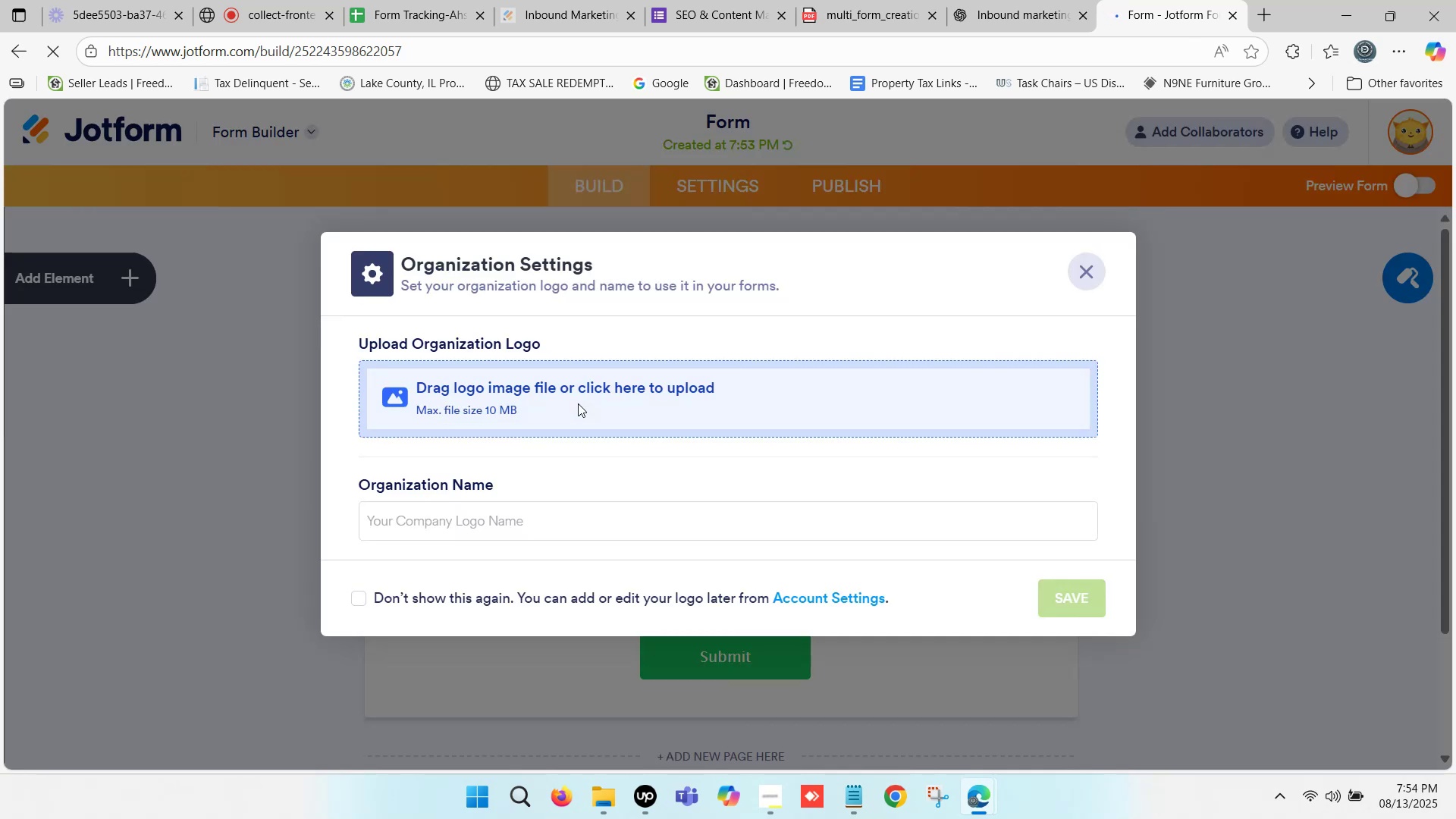 
wait(6.99)
 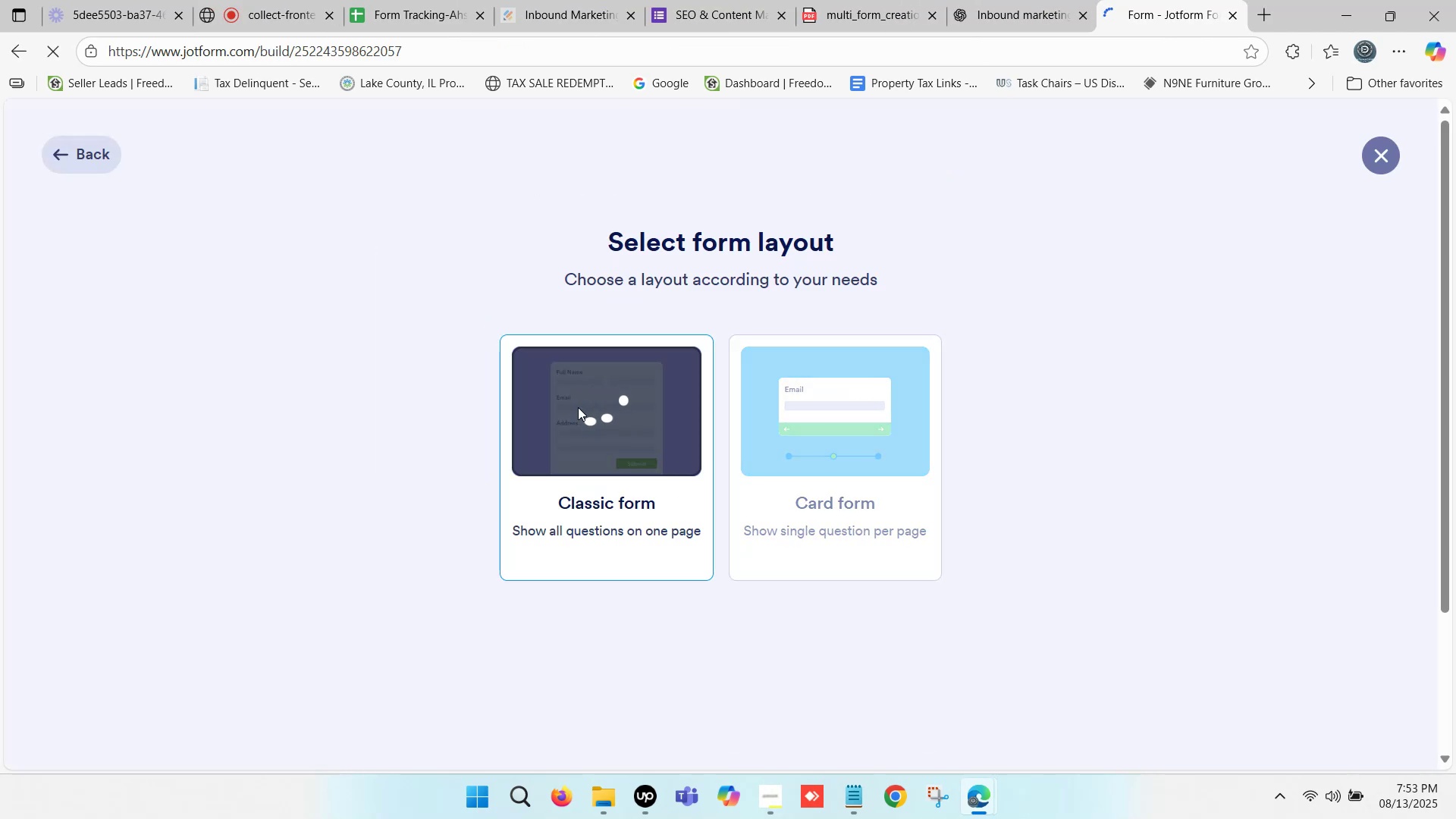 
left_click([102, 278])
 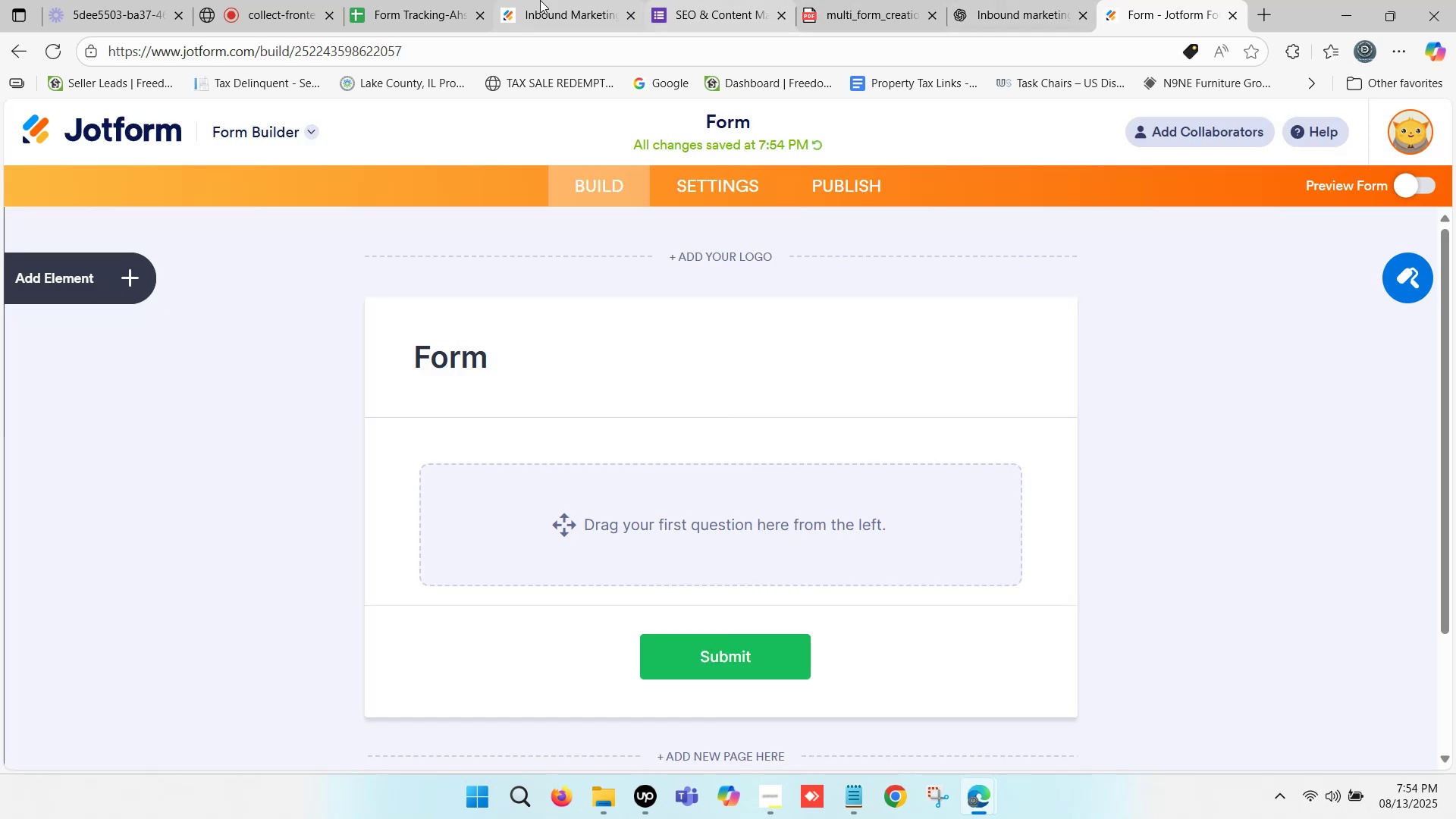 
left_click([453, 0])
 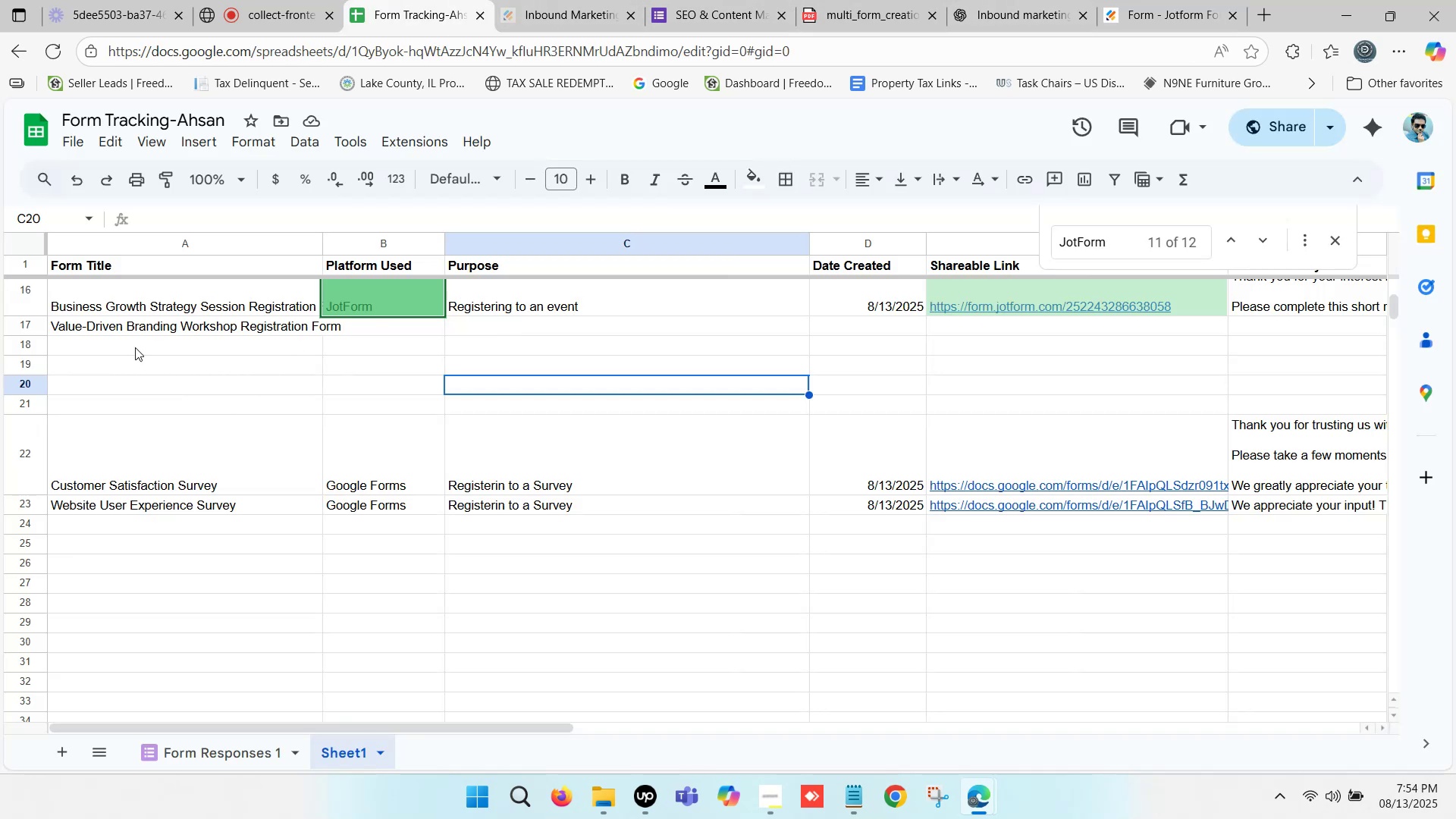 
left_click([109, 328])
 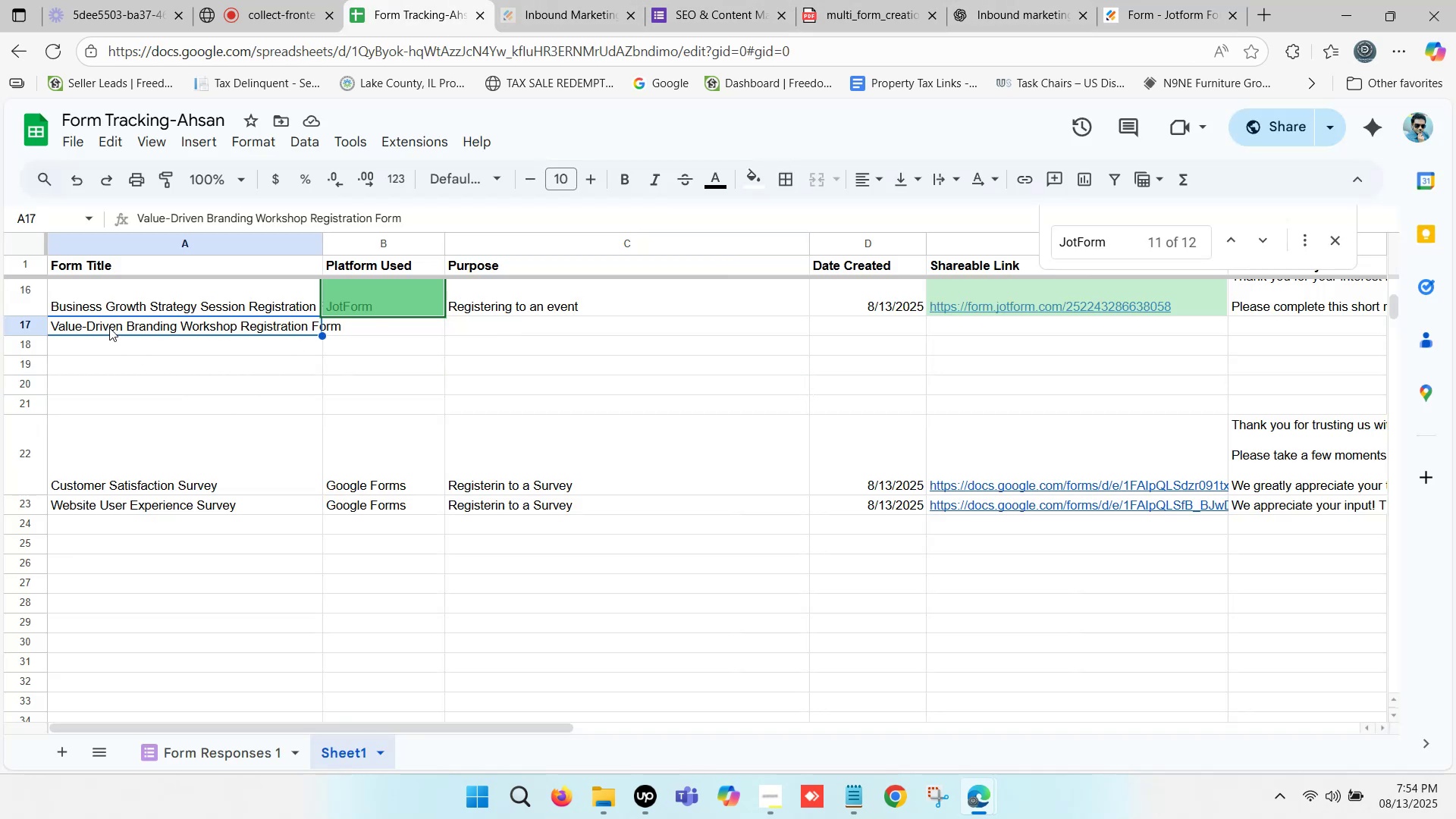 
key(Control+C)
 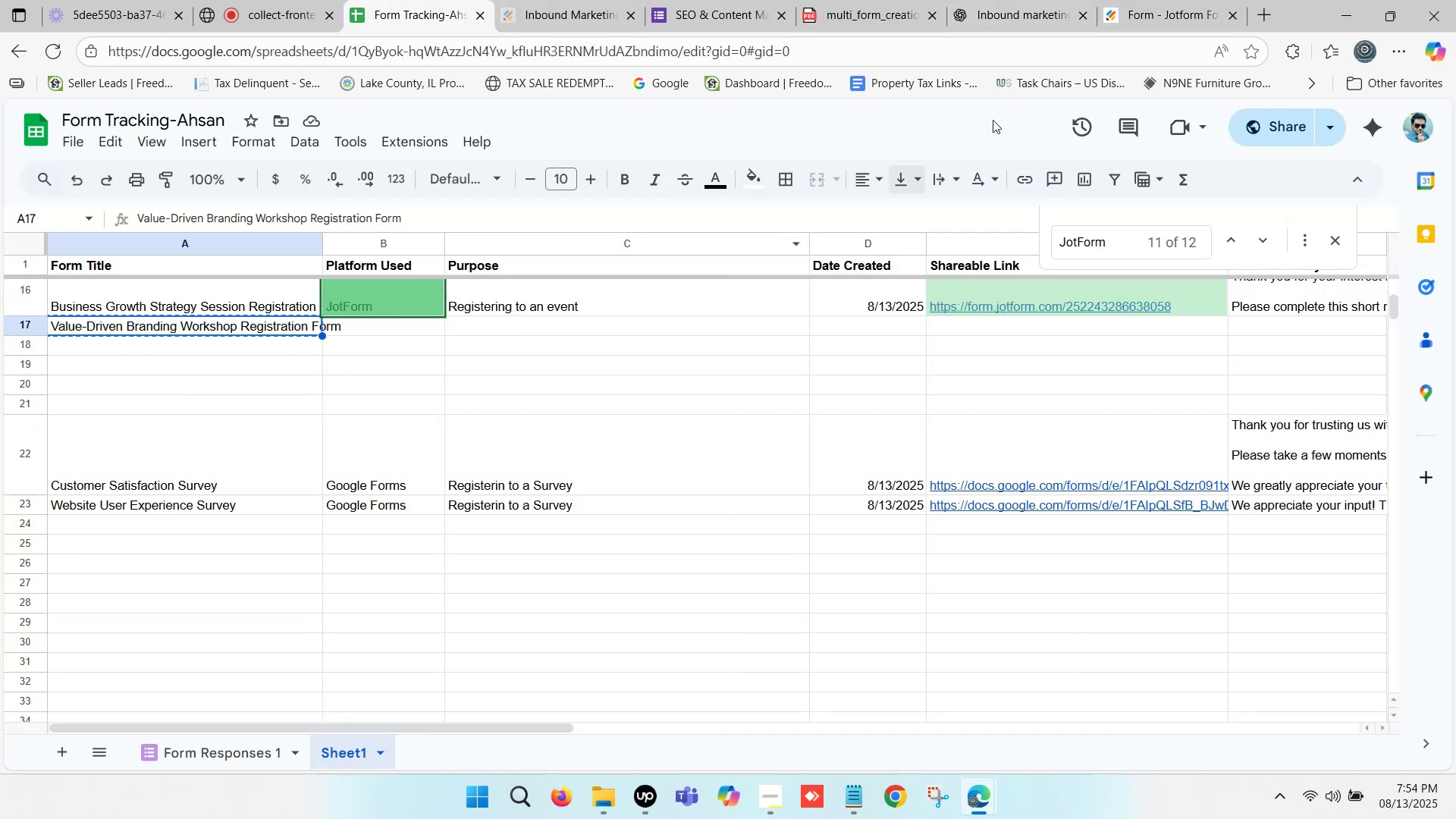 
left_click([1168, 0])
 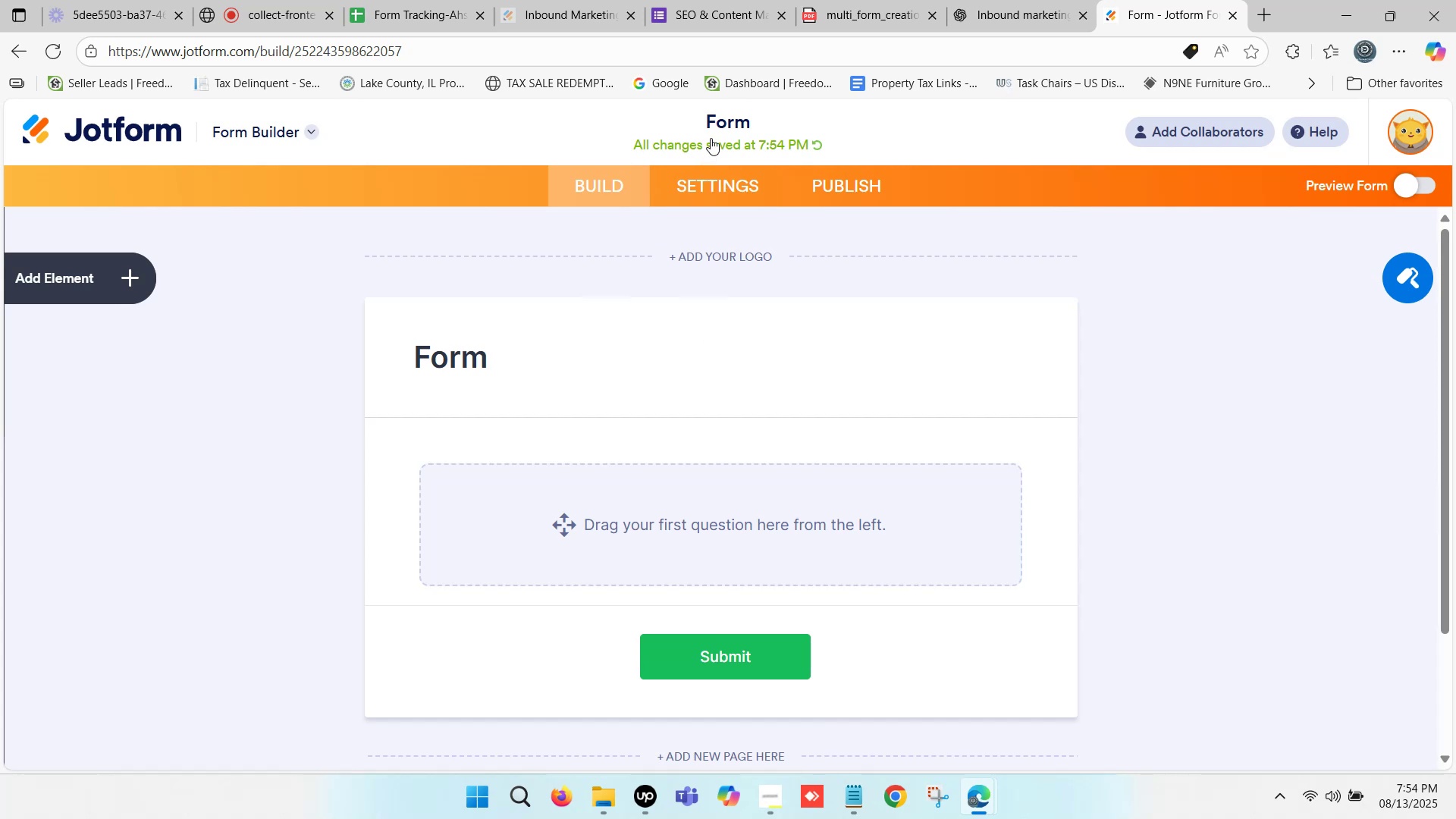 
left_click([723, 121])
 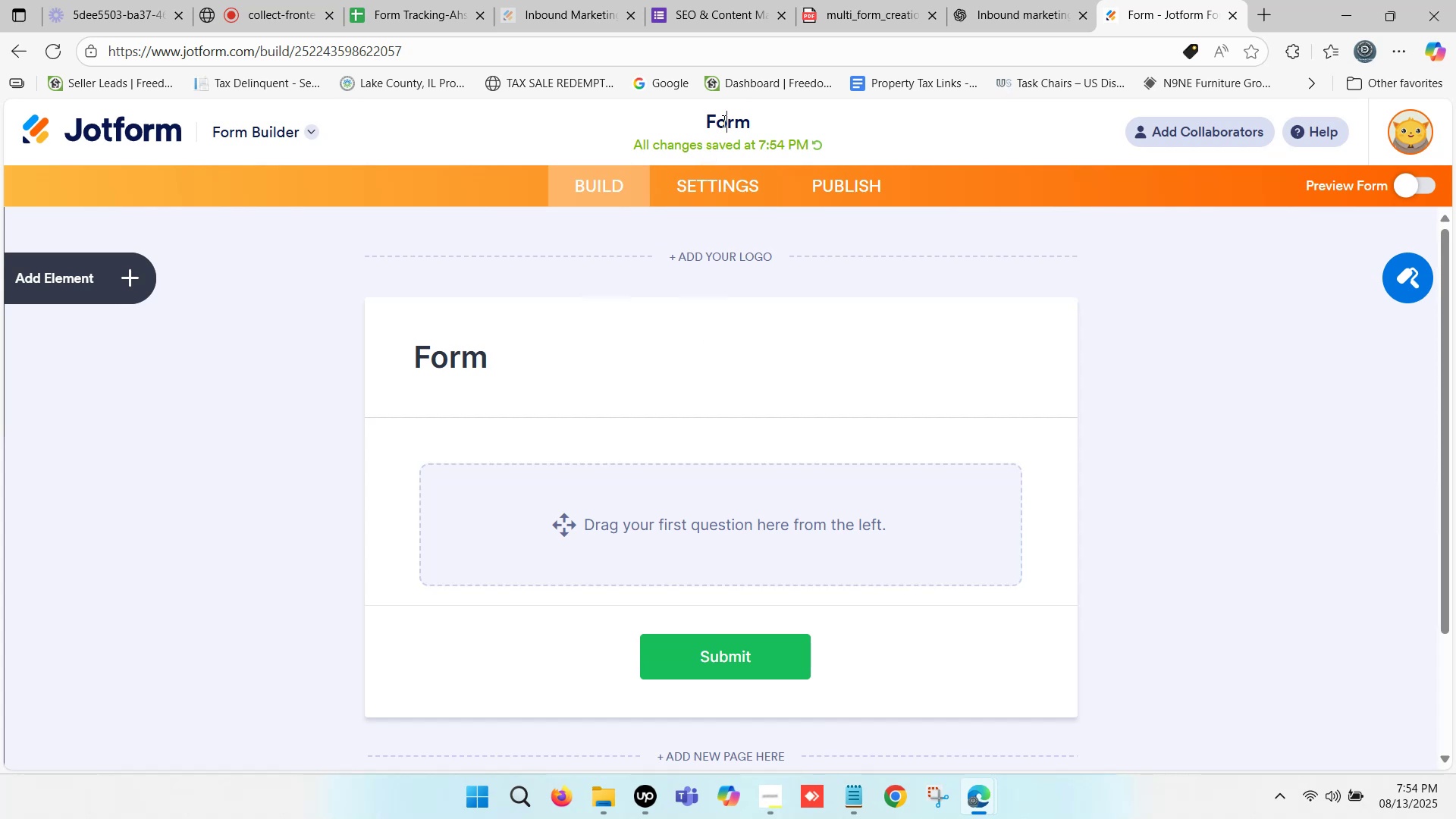 
key(Control+ControlLeft)
 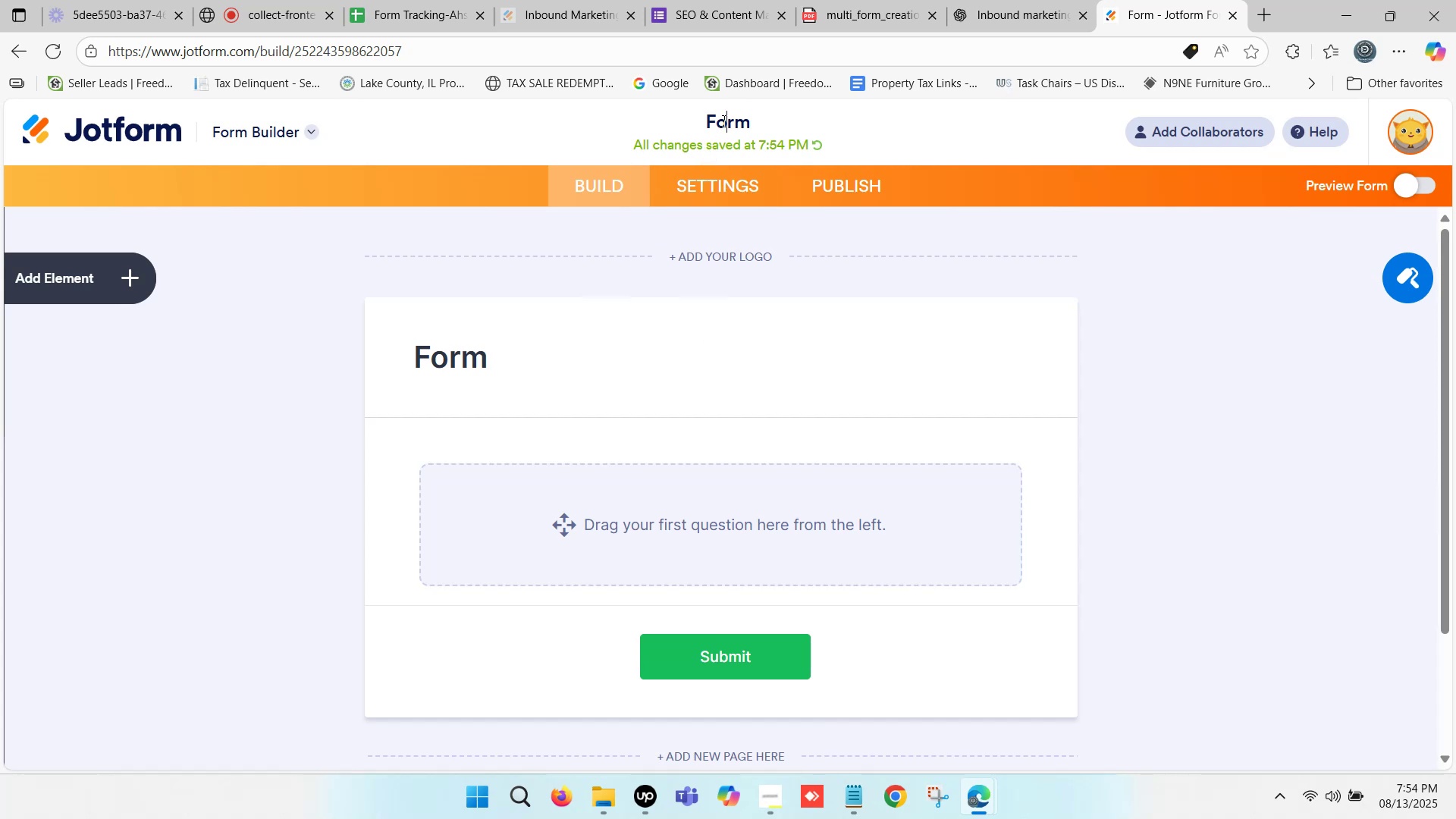 
key(Control+V)
 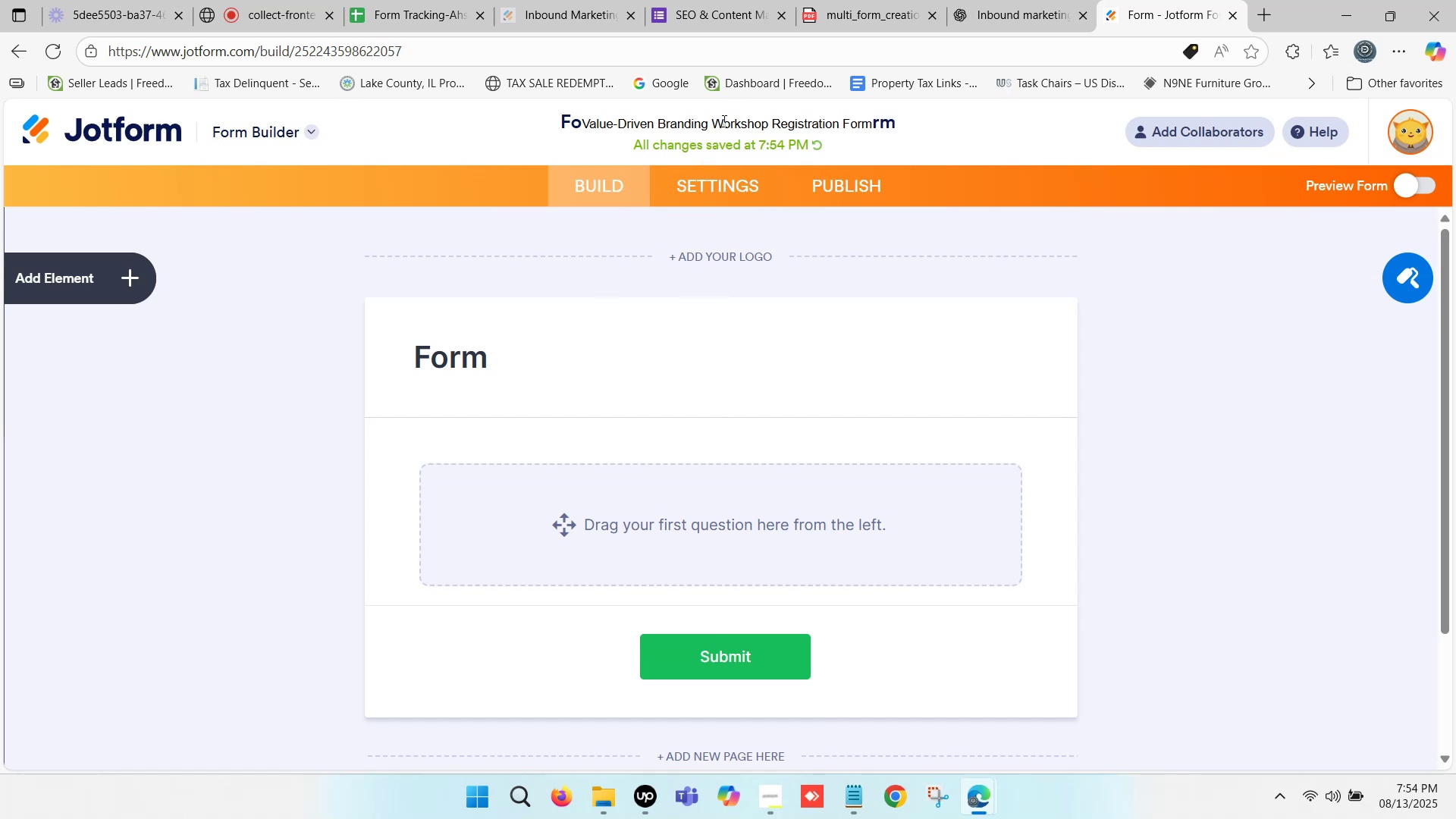 
left_click([723, 121])
 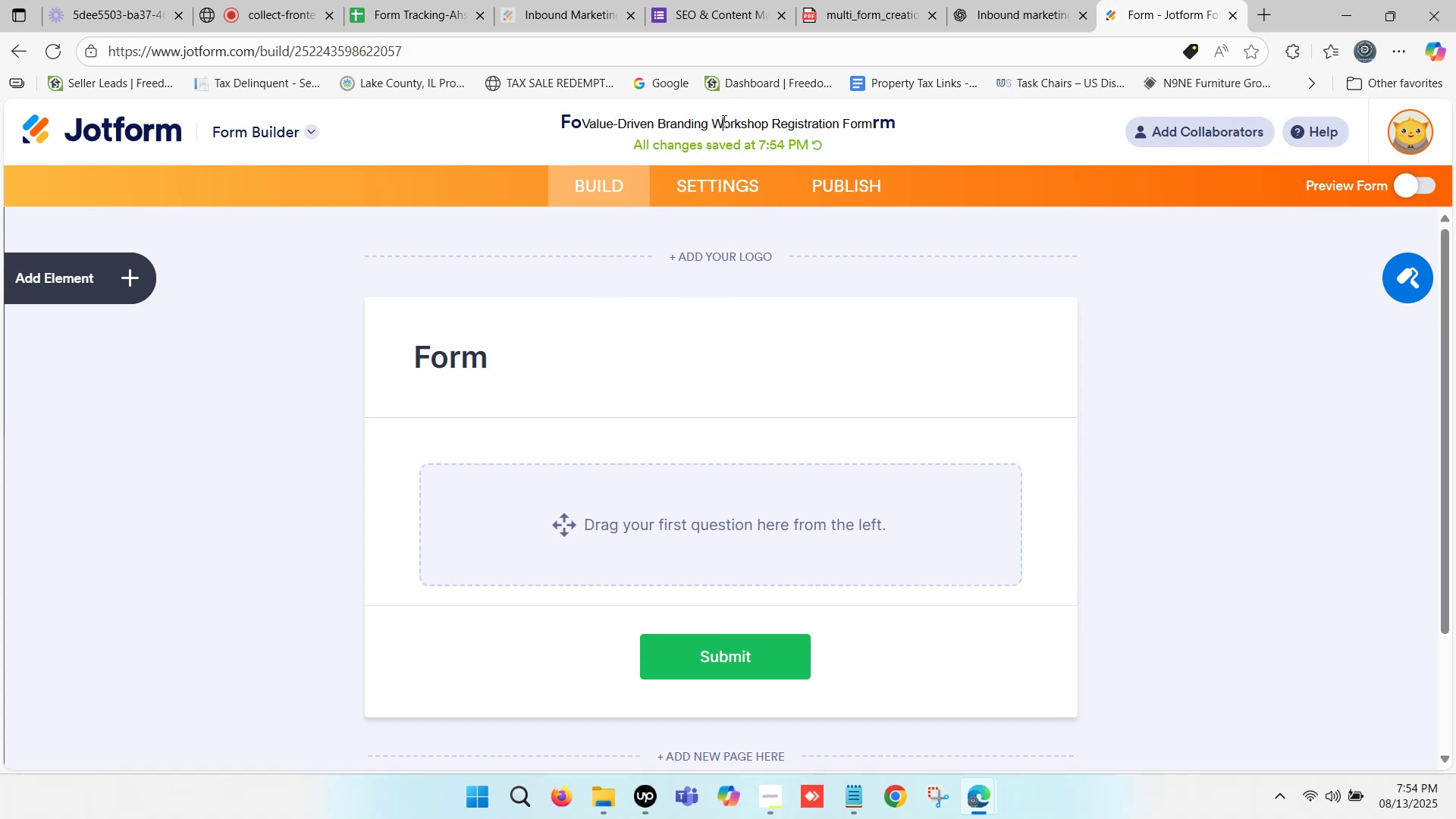 
key(Control+A)
 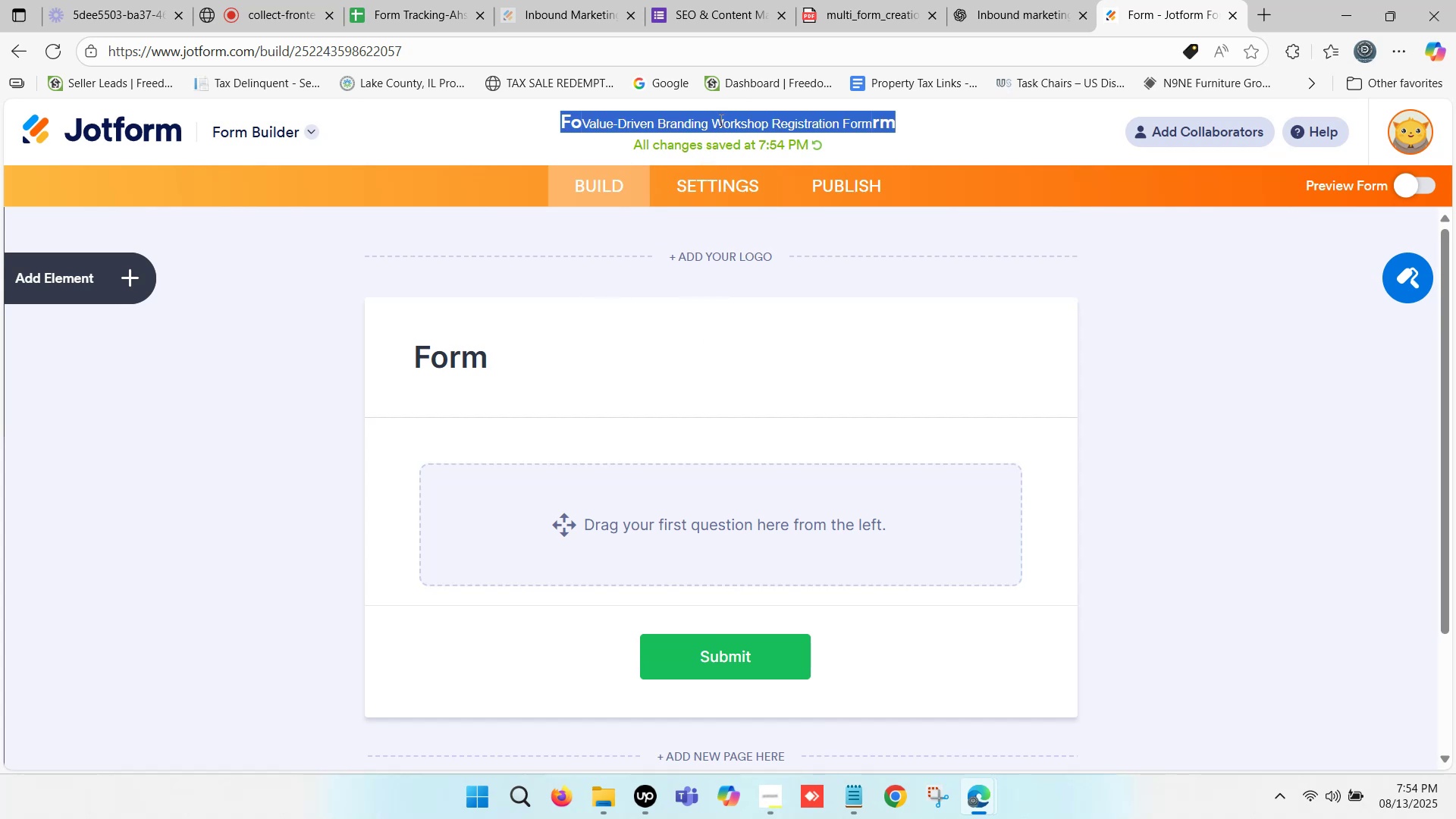 
key(Control+ControlLeft)
 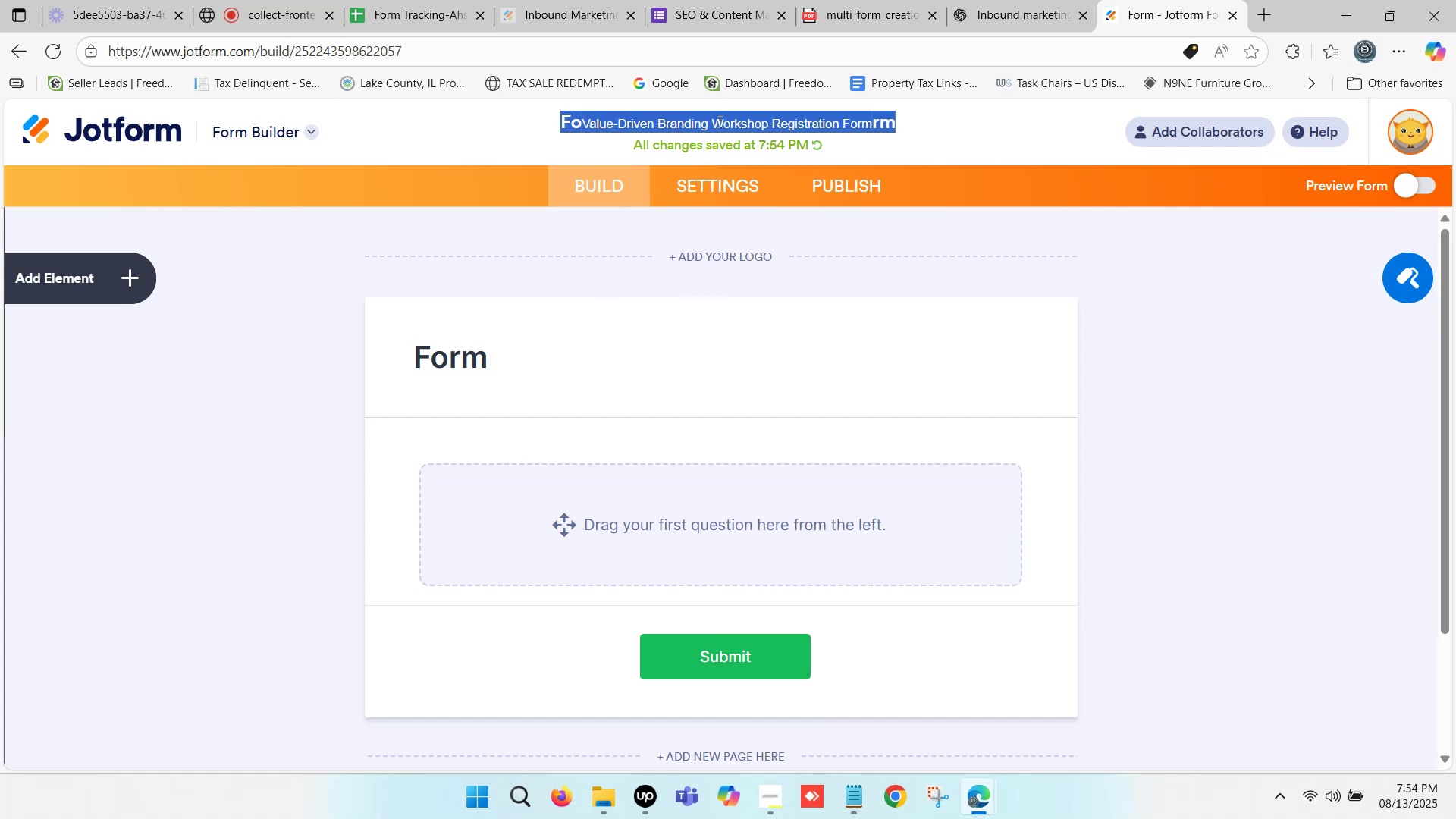 
key(Control+V)
 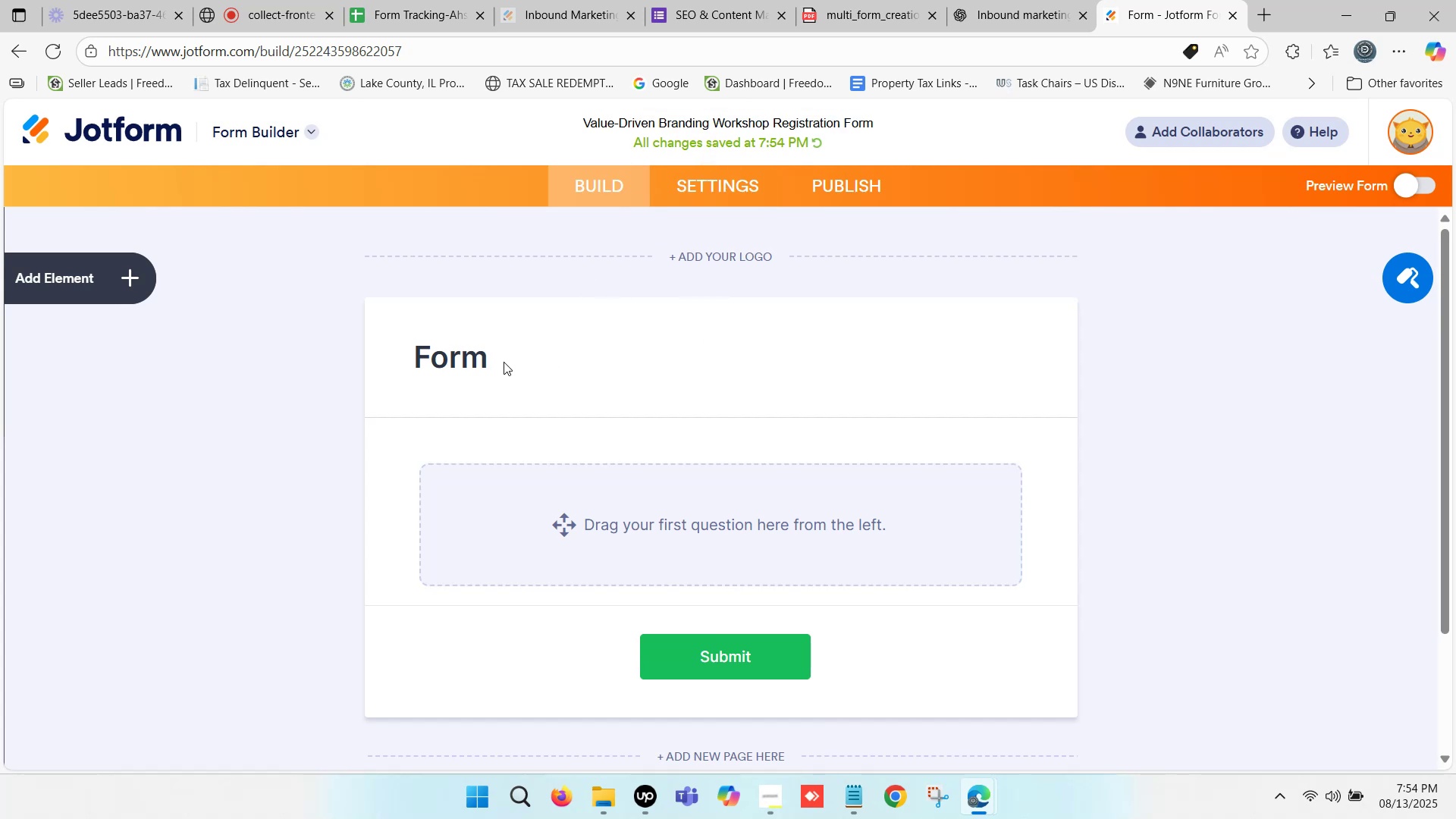 
left_click([486, 359])
 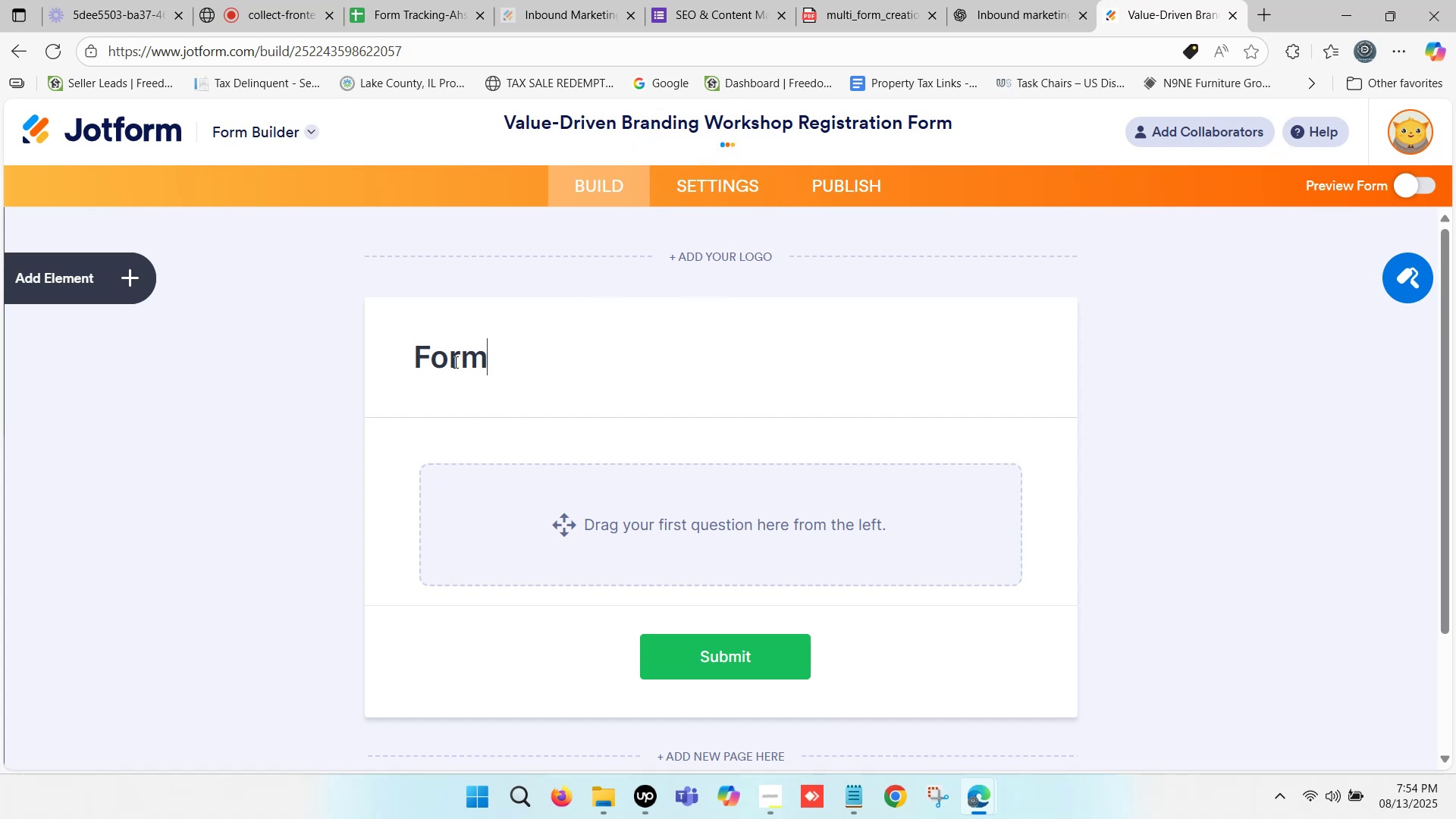 
left_click([452, 360])
 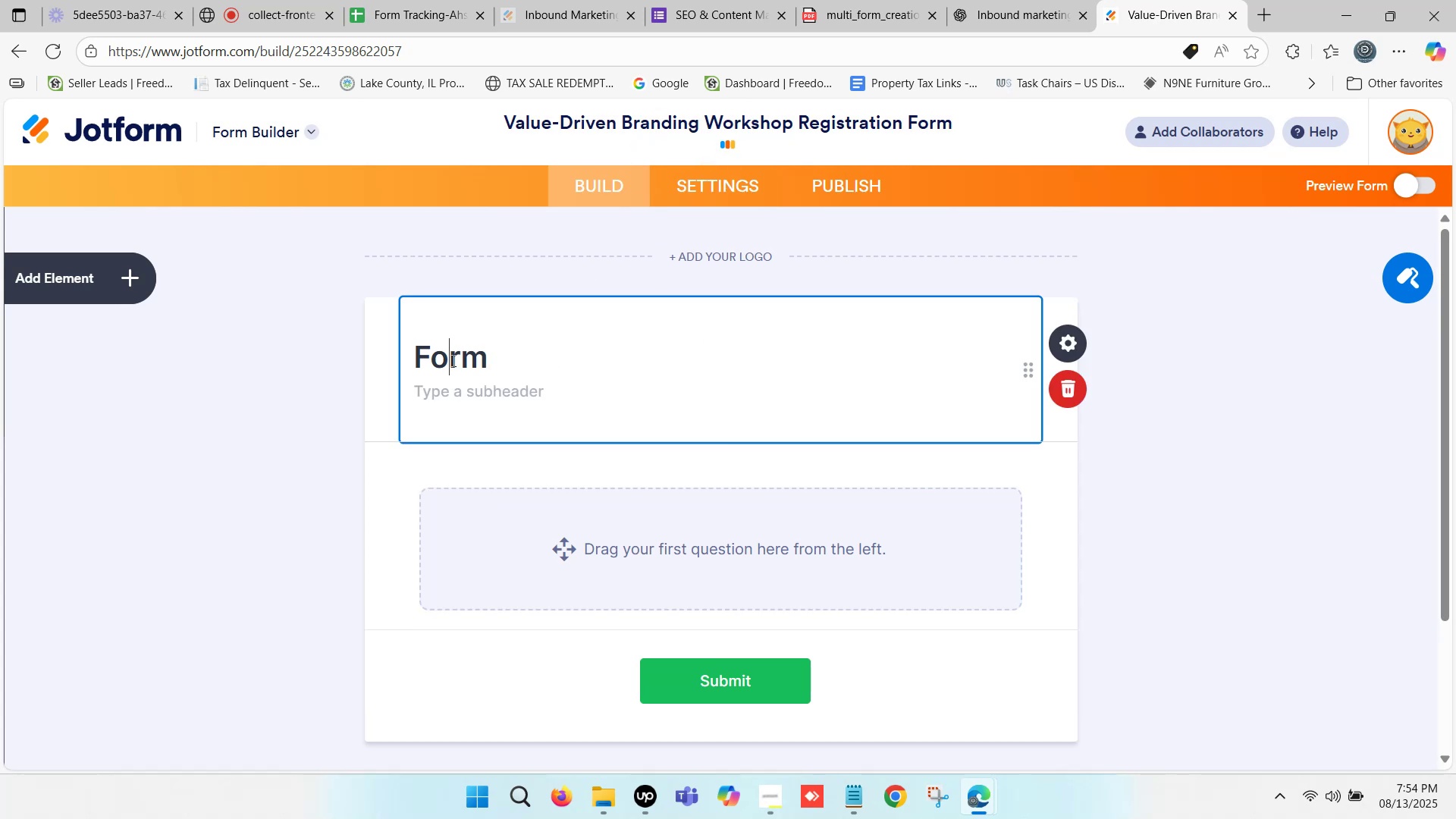 
key(Control+A)
 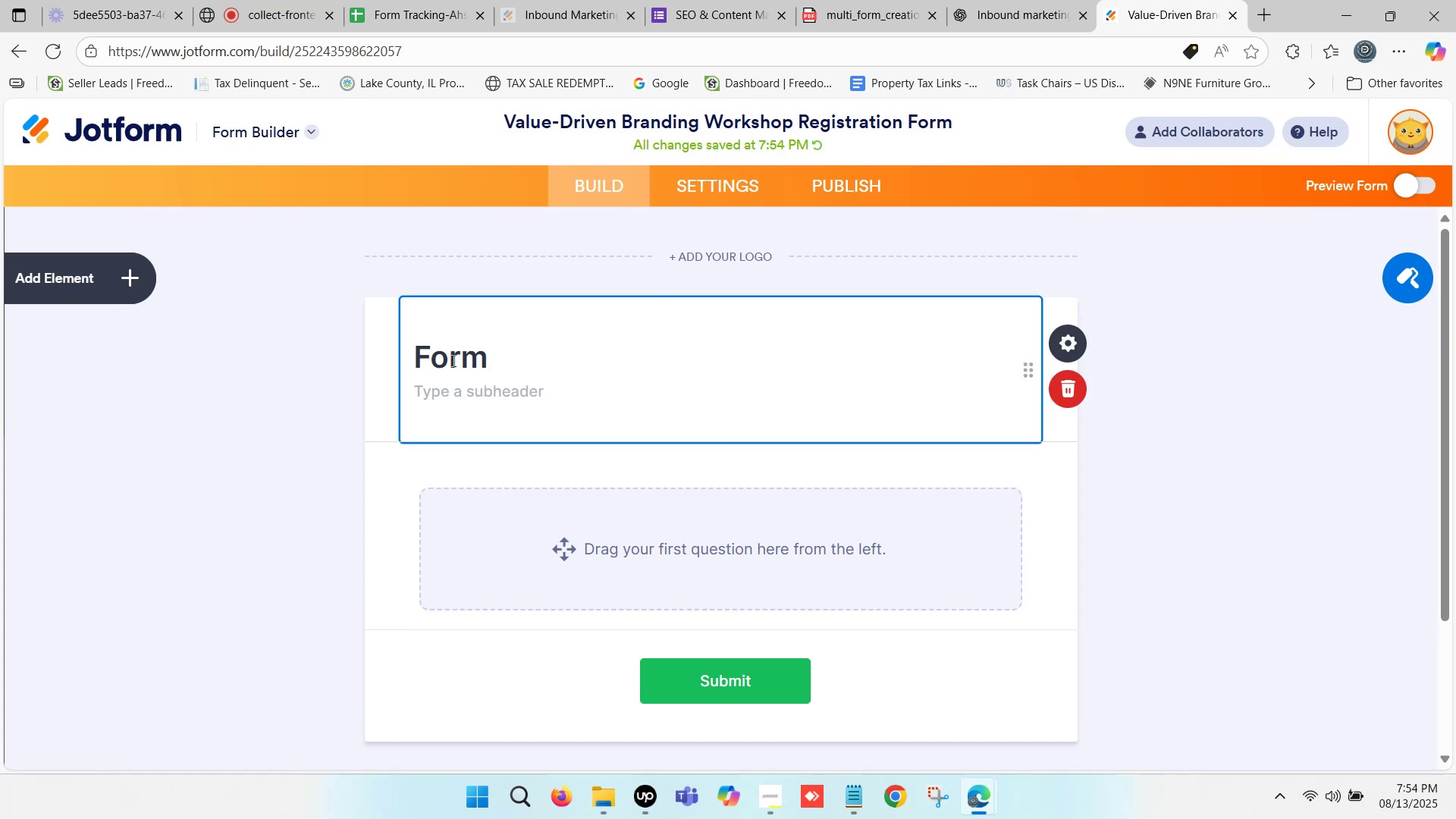 
key(Control+V)
 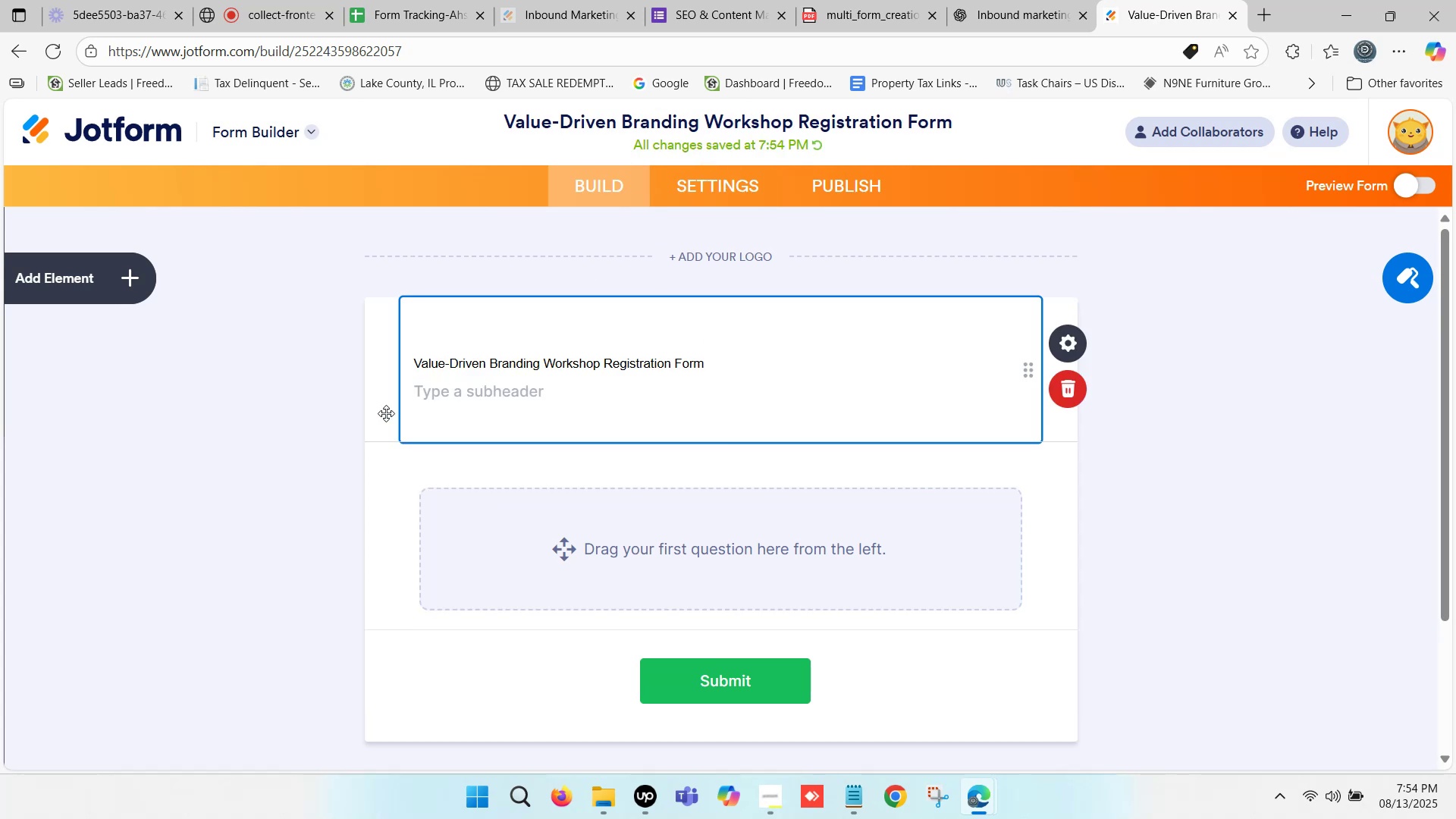 
left_click([370, 413])
 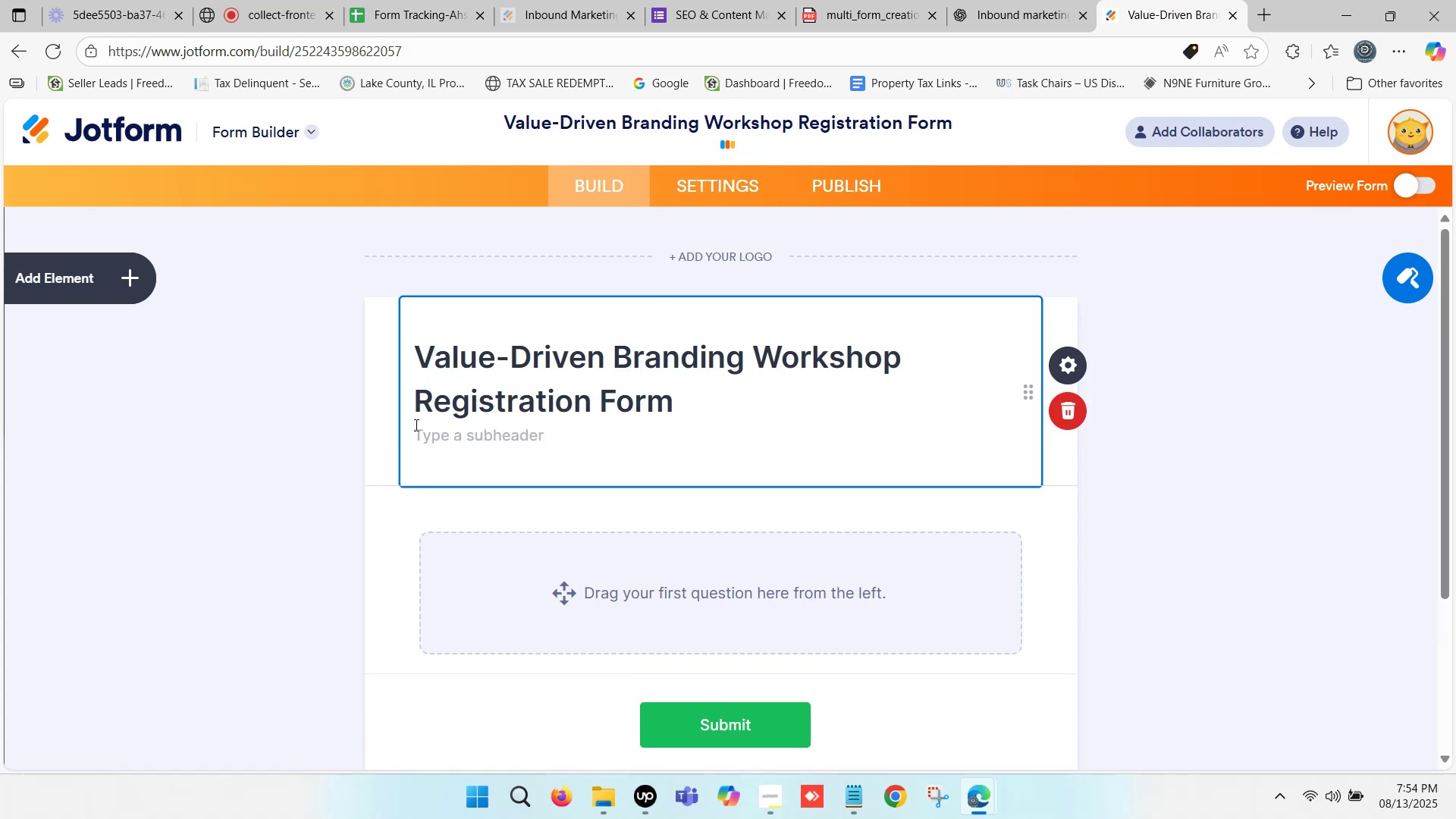 
scroll: coordinate [463, 420], scroll_direction: down, amount: 1.0
 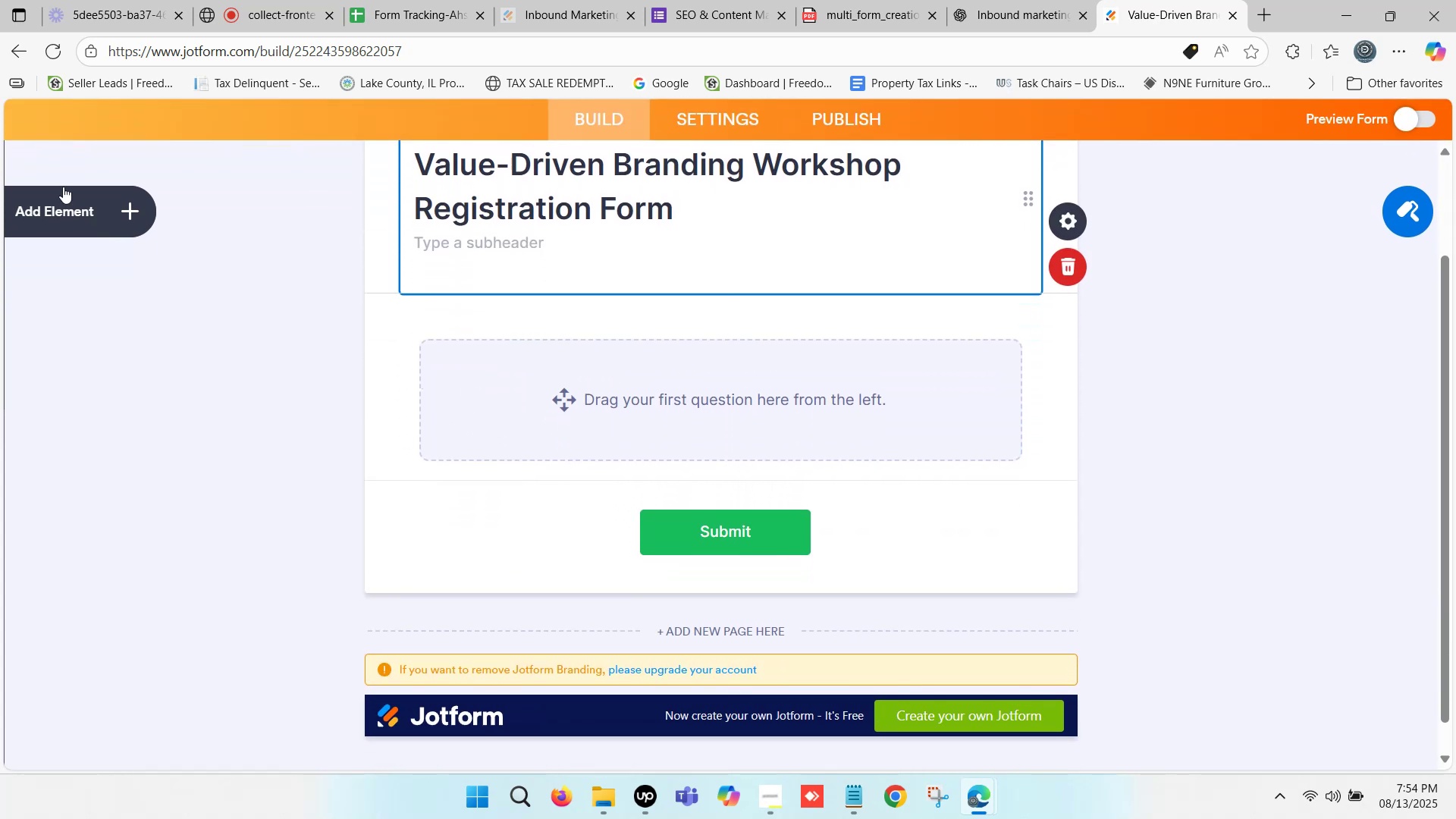 
left_click([73, 201])
 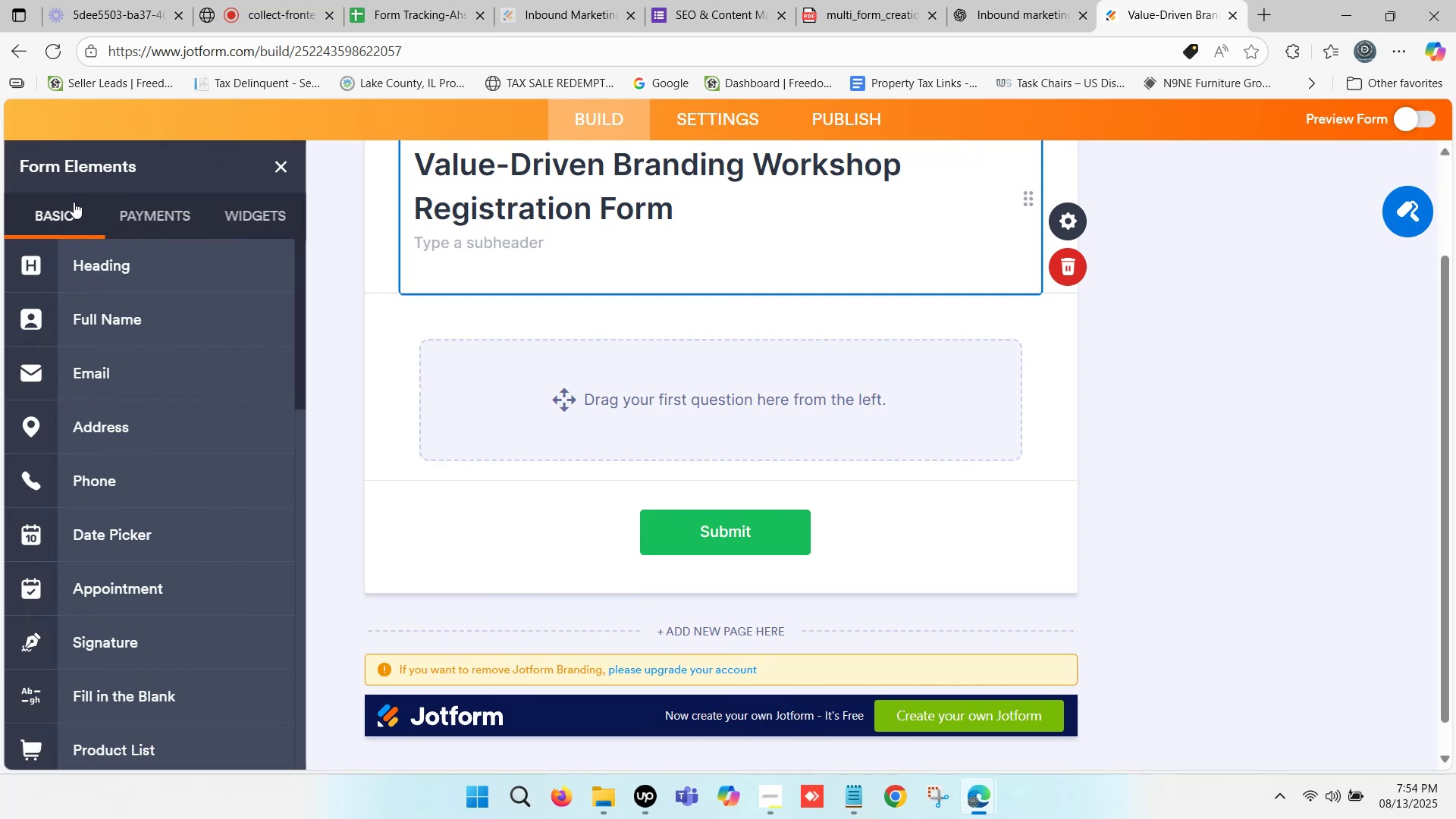 
scroll: coordinate [144, 410], scroll_direction: down, amount: 5.0
 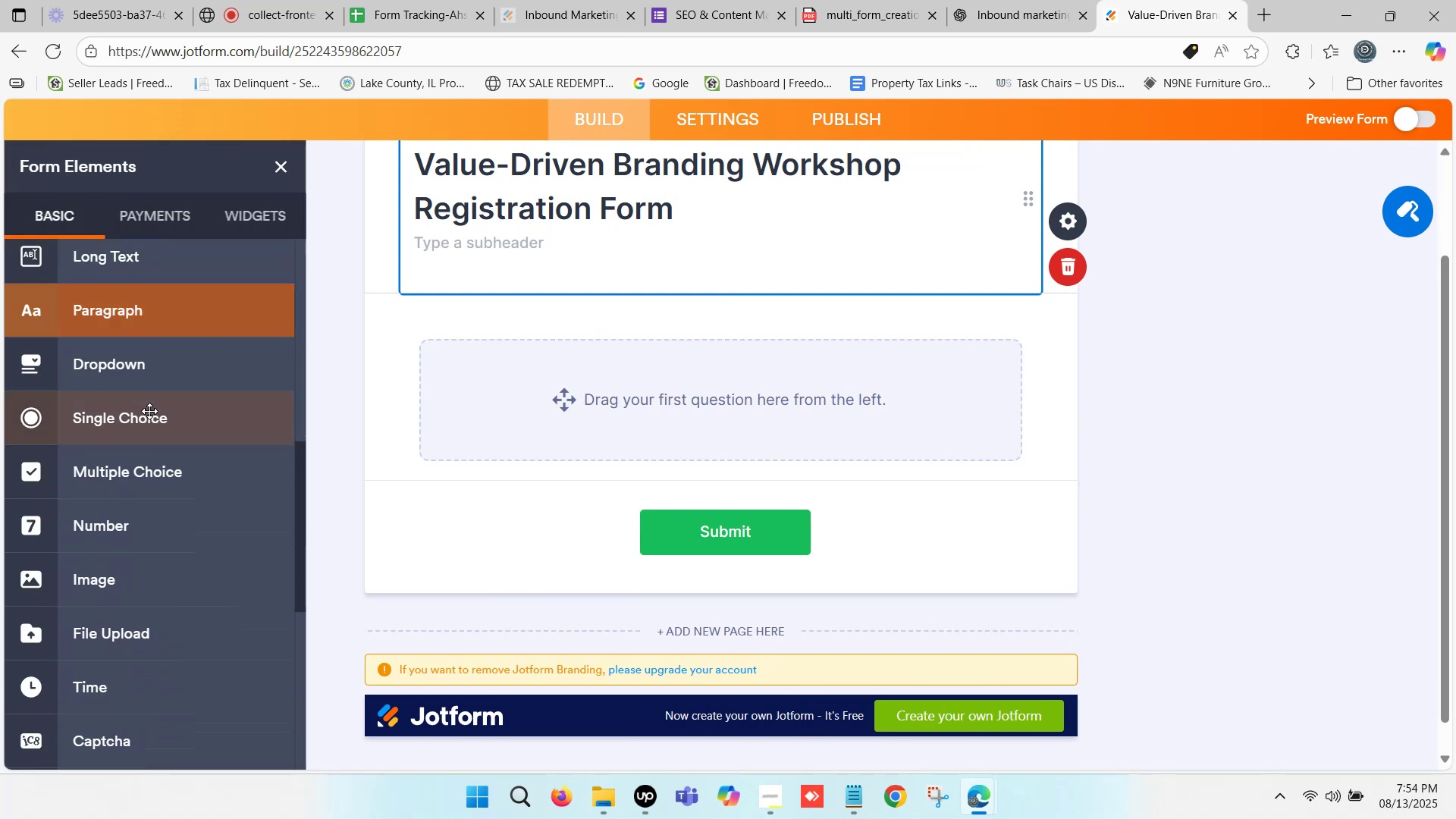 
scroll: coordinate [141, 354], scroll_direction: up, amount: 1.0
 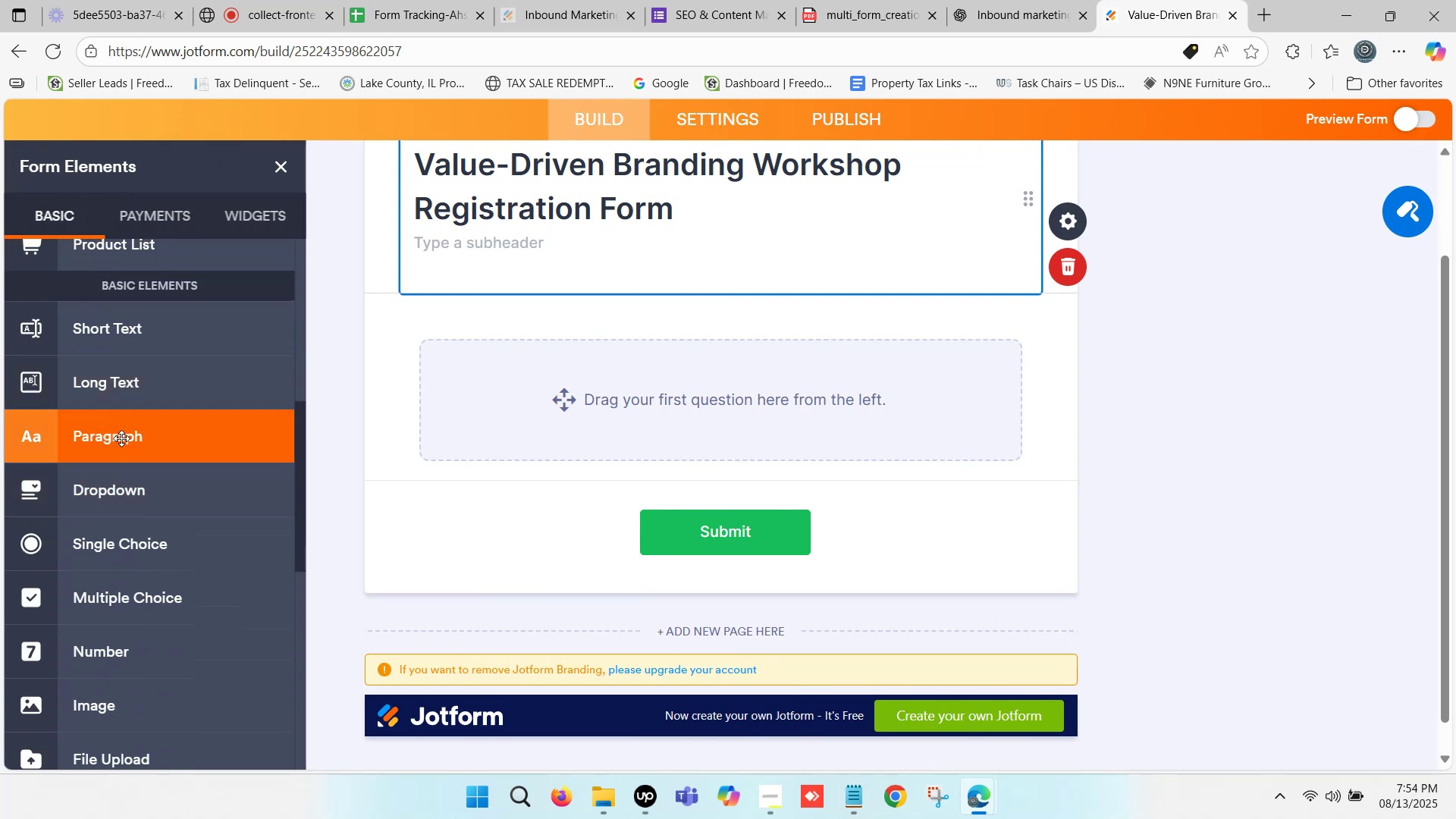 
left_click_drag(start_coordinate=[121, 438], to_coordinate=[548, 331])
 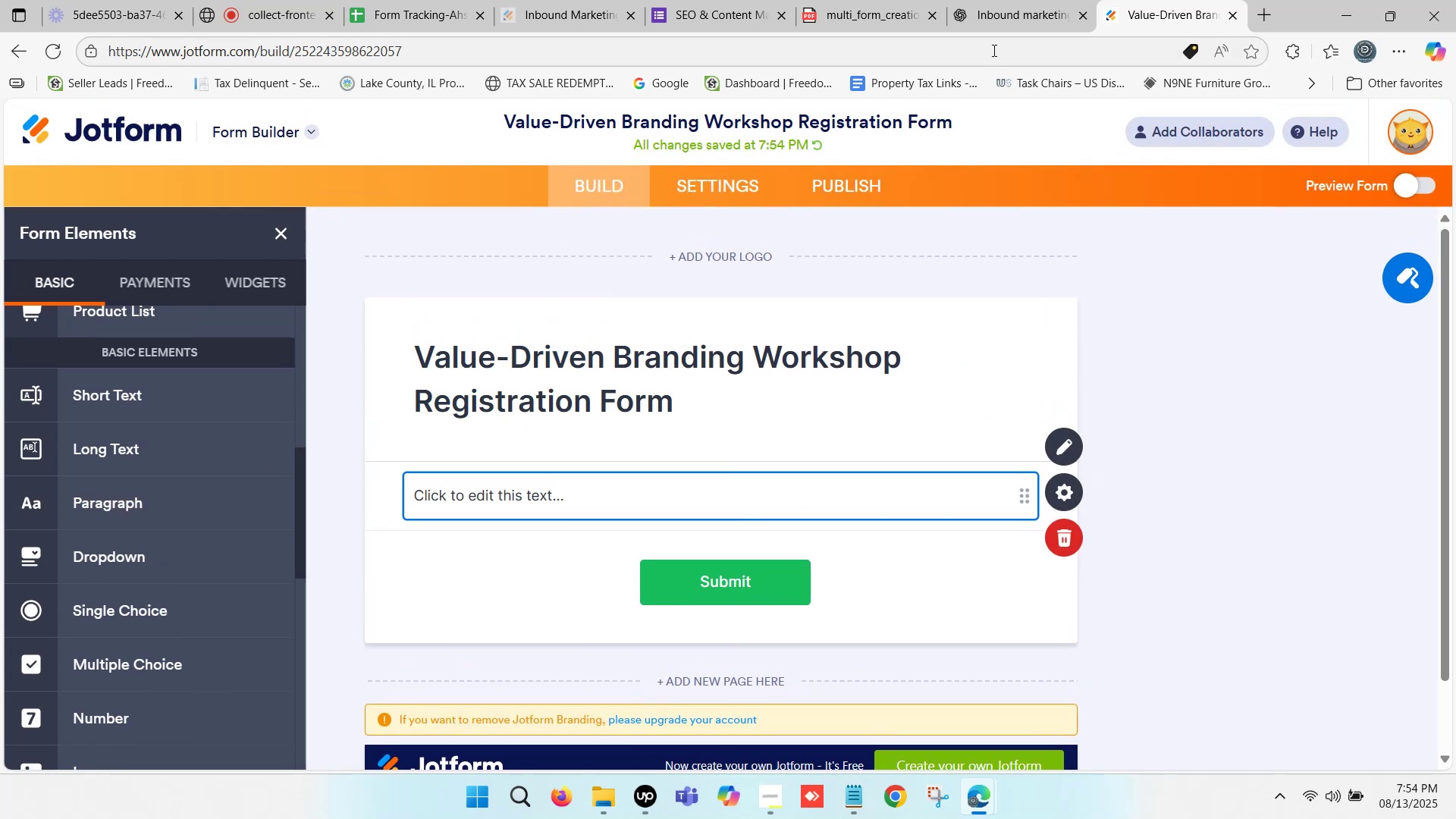 
left_click([993, 0])
 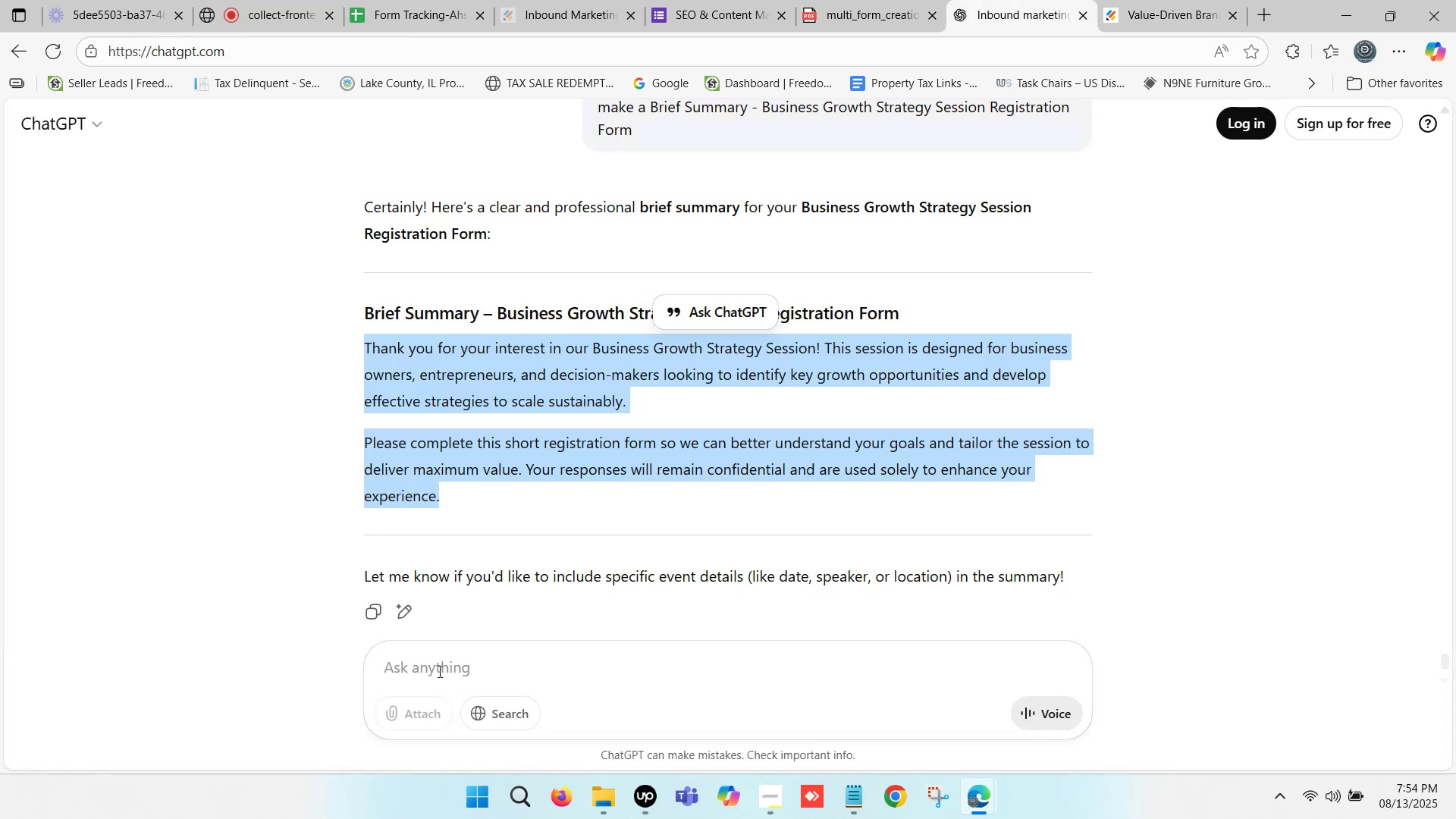 
left_click([457, 661])
 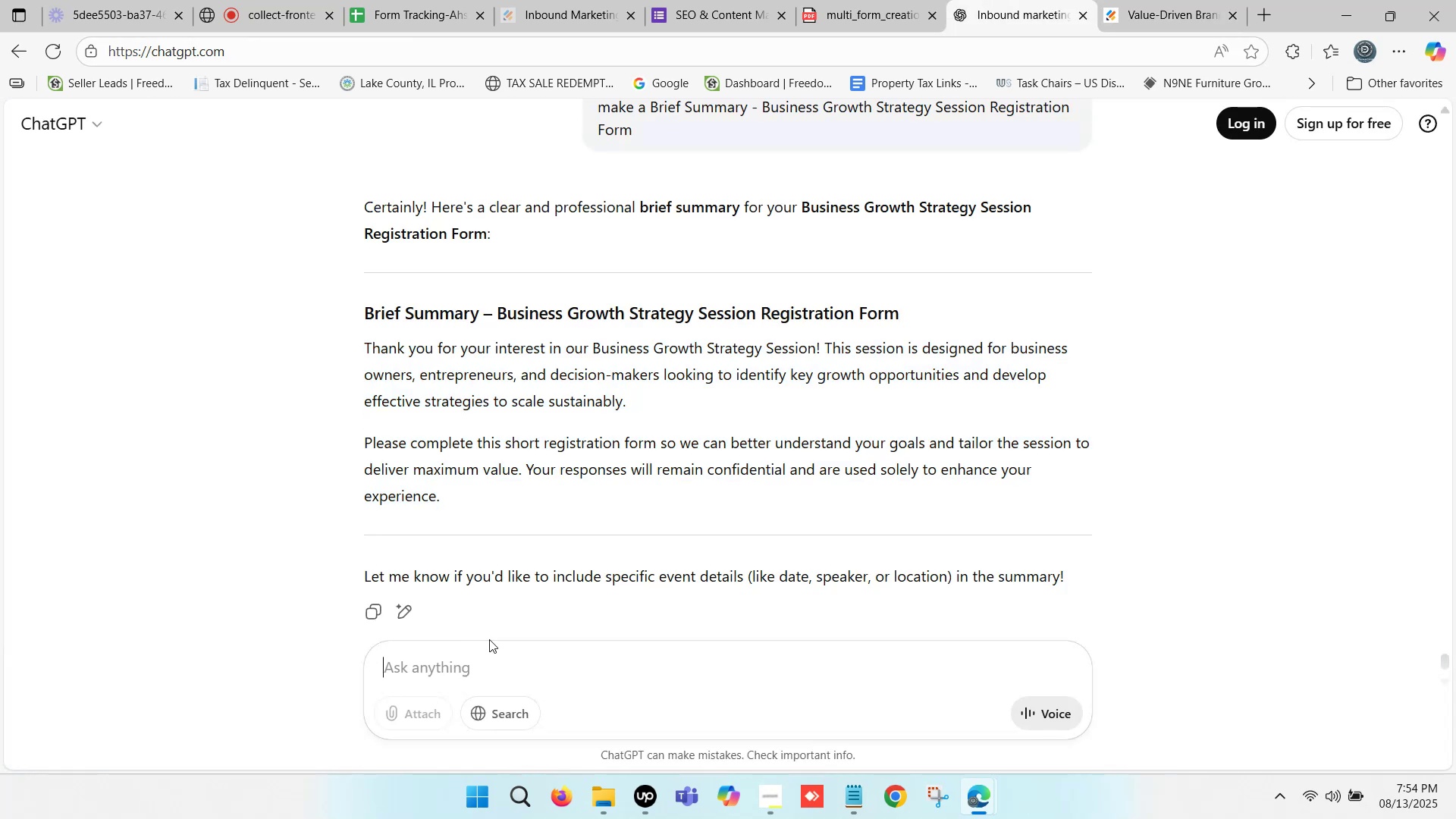 
type(make a description for jotform about - )
 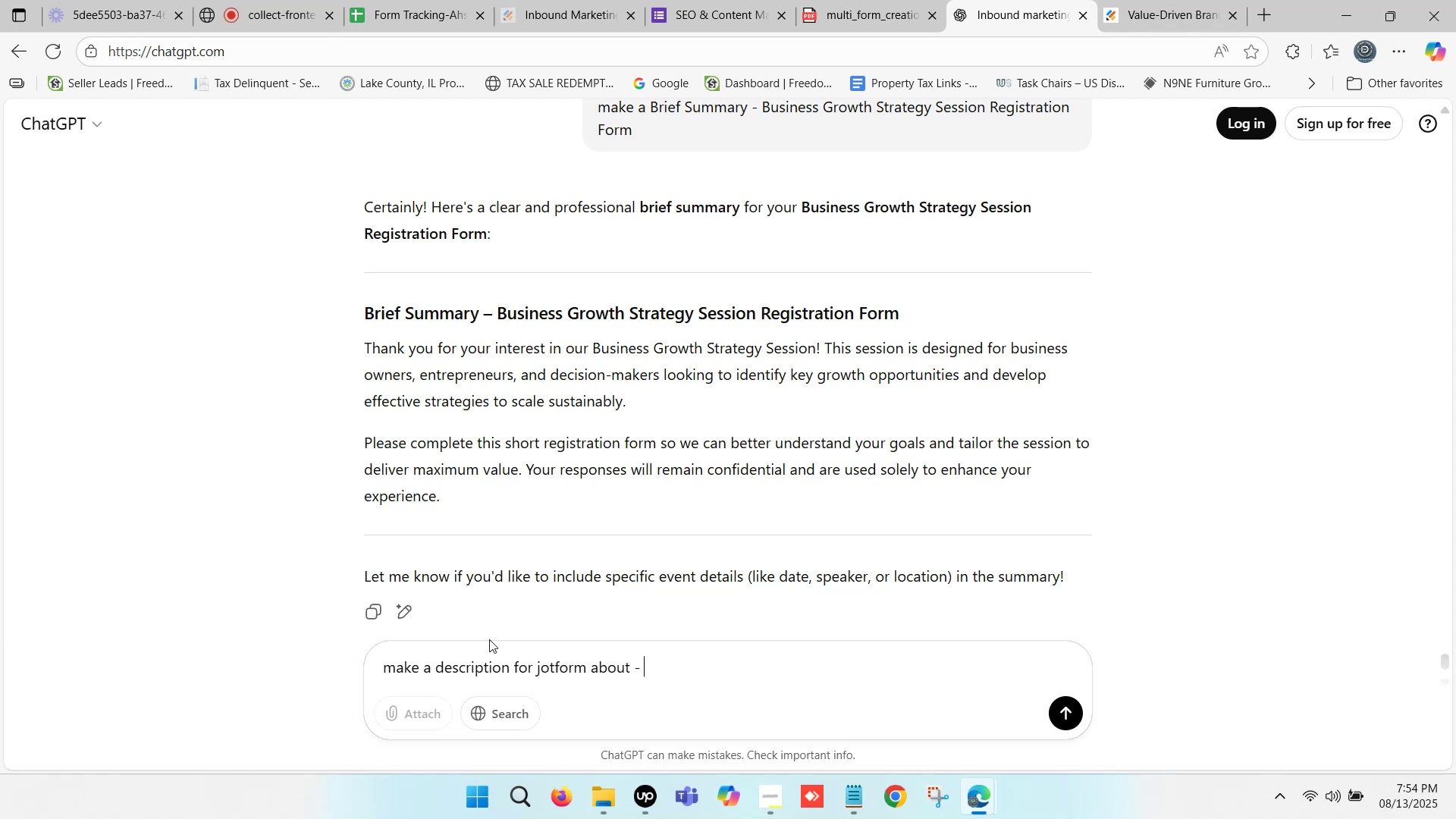 
key(Control+ControlLeft)
 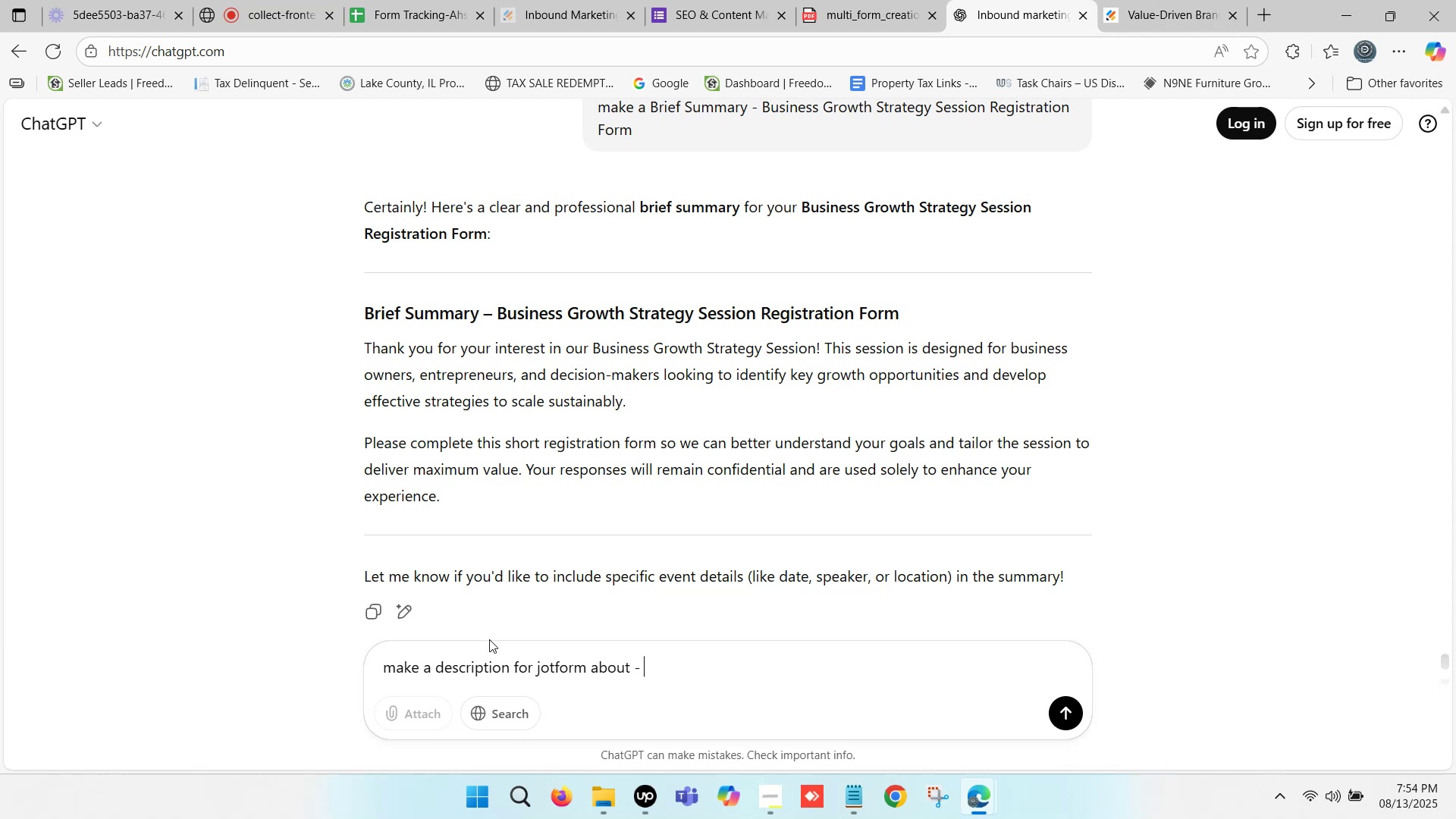 
key(Control+V)
 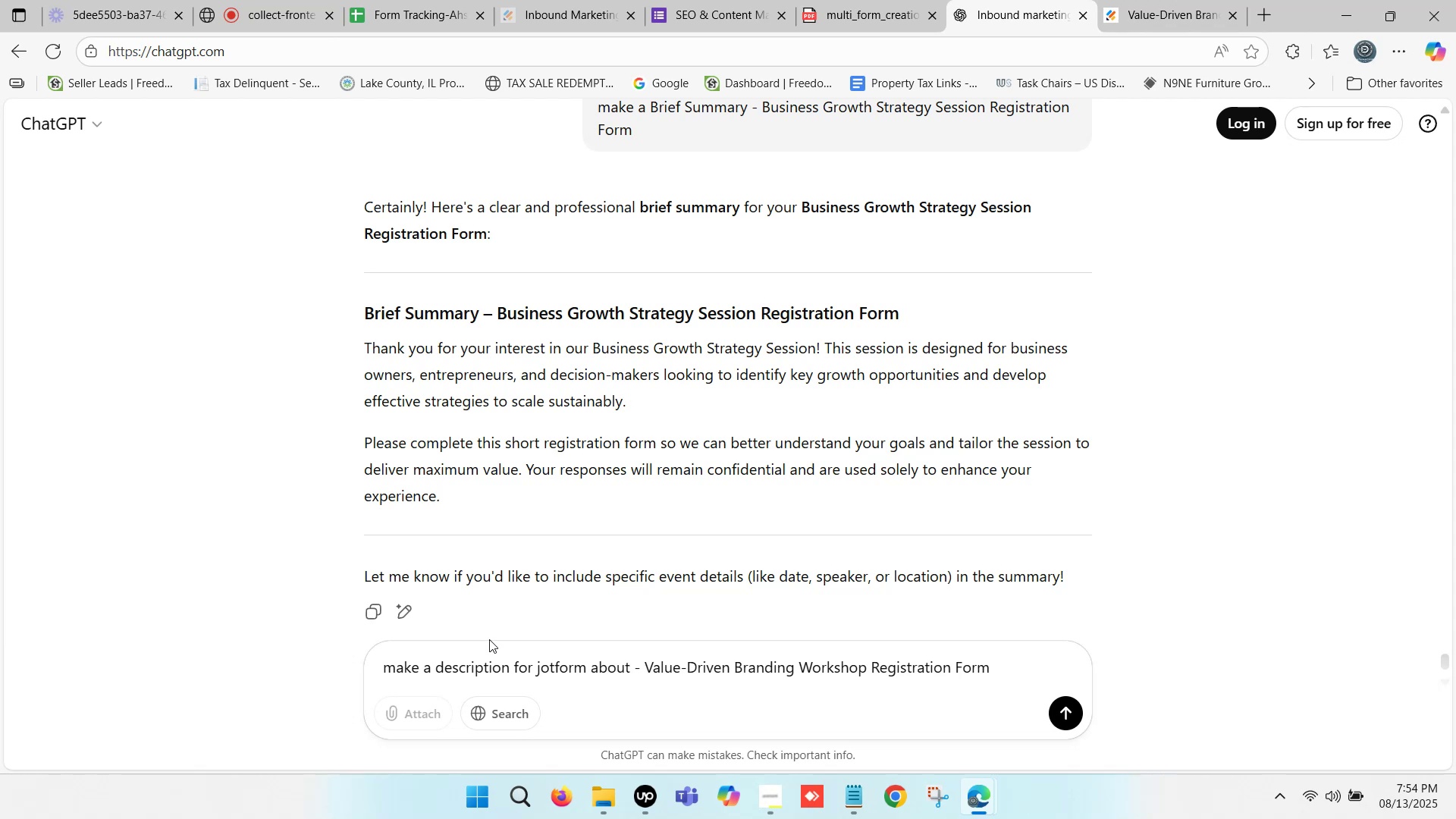 
key(Enter)
 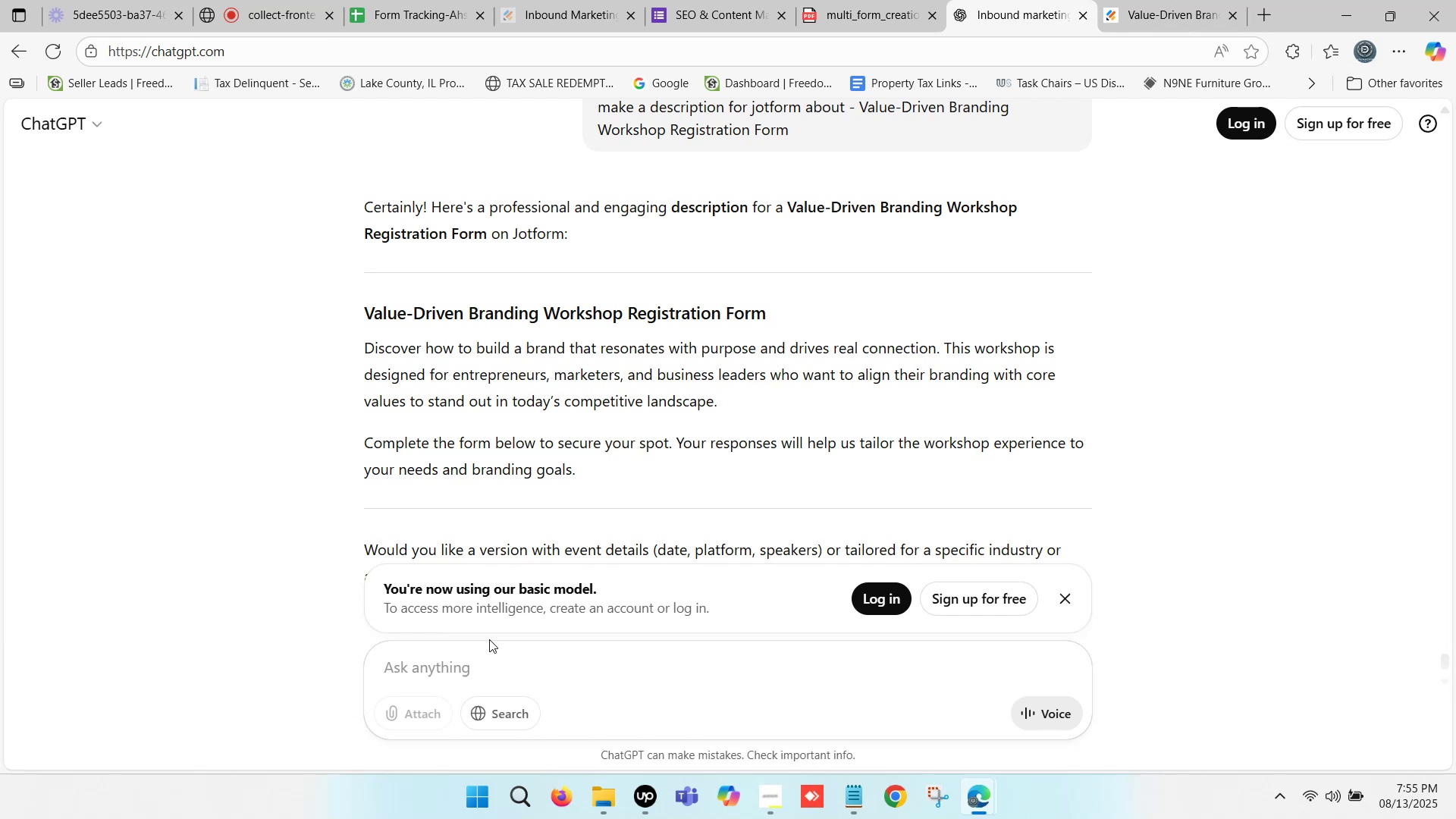 
wait(19.46)
 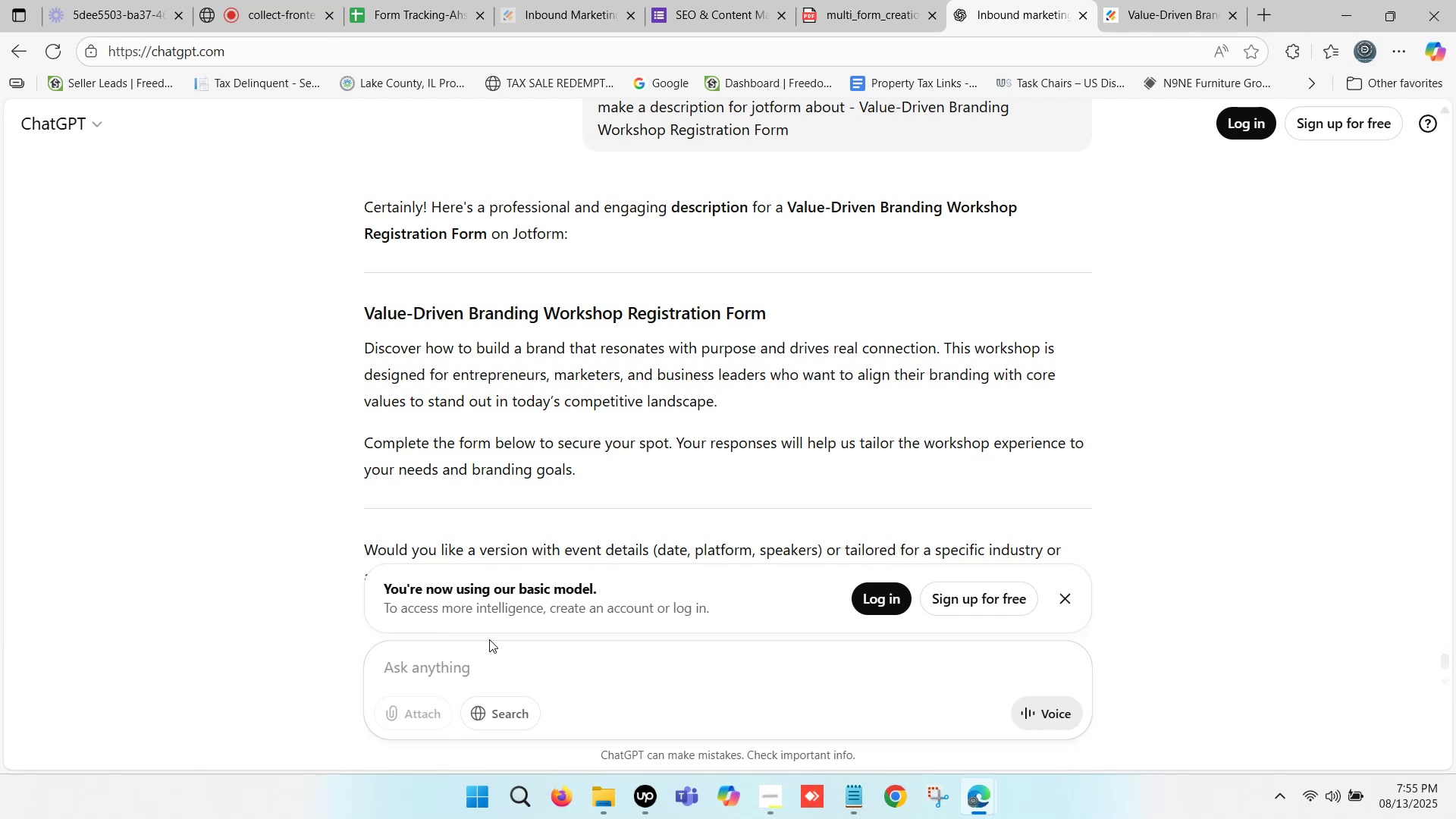 
scroll: coordinate [576, 590], scroll_direction: down, amount: 1.0
 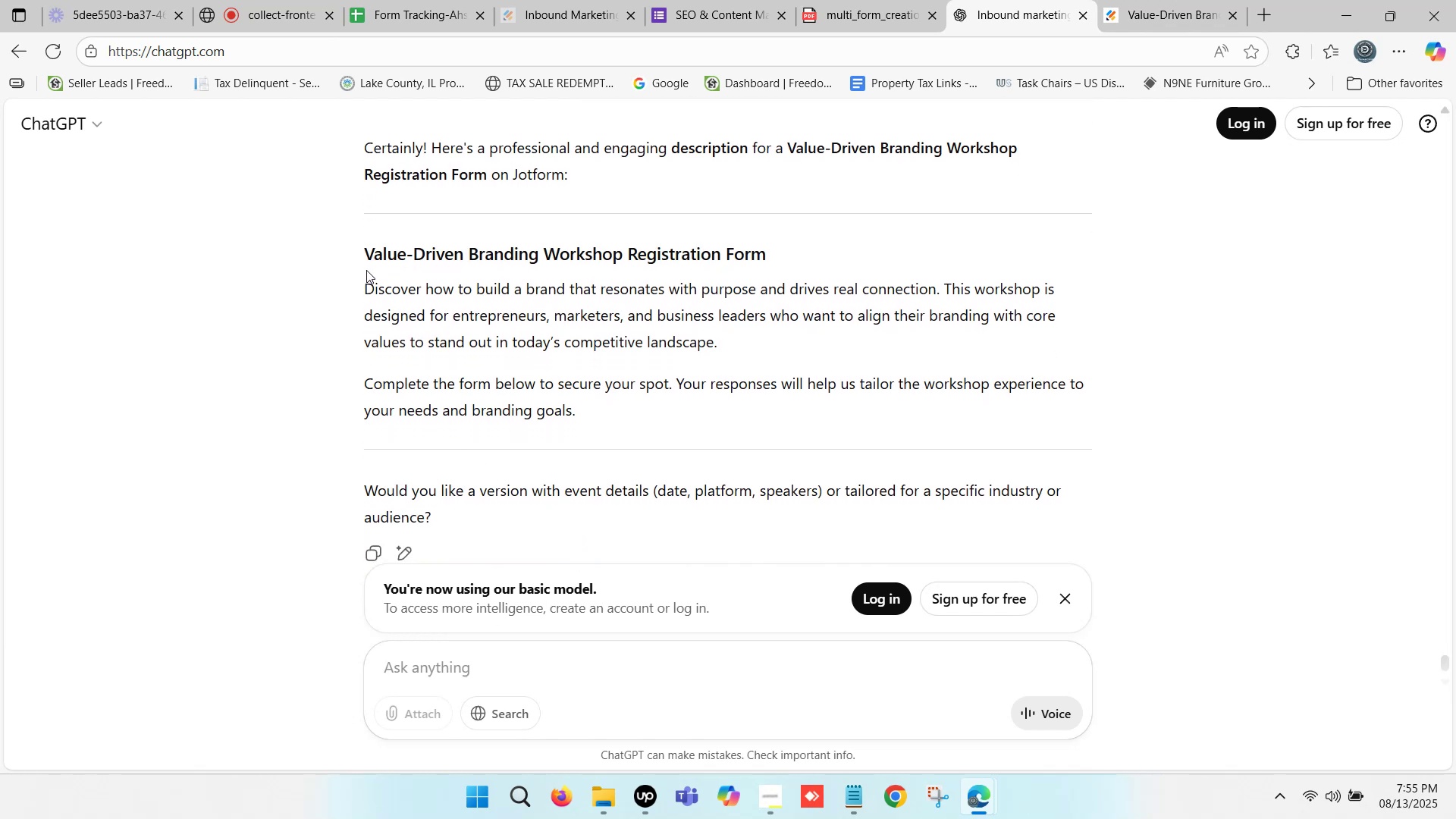 
left_click_drag(start_coordinate=[366, 282], to_coordinate=[592, 438])
 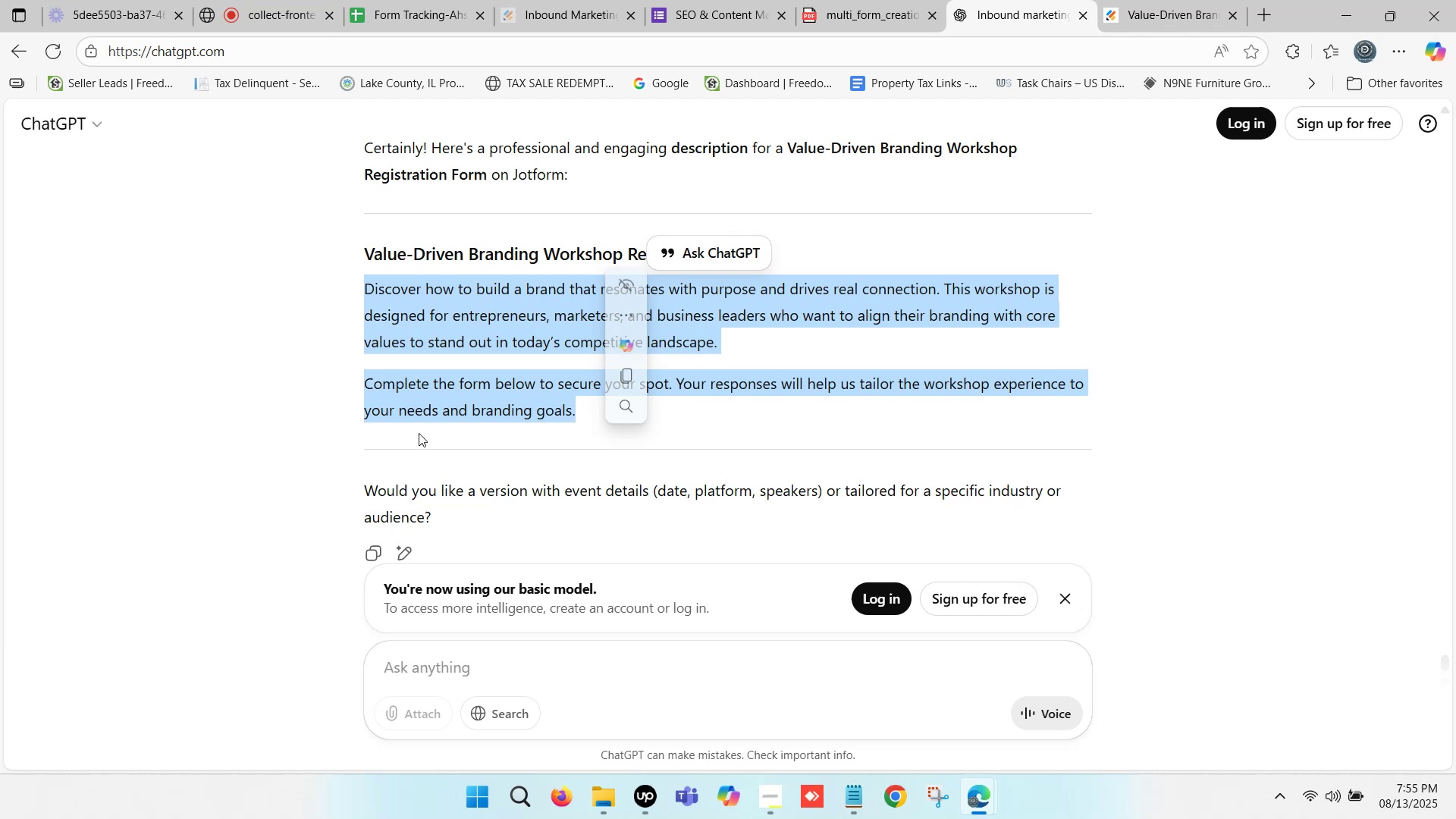 
key(Control+C)
 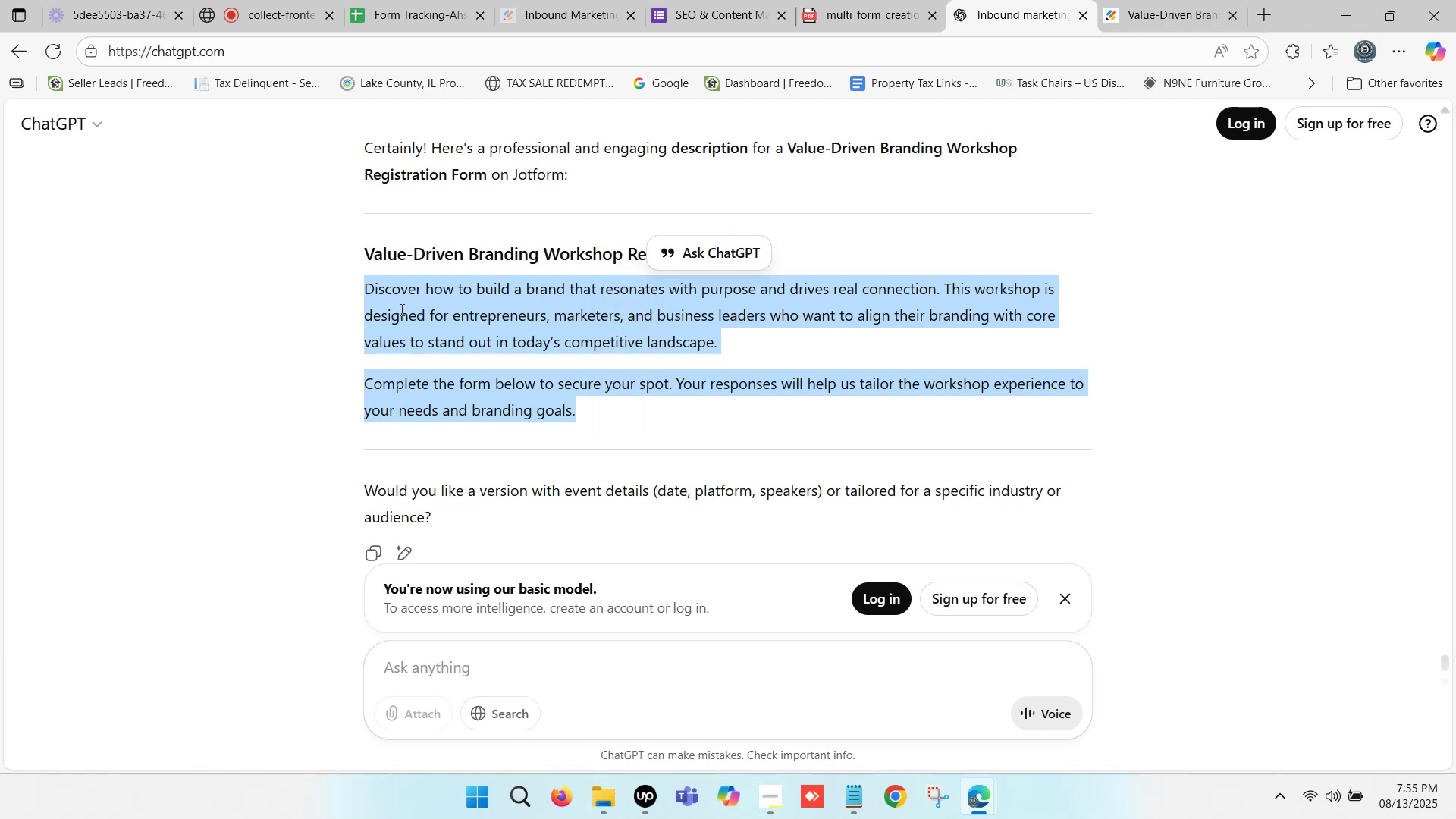 
left_click([405, 309])
 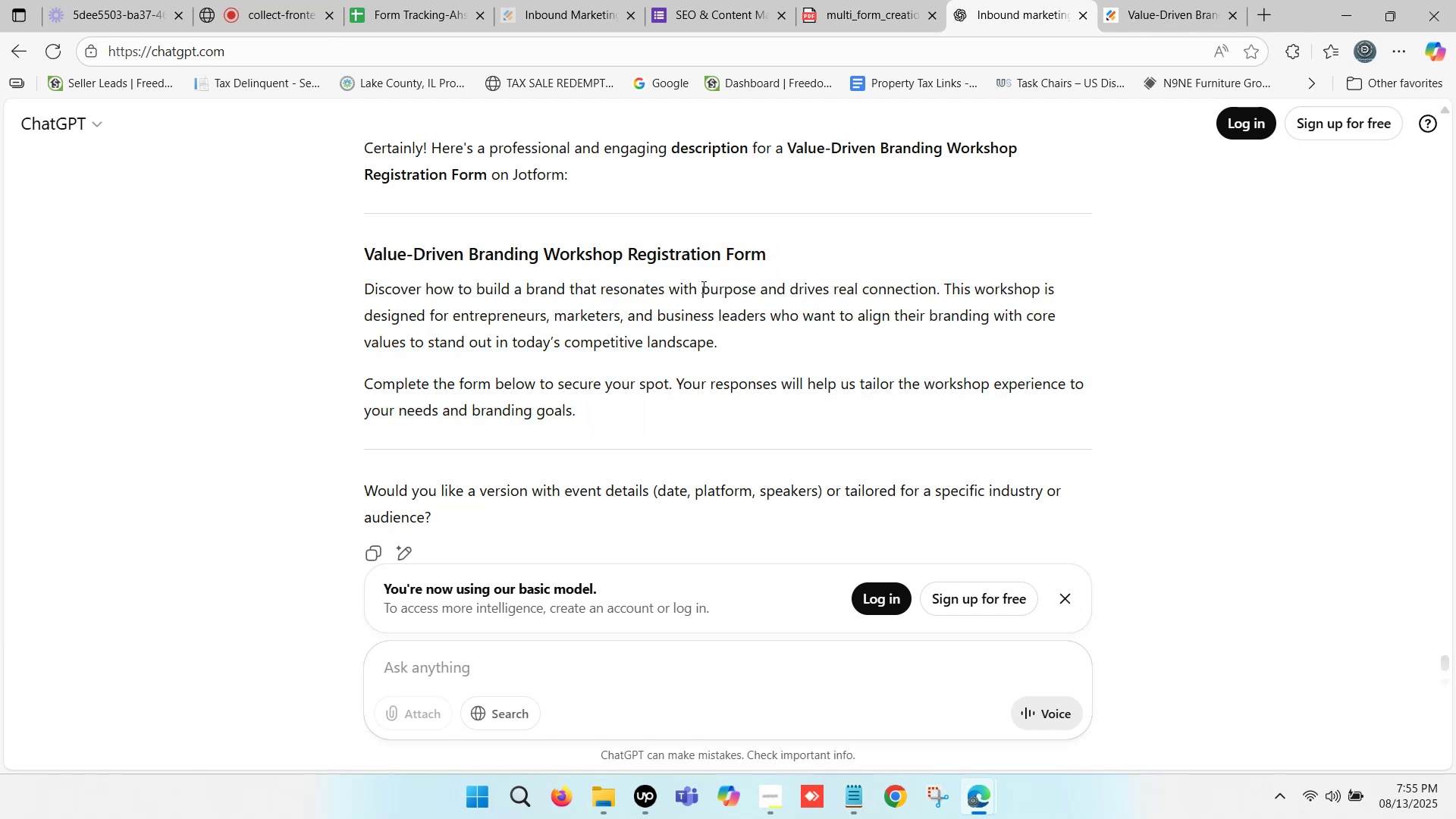 
scroll: coordinate [696, 302], scroll_direction: up, amount: 2.0
 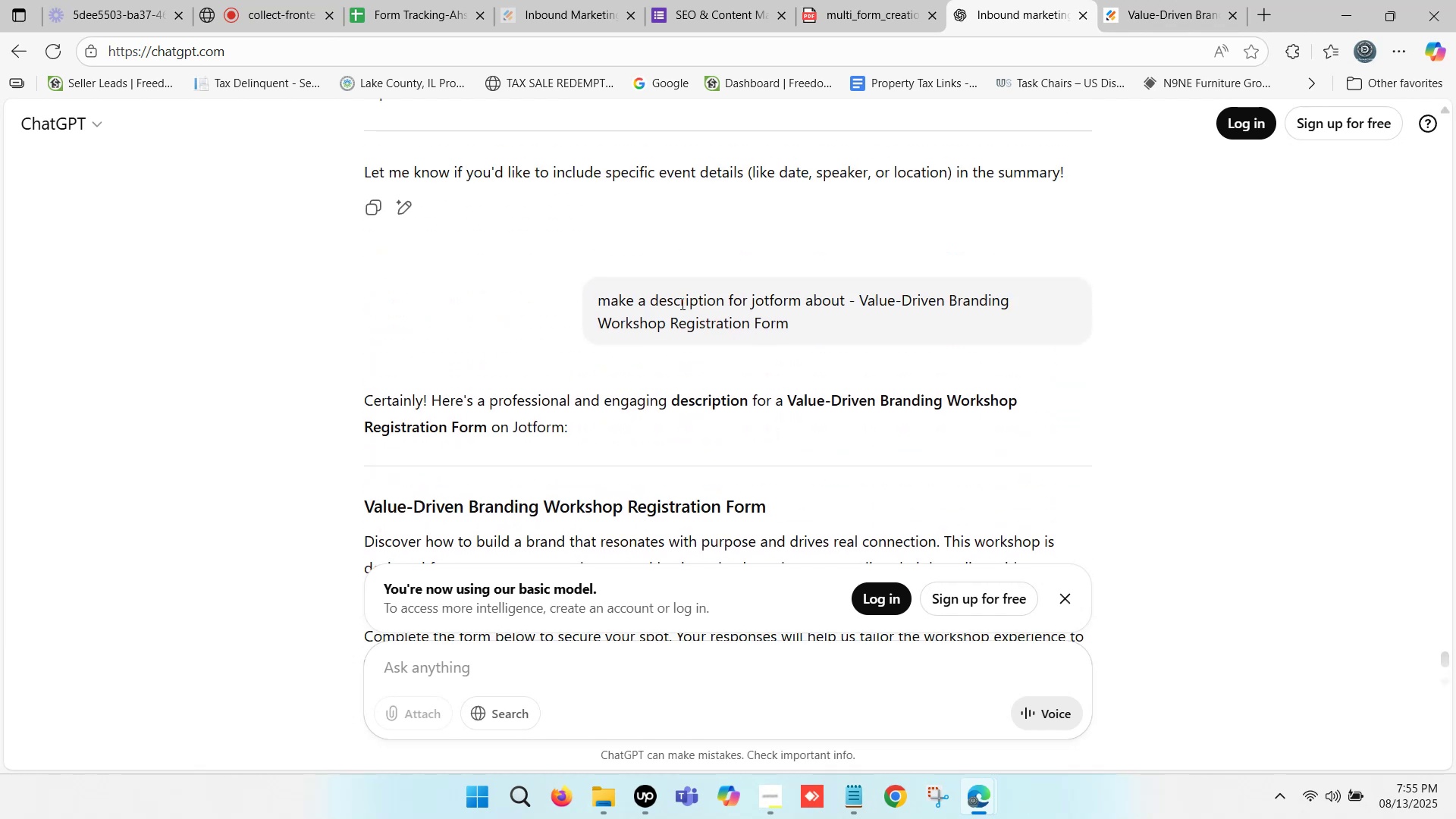 
scroll: coordinate [502, 350], scroll_direction: down, amount: 3.0
 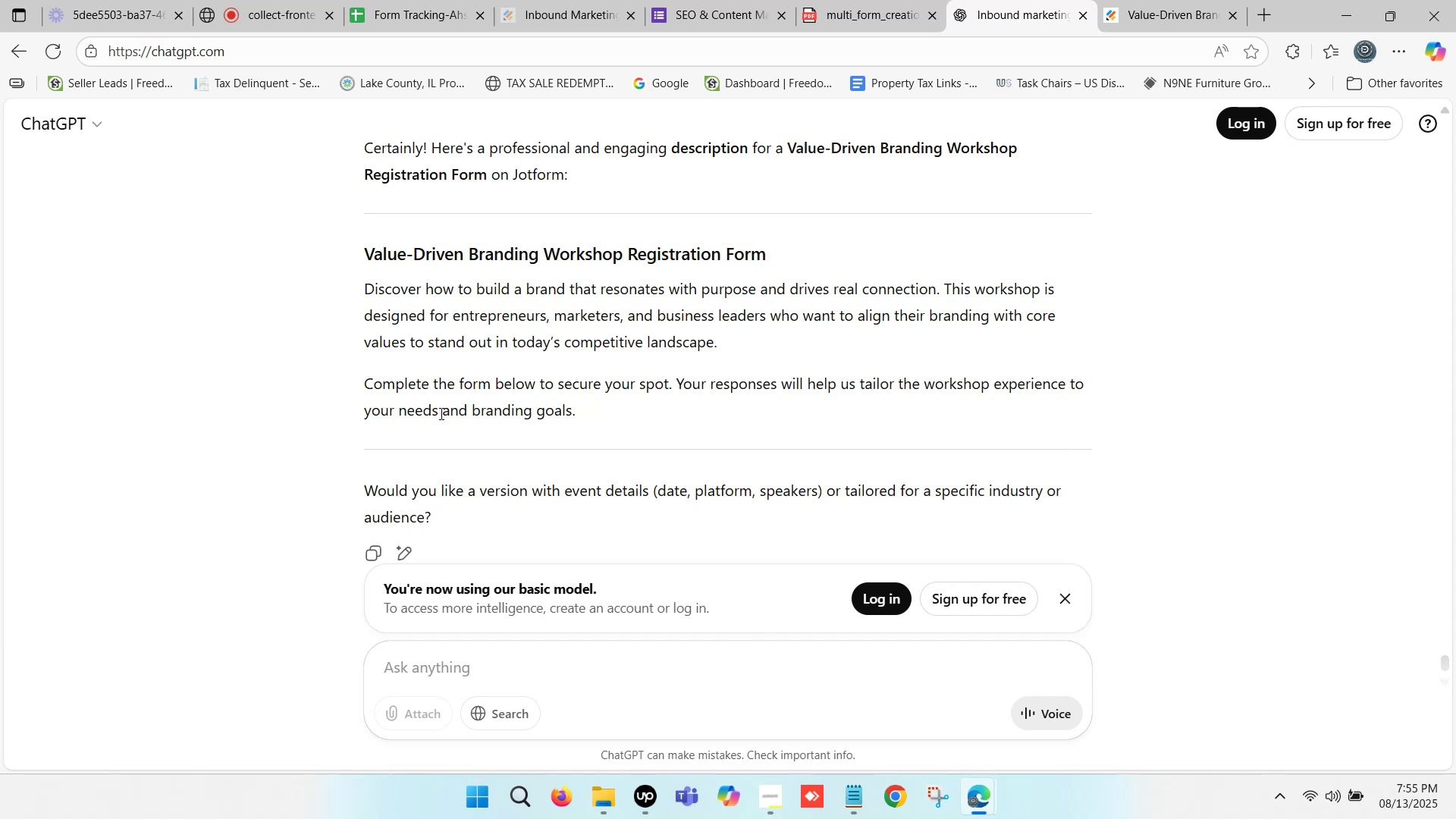 
left_click_drag(start_coordinate=[418, 410], to_coordinate=[570, 413])
 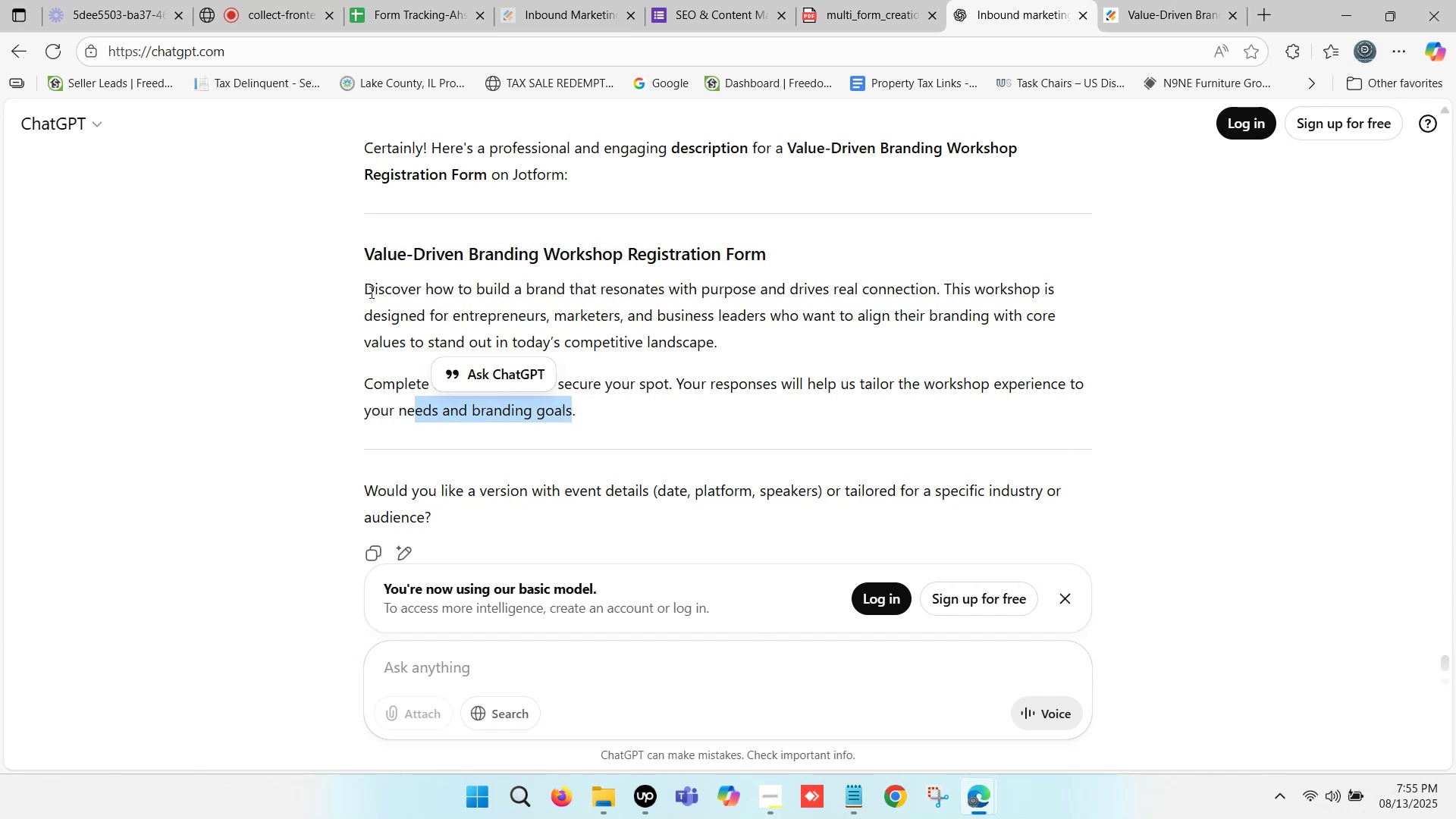 
left_click_drag(start_coordinate=[368, 287], to_coordinate=[582, 413])
 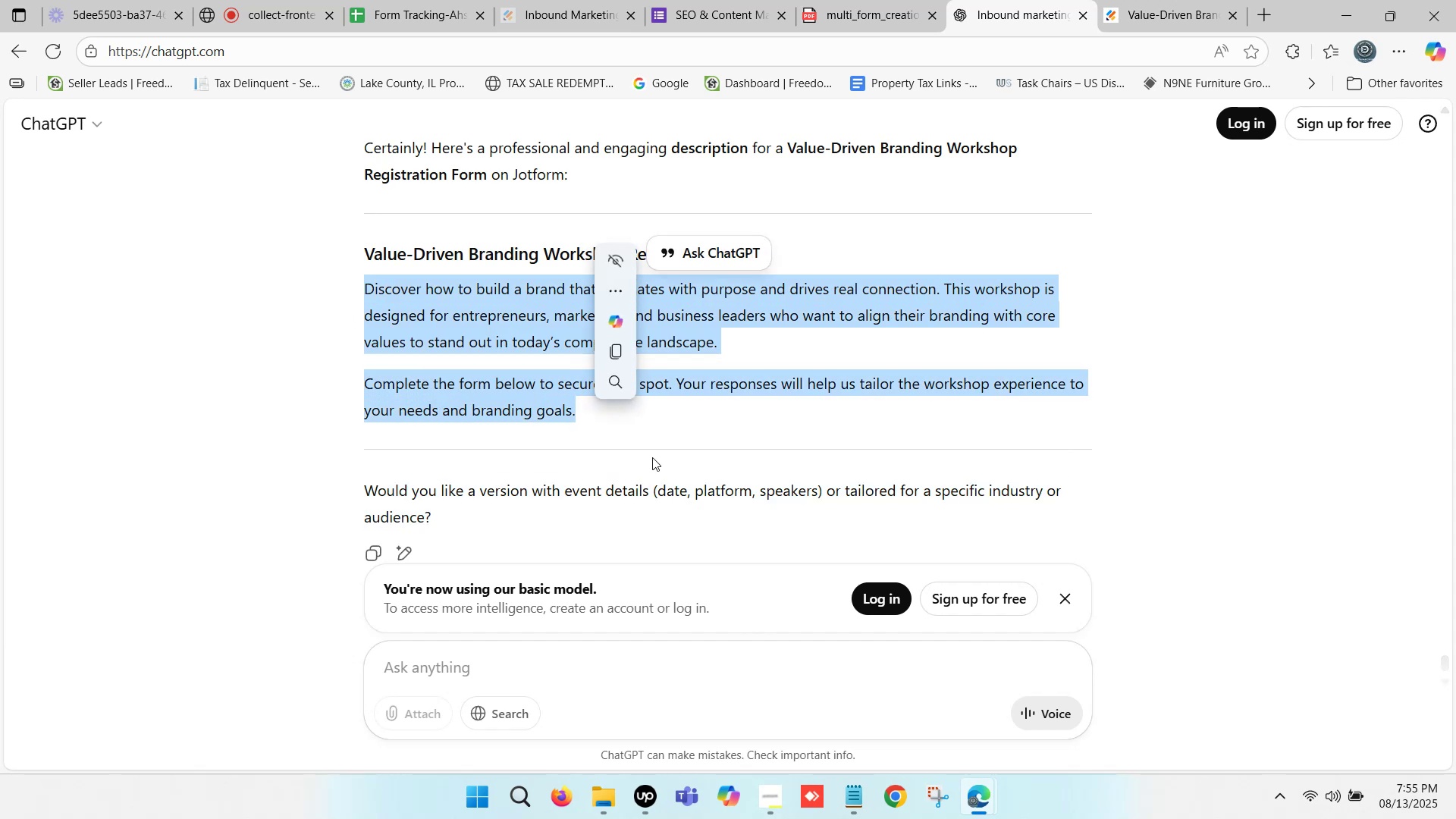 
key(Control+C)
 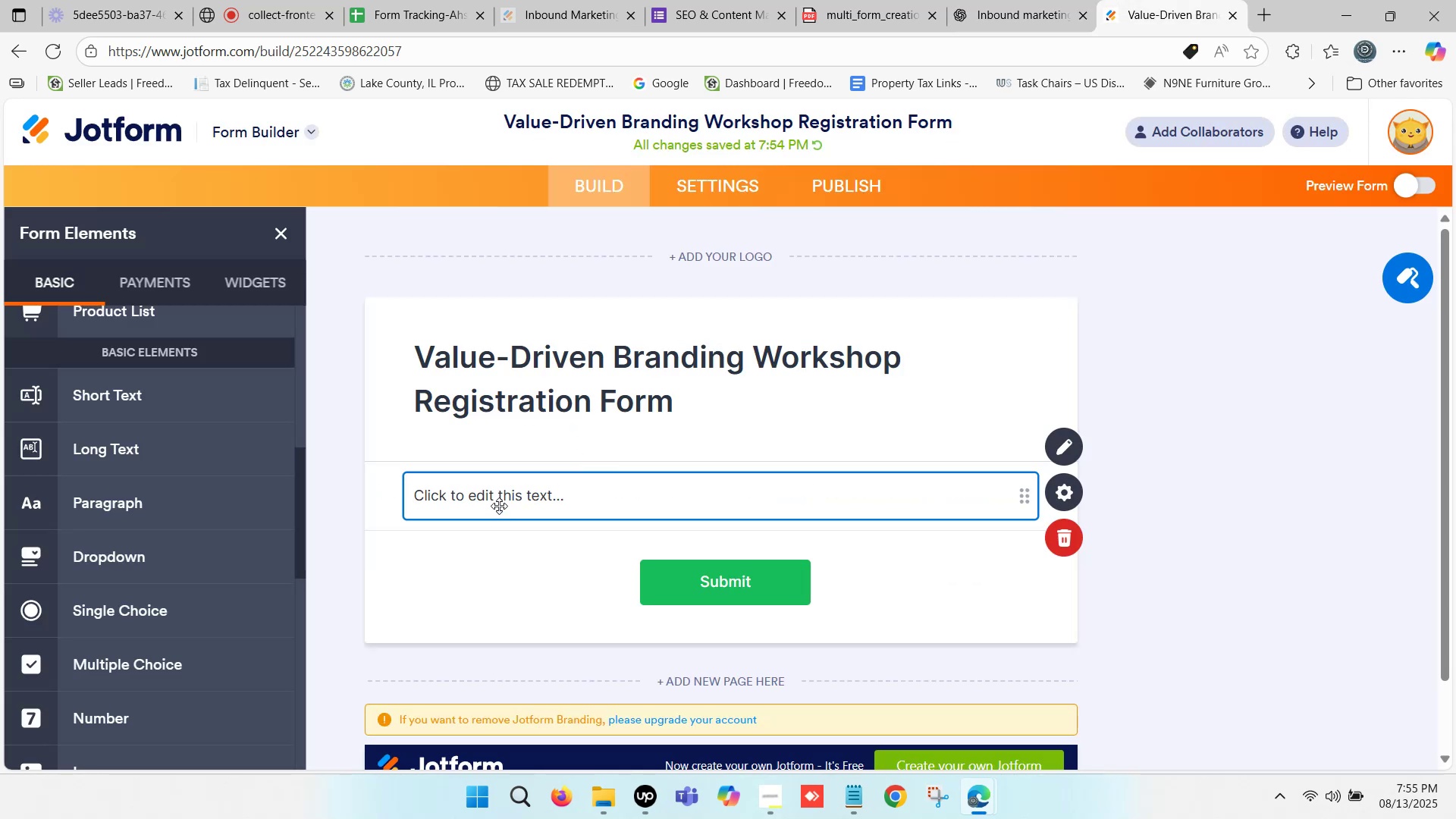 
left_click([502, 492])
 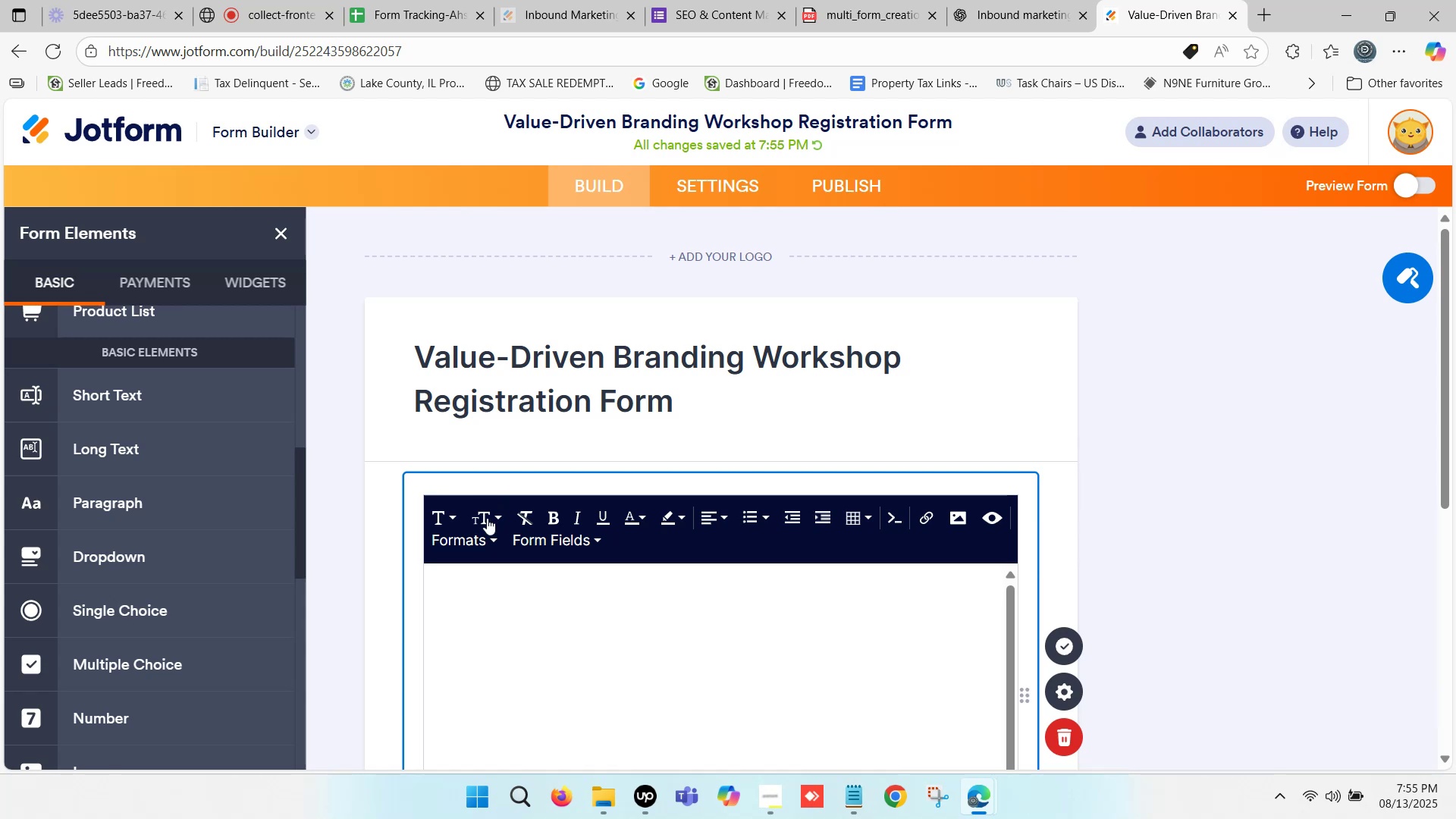 
left_click([441, 601])
 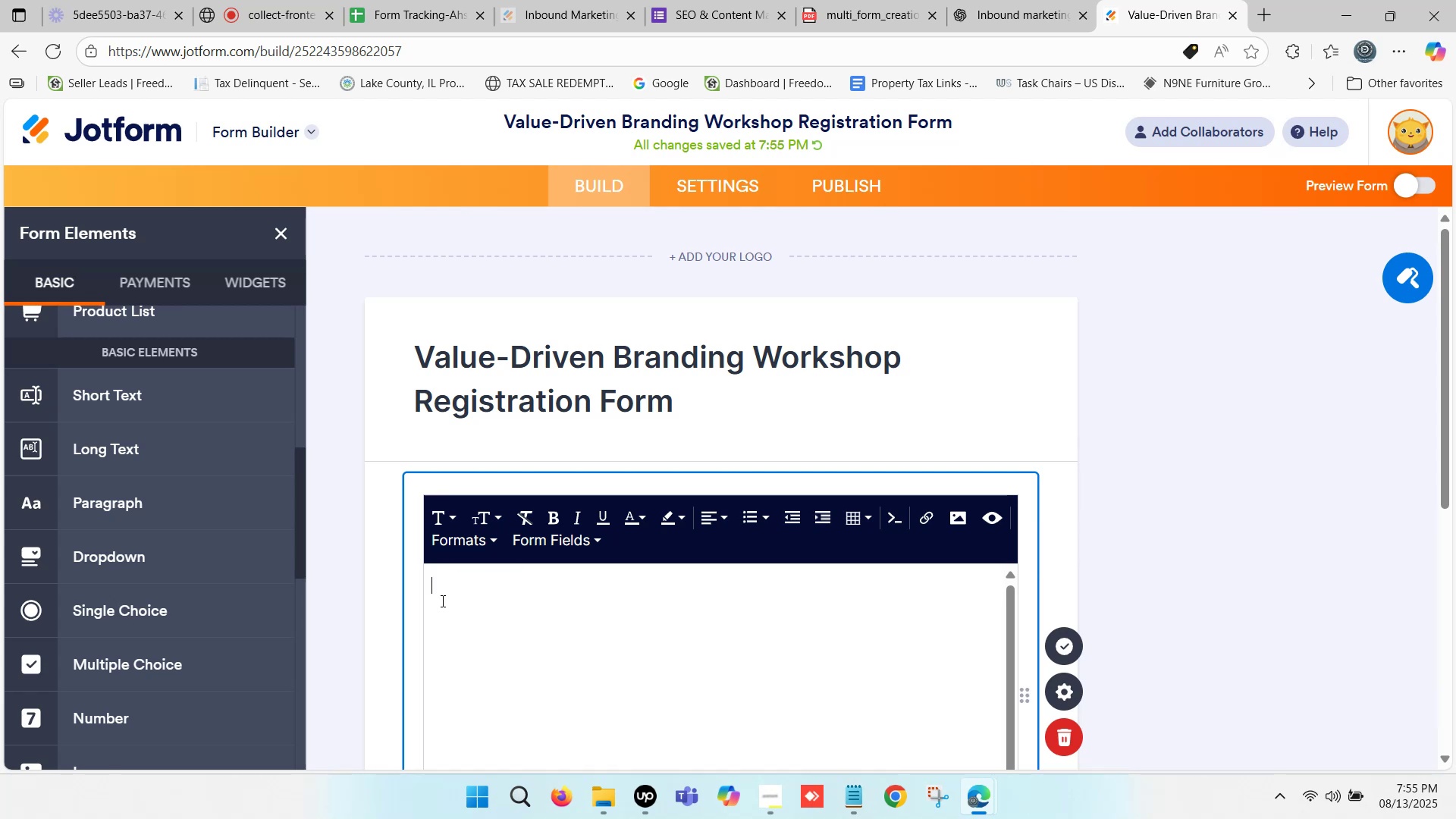 
key(Control+V)
 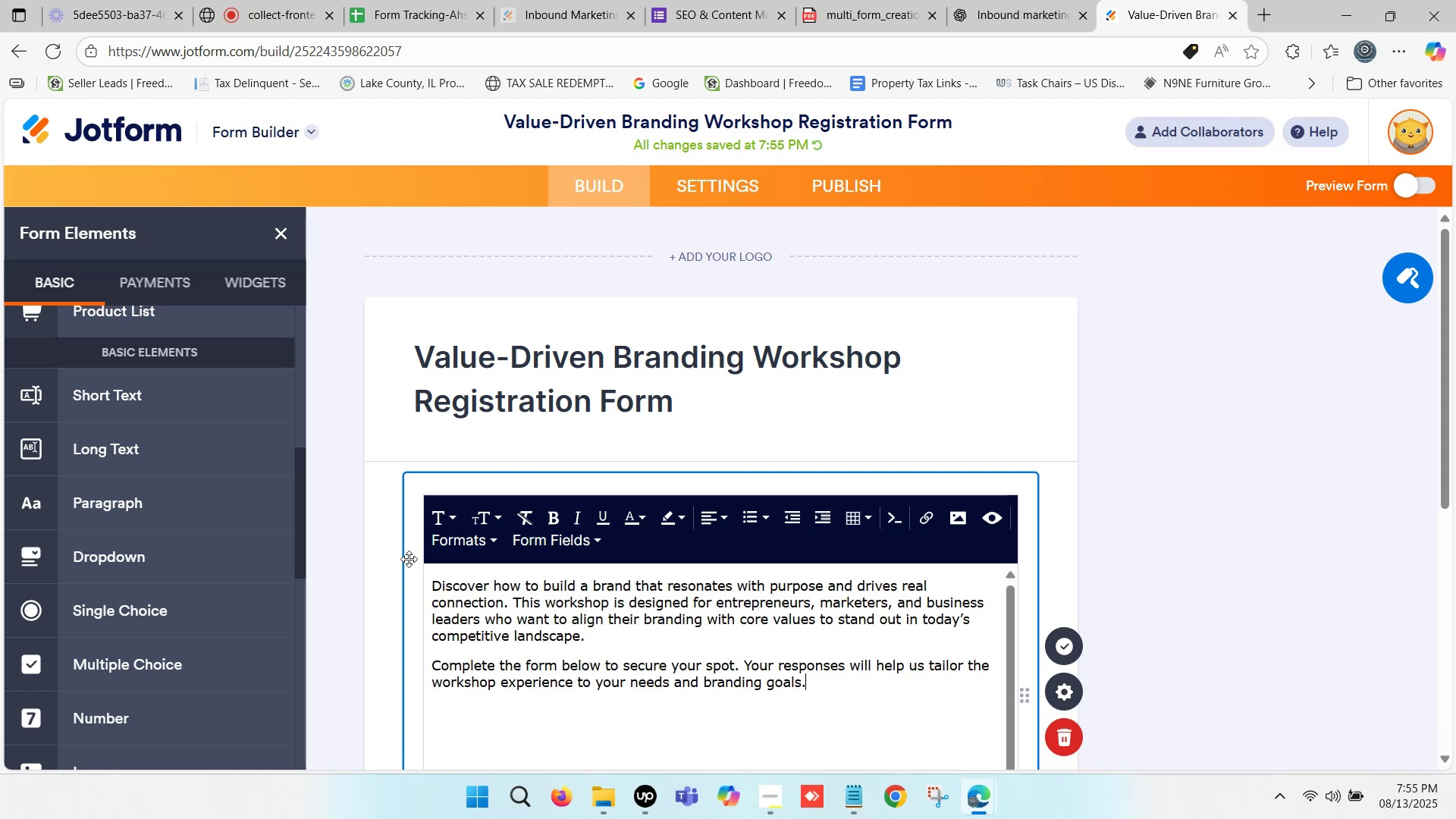 
scroll: coordinate [469, 540], scroll_direction: down, amount: 2.0
 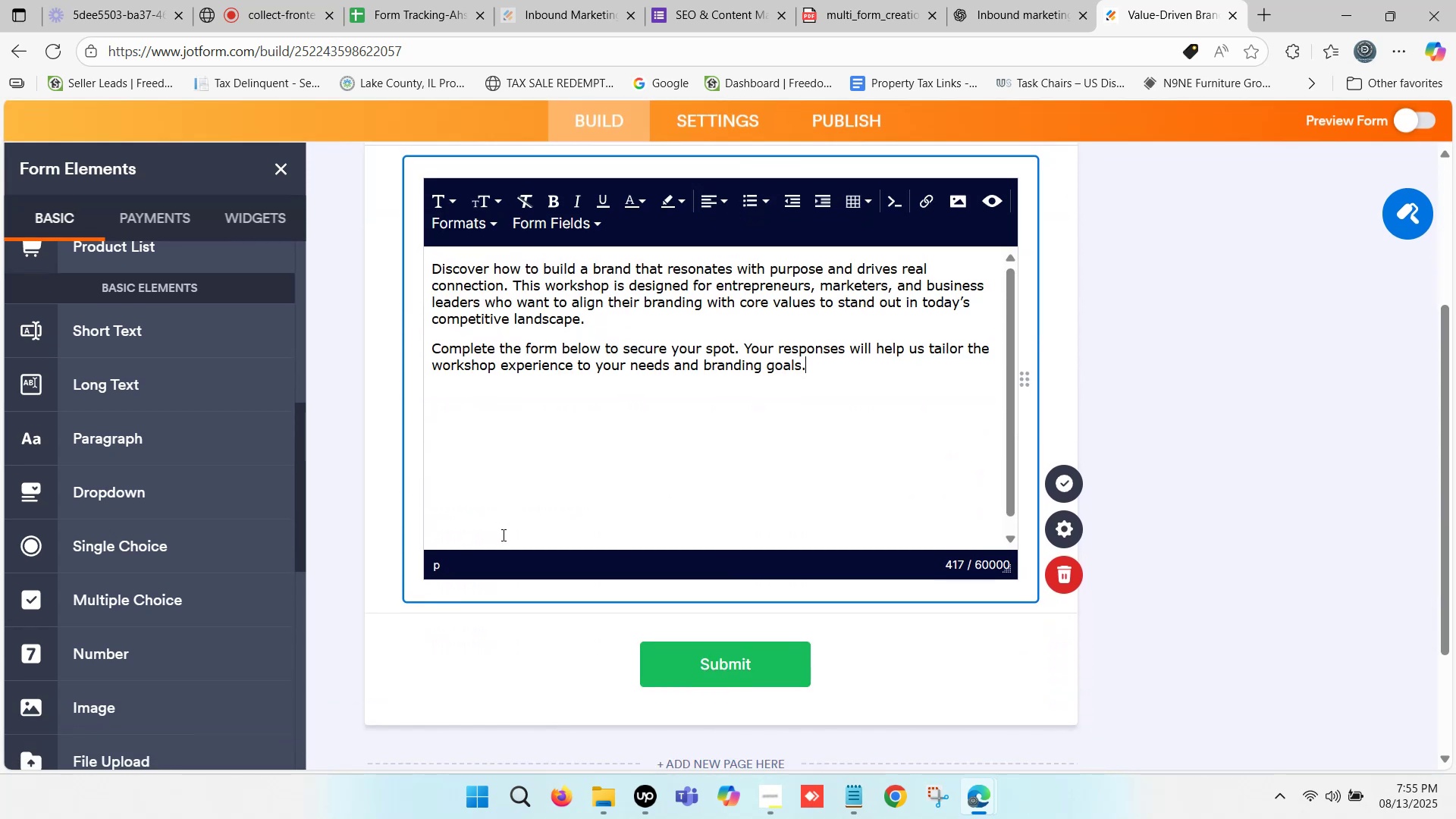 
scroll: coordinate [463, 507], scroll_direction: up, amount: 2.0
 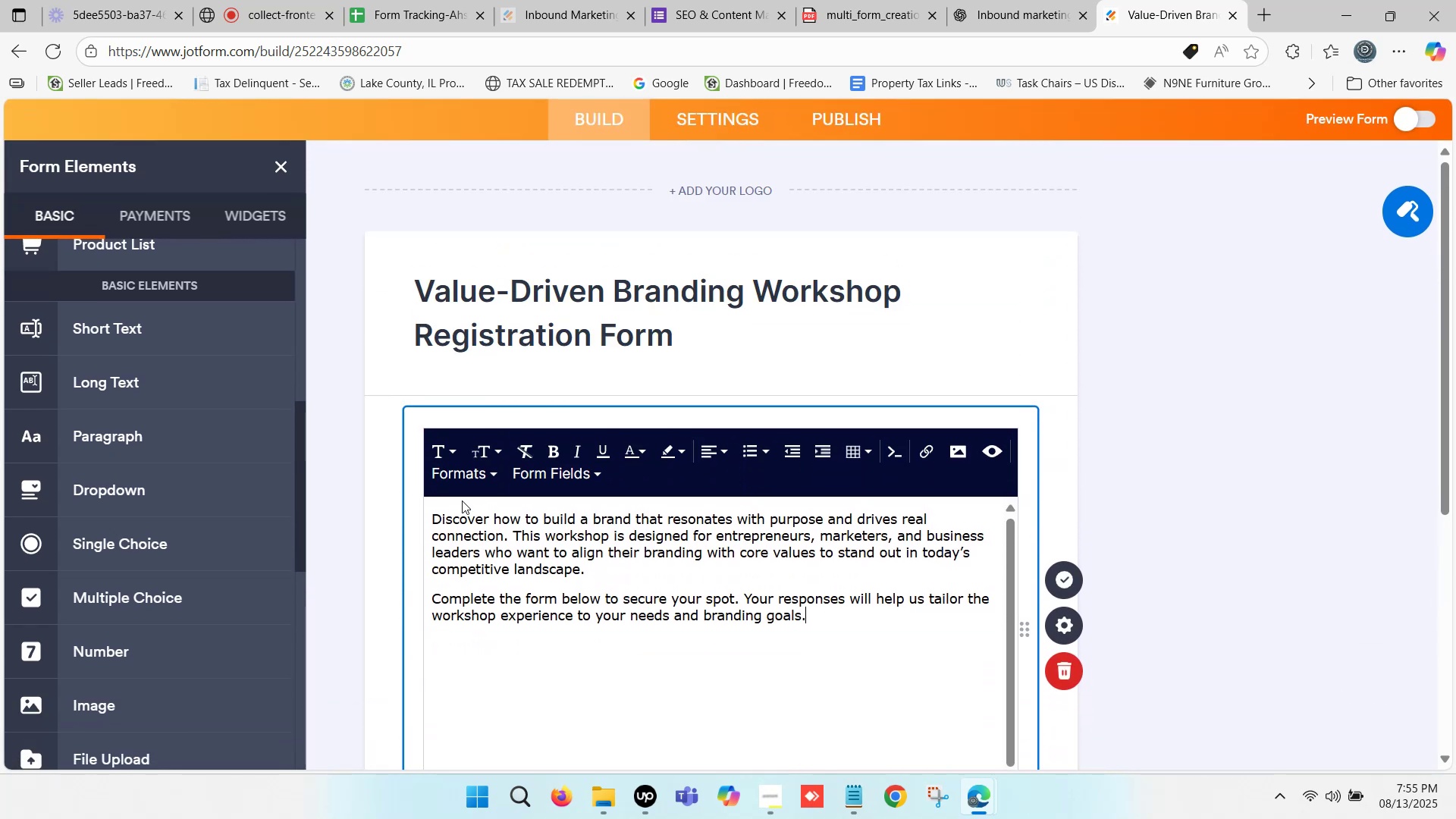 
scroll: coordinate [410, 493], scroll_direction: down, amount: 1.0
 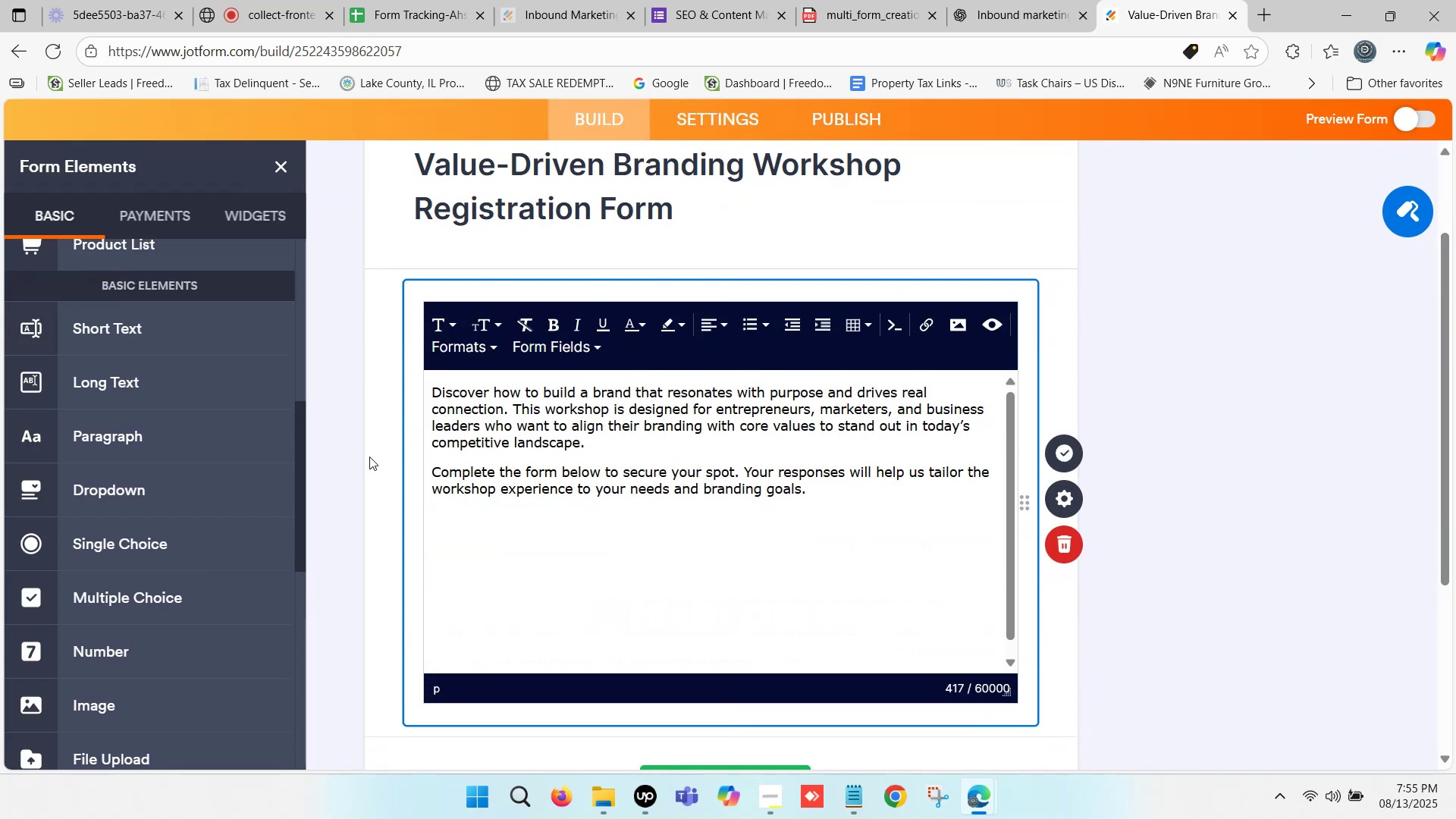 
left_click([369, 451])
 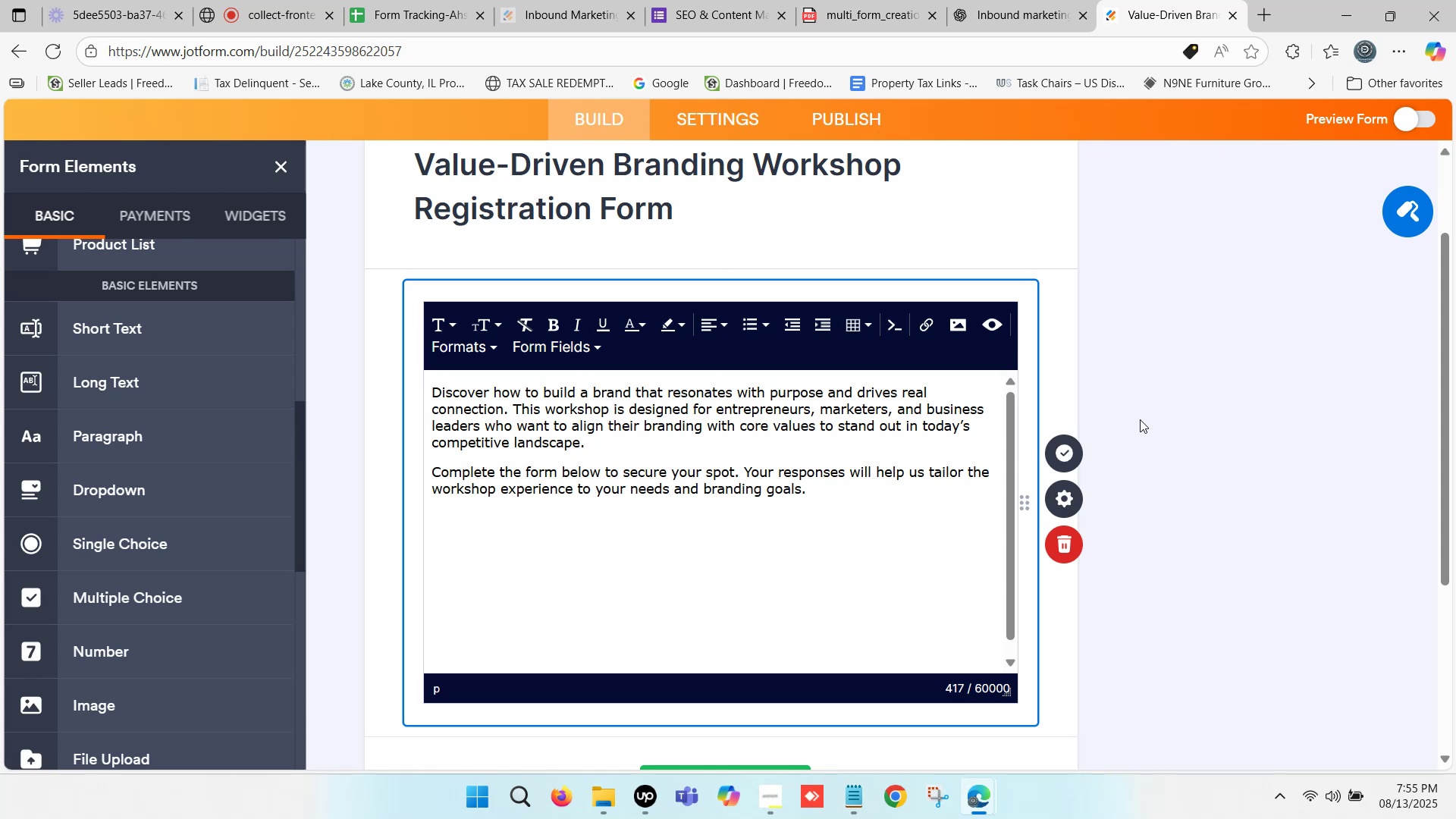 
wait(7.34)
 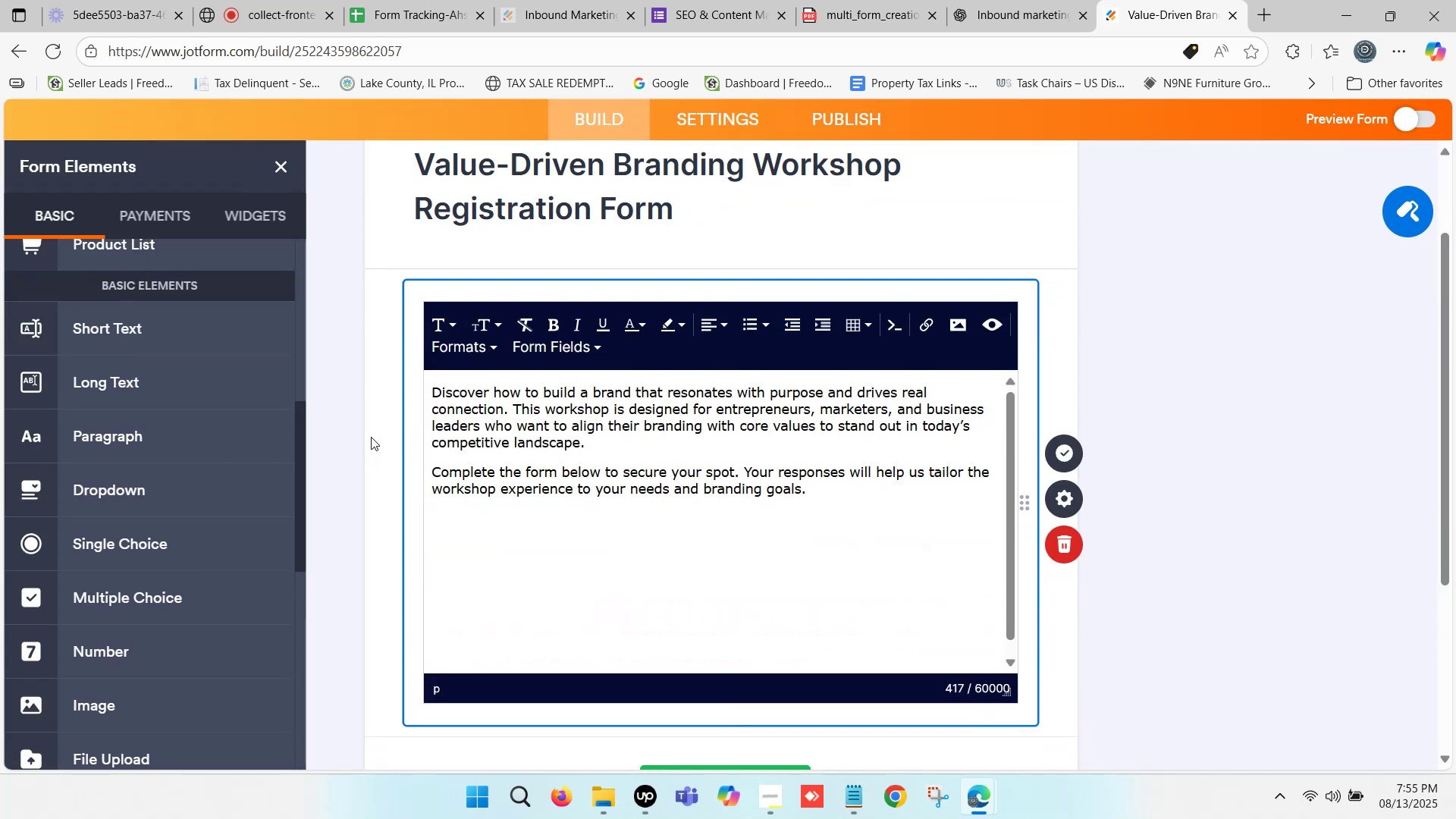 
left_click([1062, 491])
 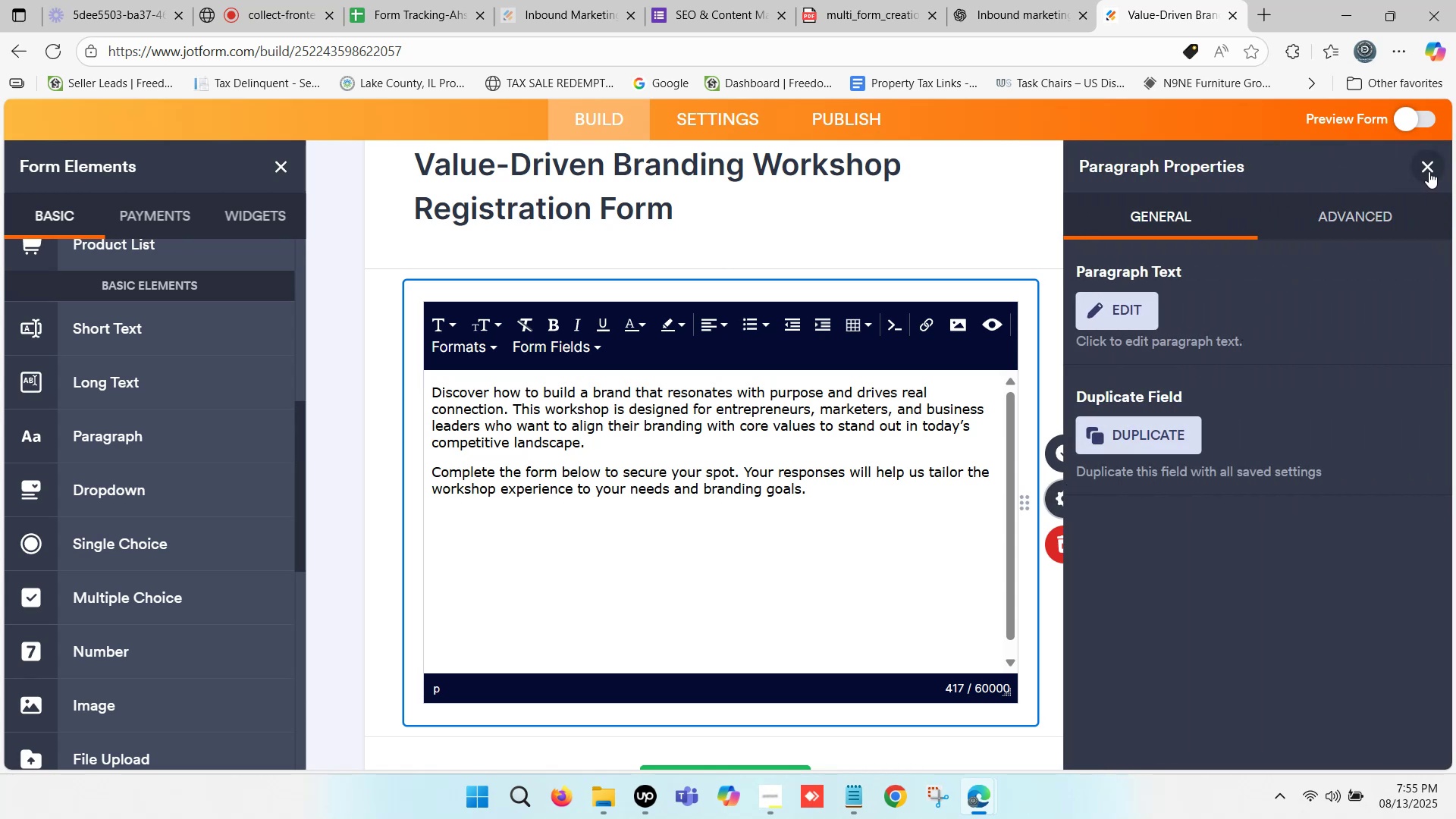 
wait(5.75)
 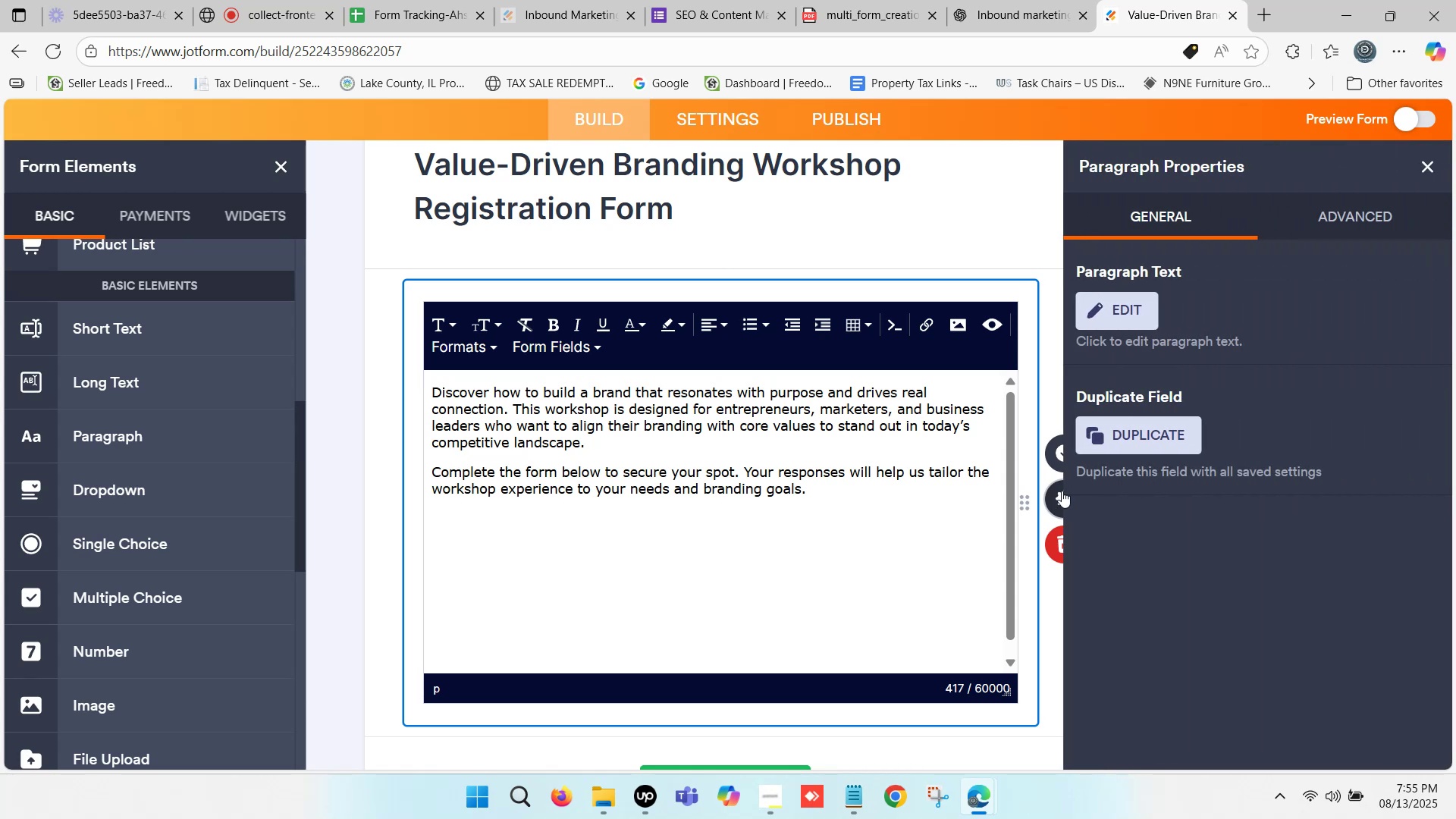 
left_click([1436, 170])
 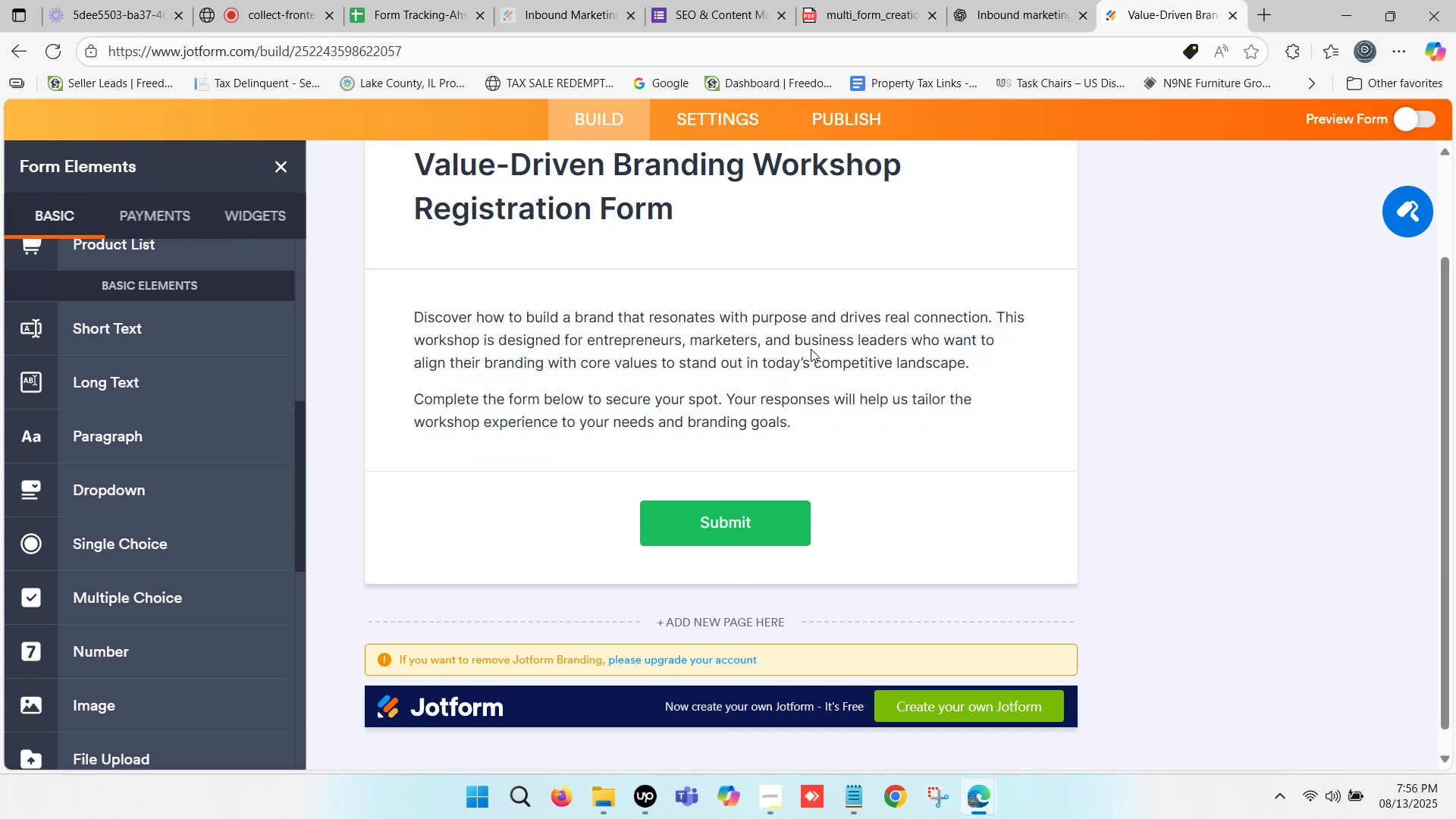 
wait(7.51)
 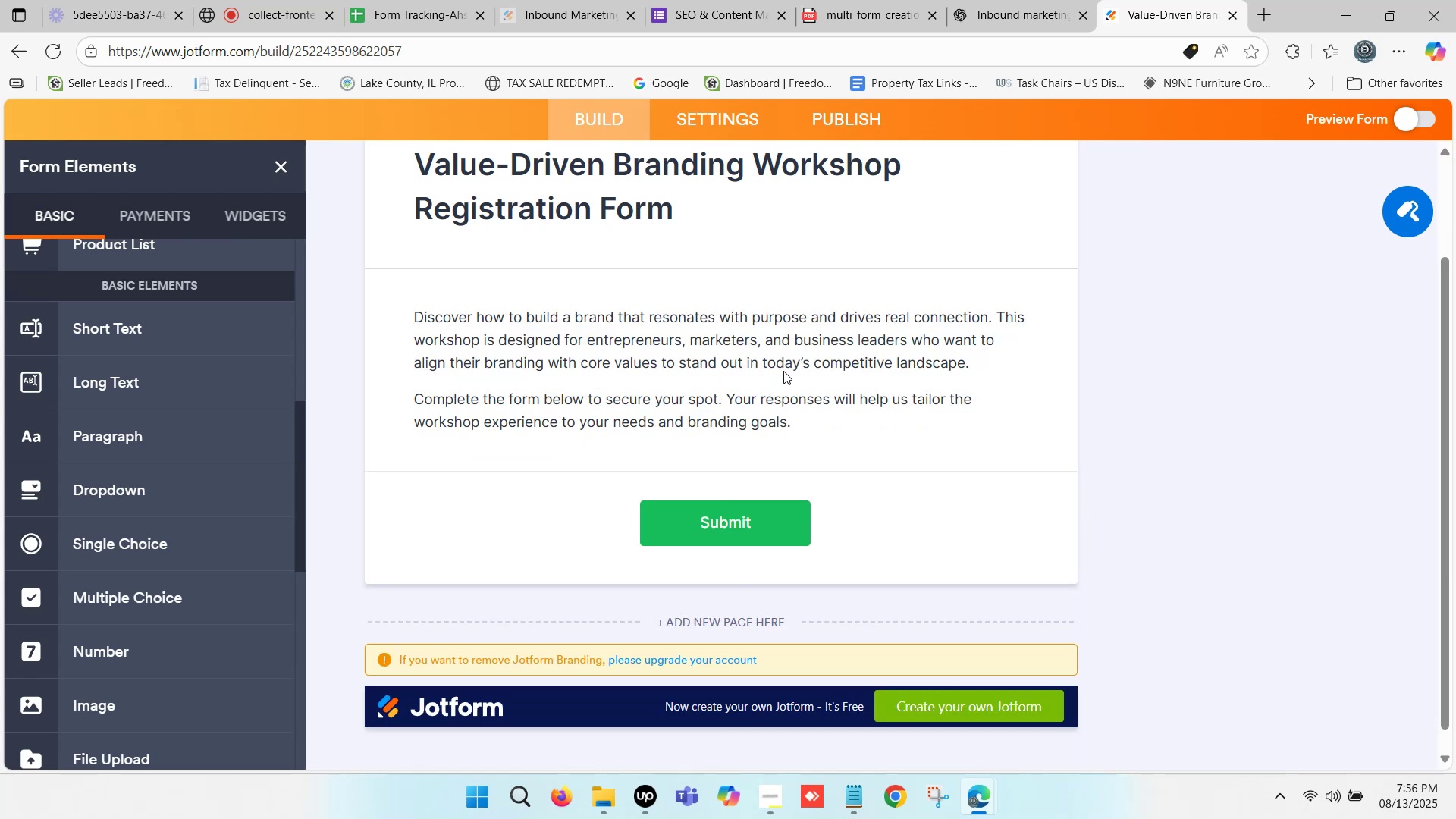 
left_click_drag(start_coordinate=[138, 439], to_coordinate=[524, 472])
 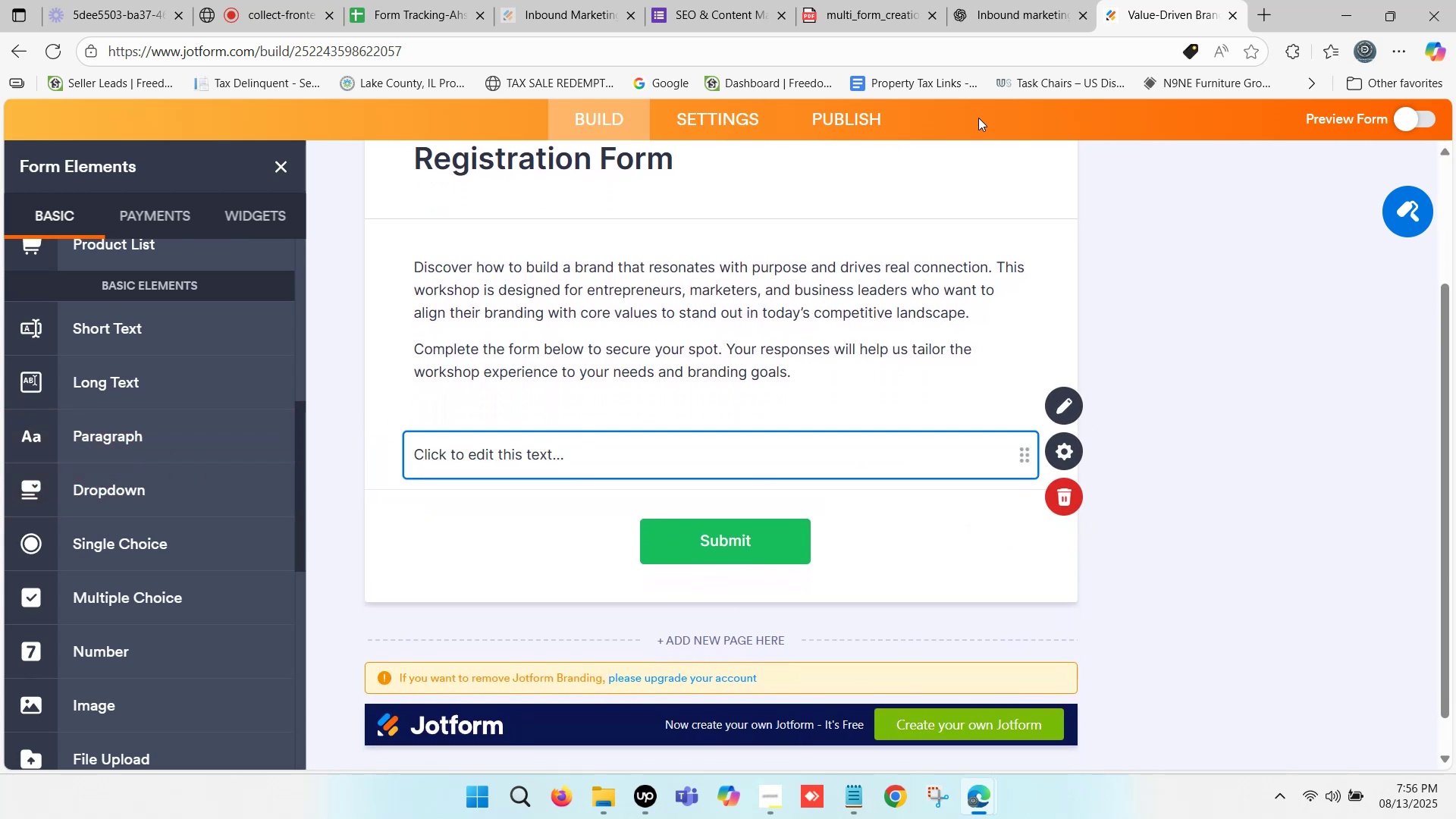 
left_click([744, 0])
 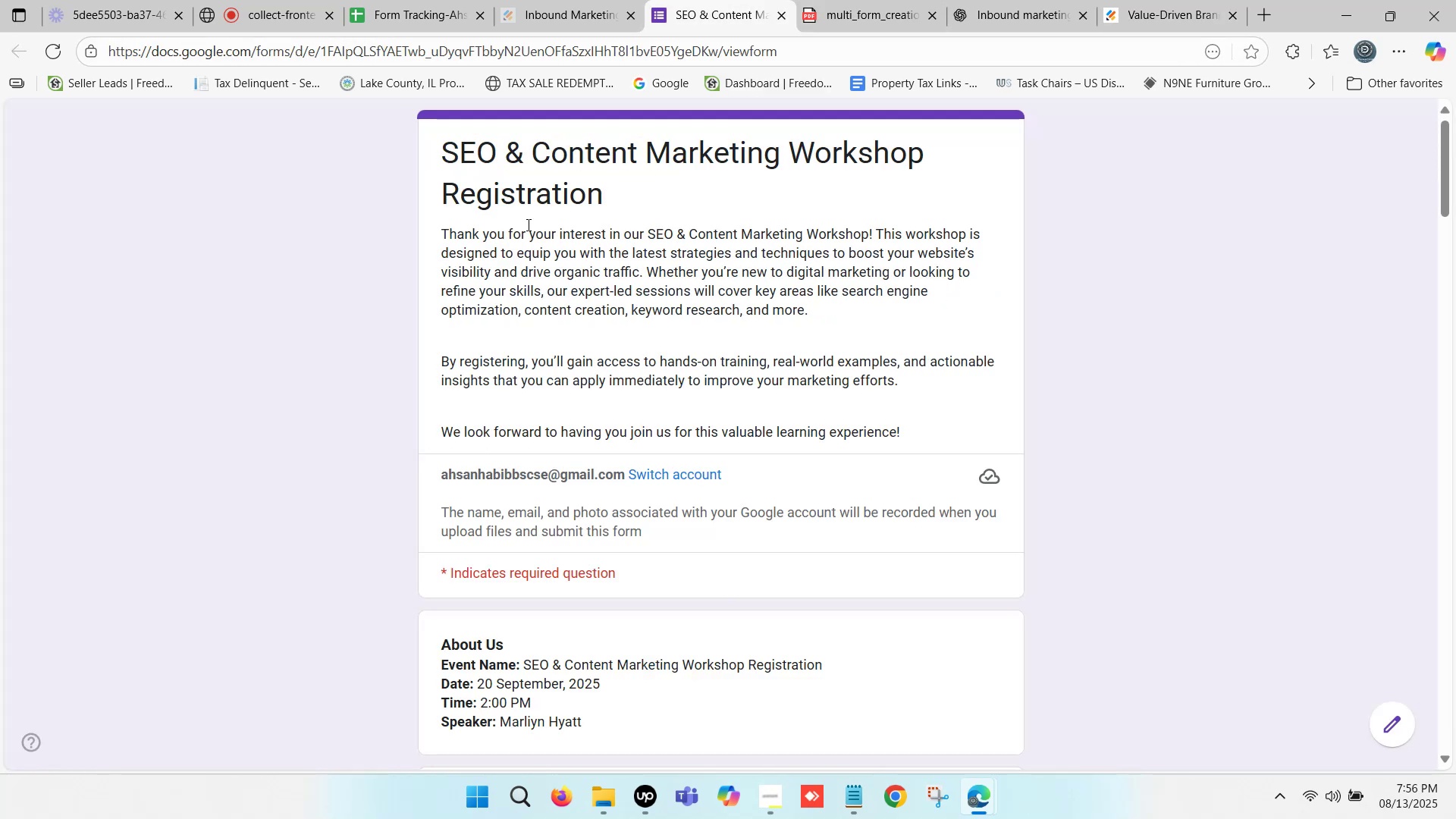 
scroll: coordinate [506, 438], scroll_direction: down, amount: 1.0
 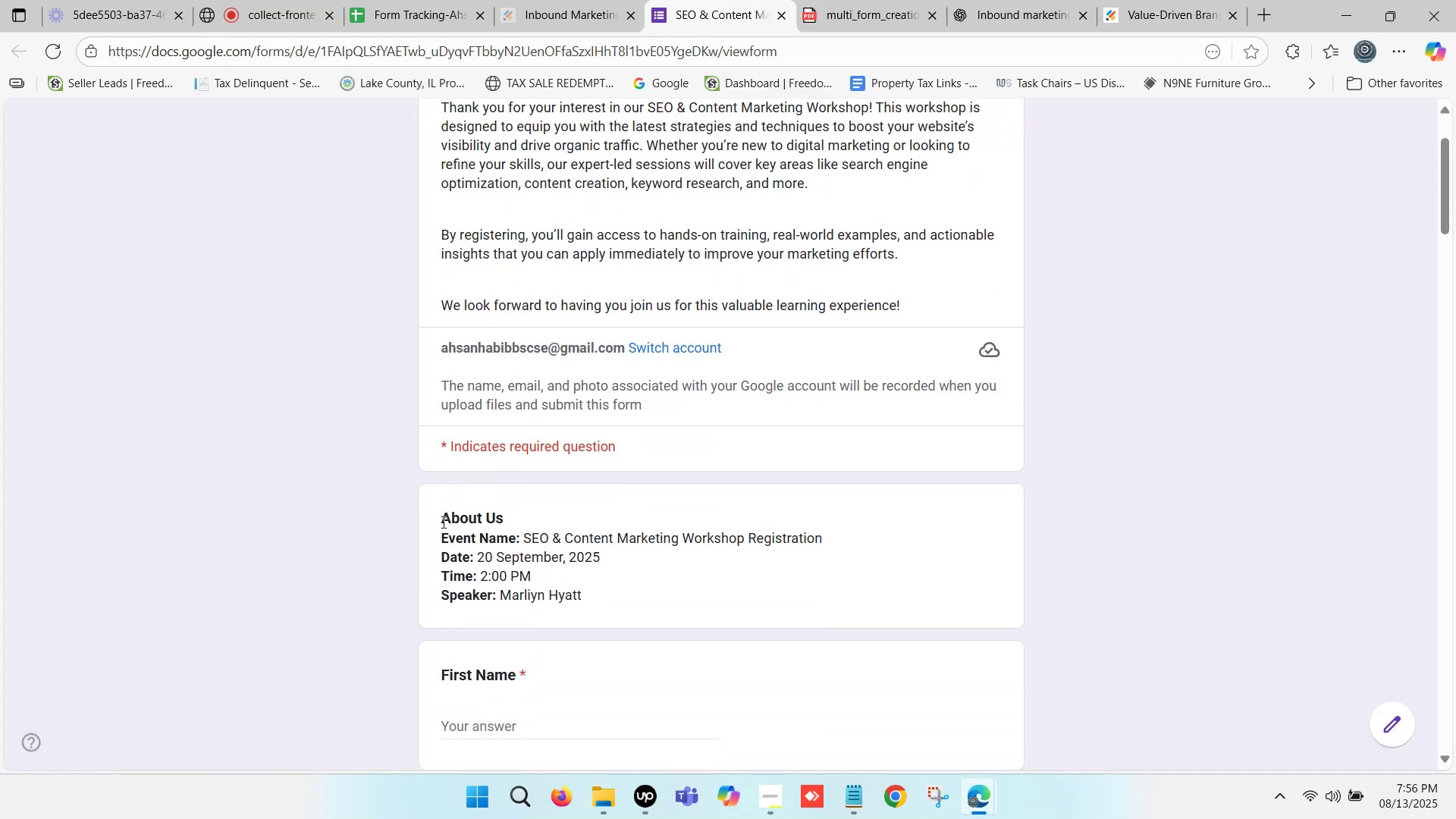 
left_click_drag(start_coordinate=[443, 517], to_coordinate=[582, 592])
 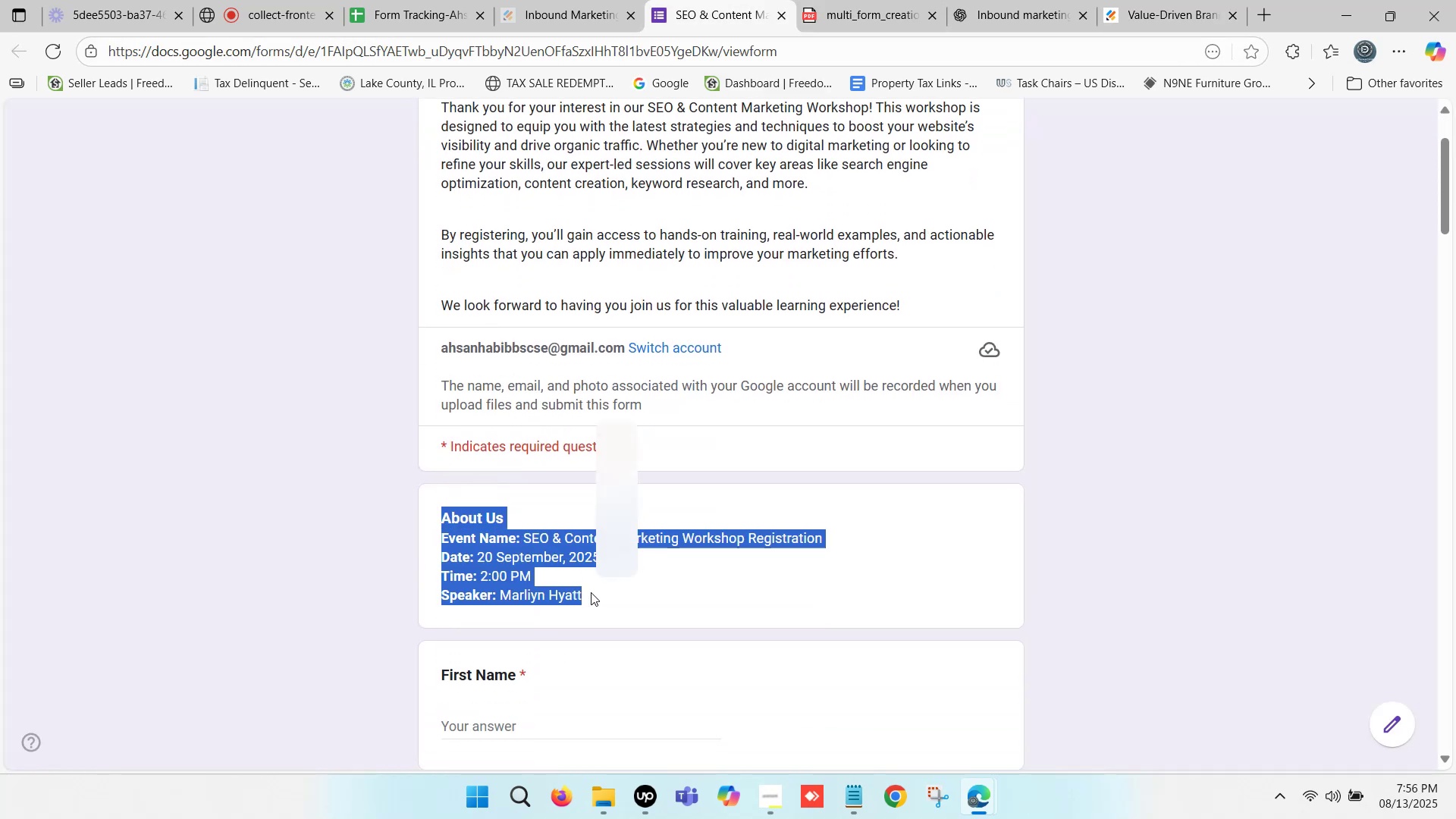 
key(Control+C)
 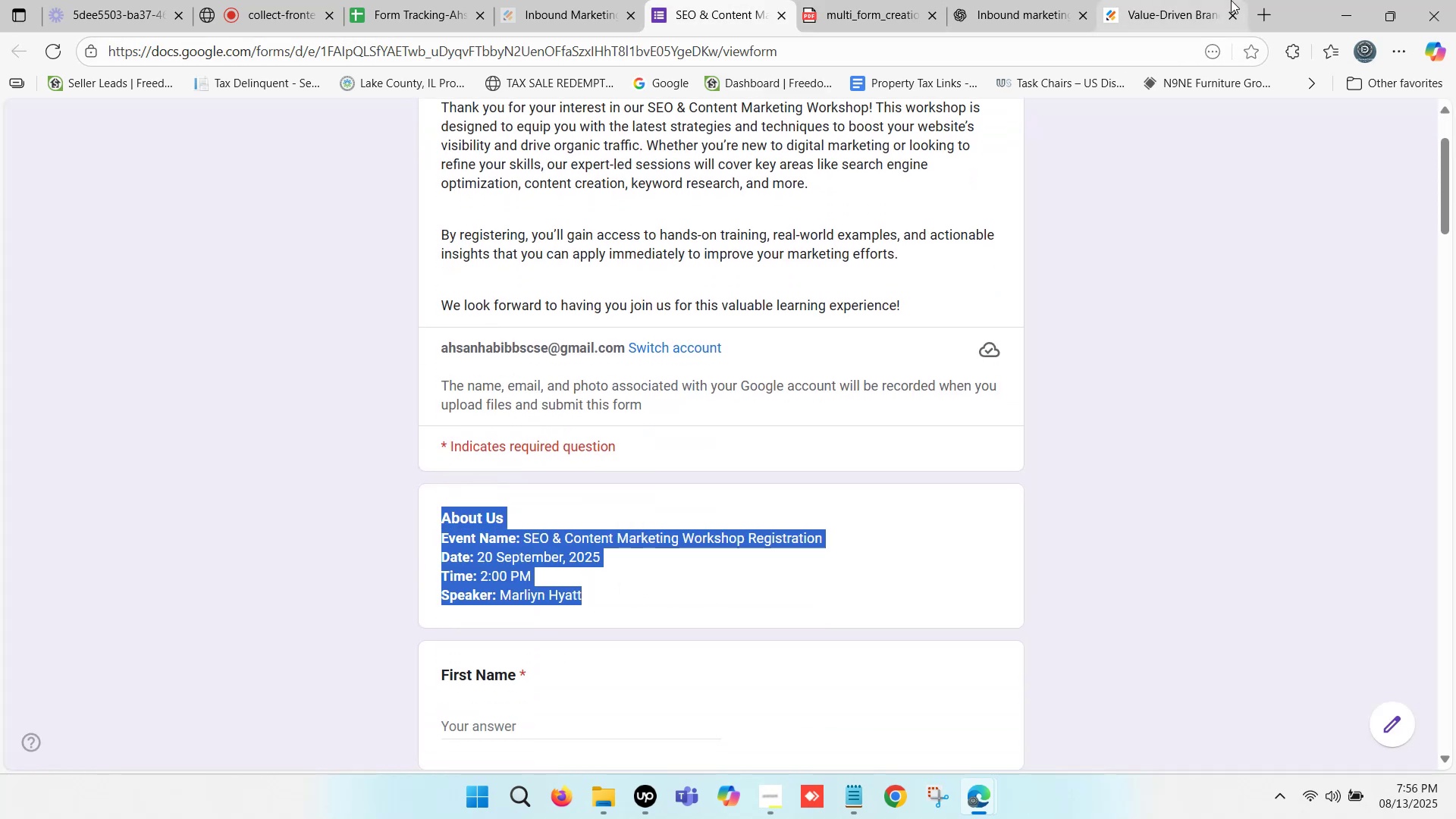 
left_click([1161, 0])
 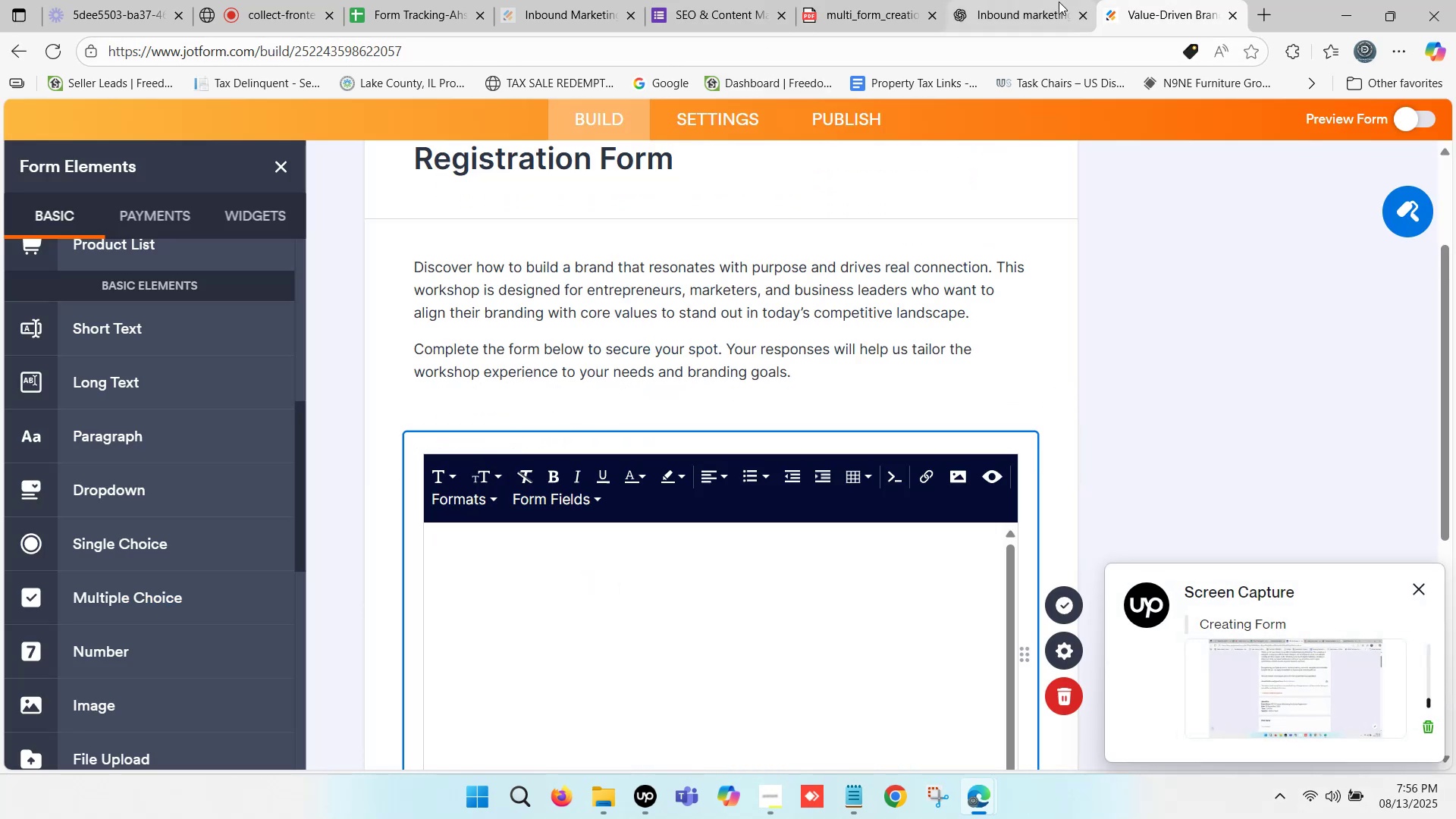 
left_click([1023, 0])
 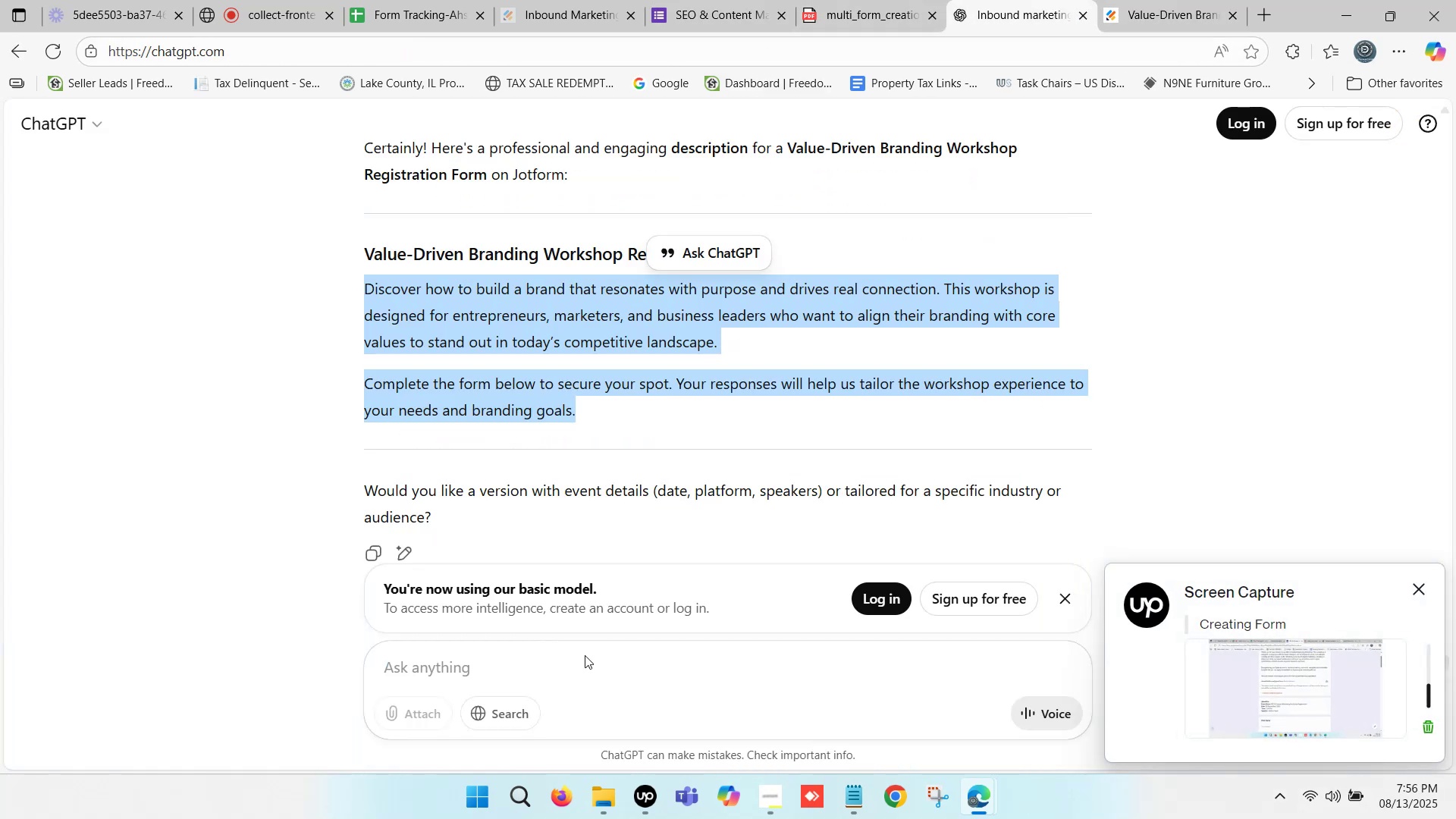 
scroll: coordinate [512, 627], scroll_direction: down, amount: 2.0
 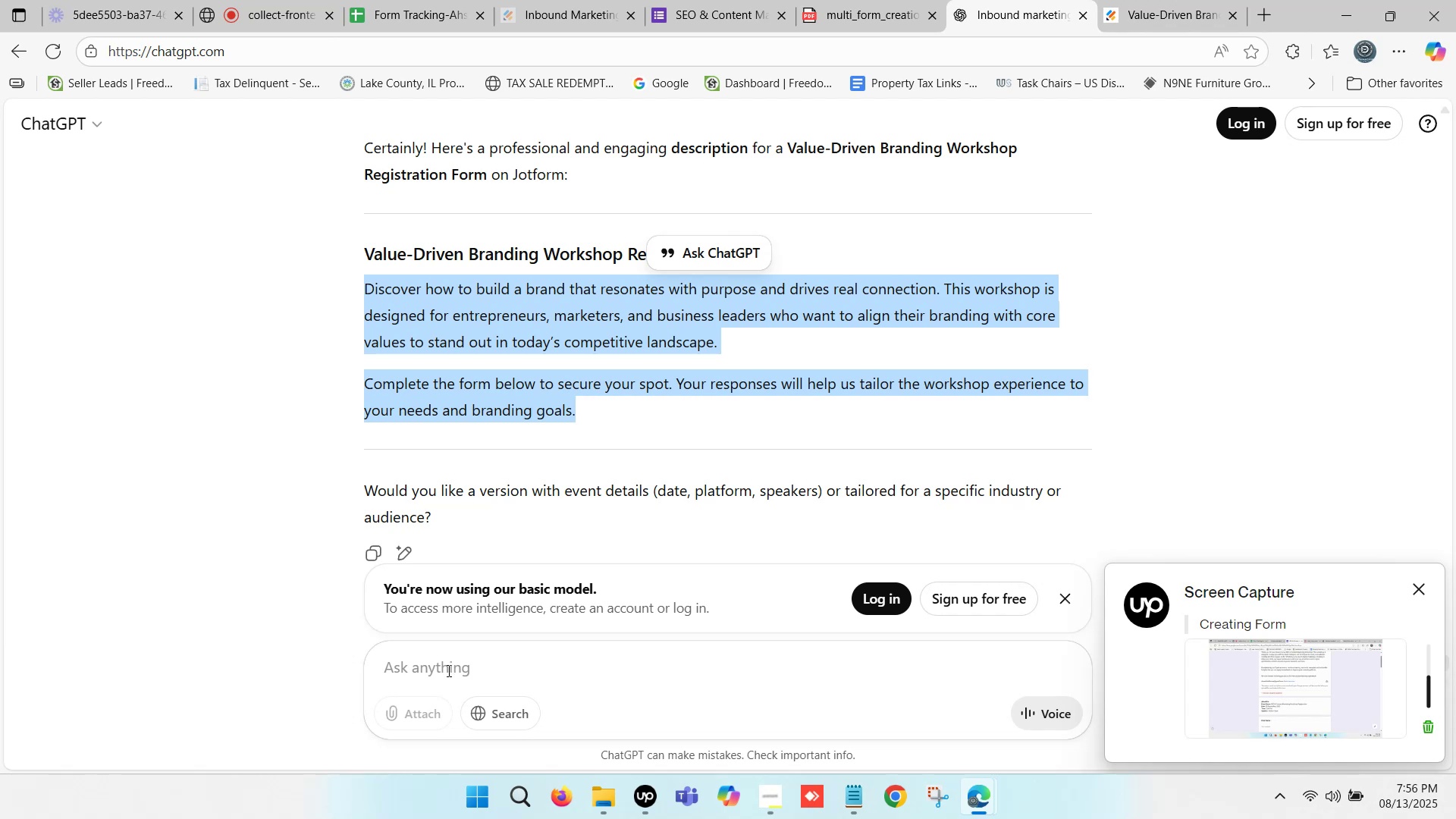 
left_click([449, 670])
 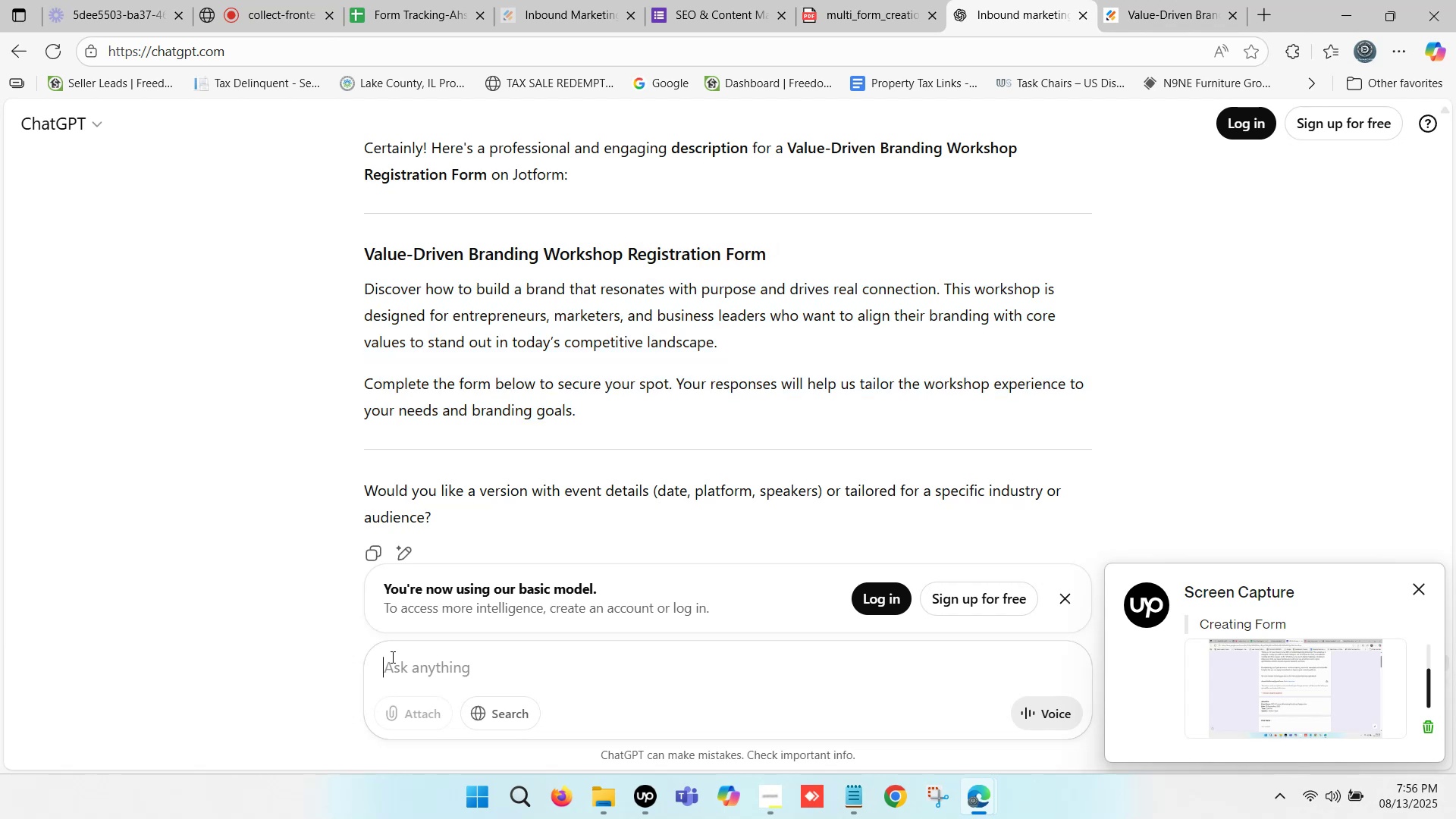 
key(Control+V)
 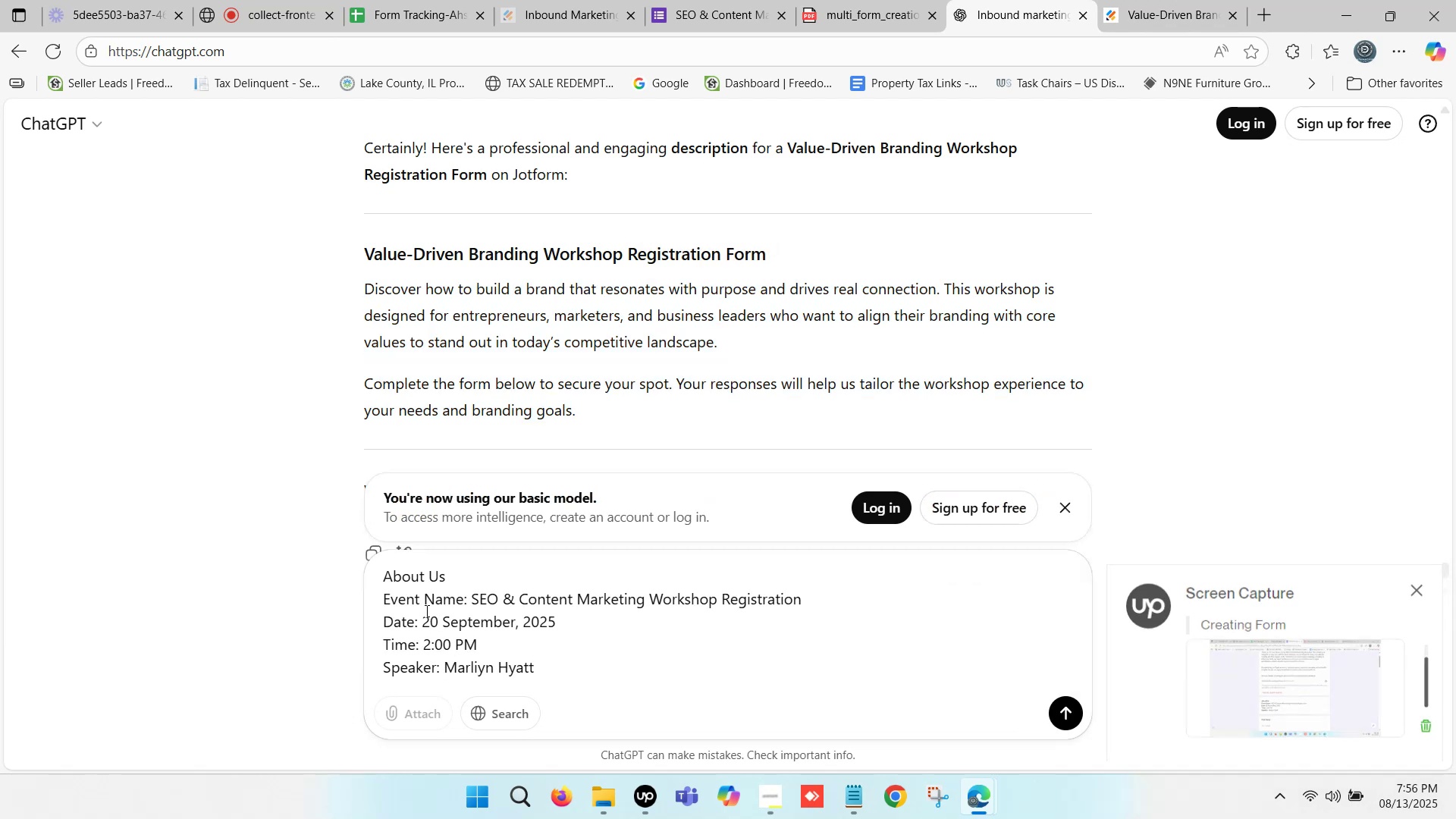 
left_click_drag(start_coordinate=[426, 601], to_coordinate=[810, 601])
 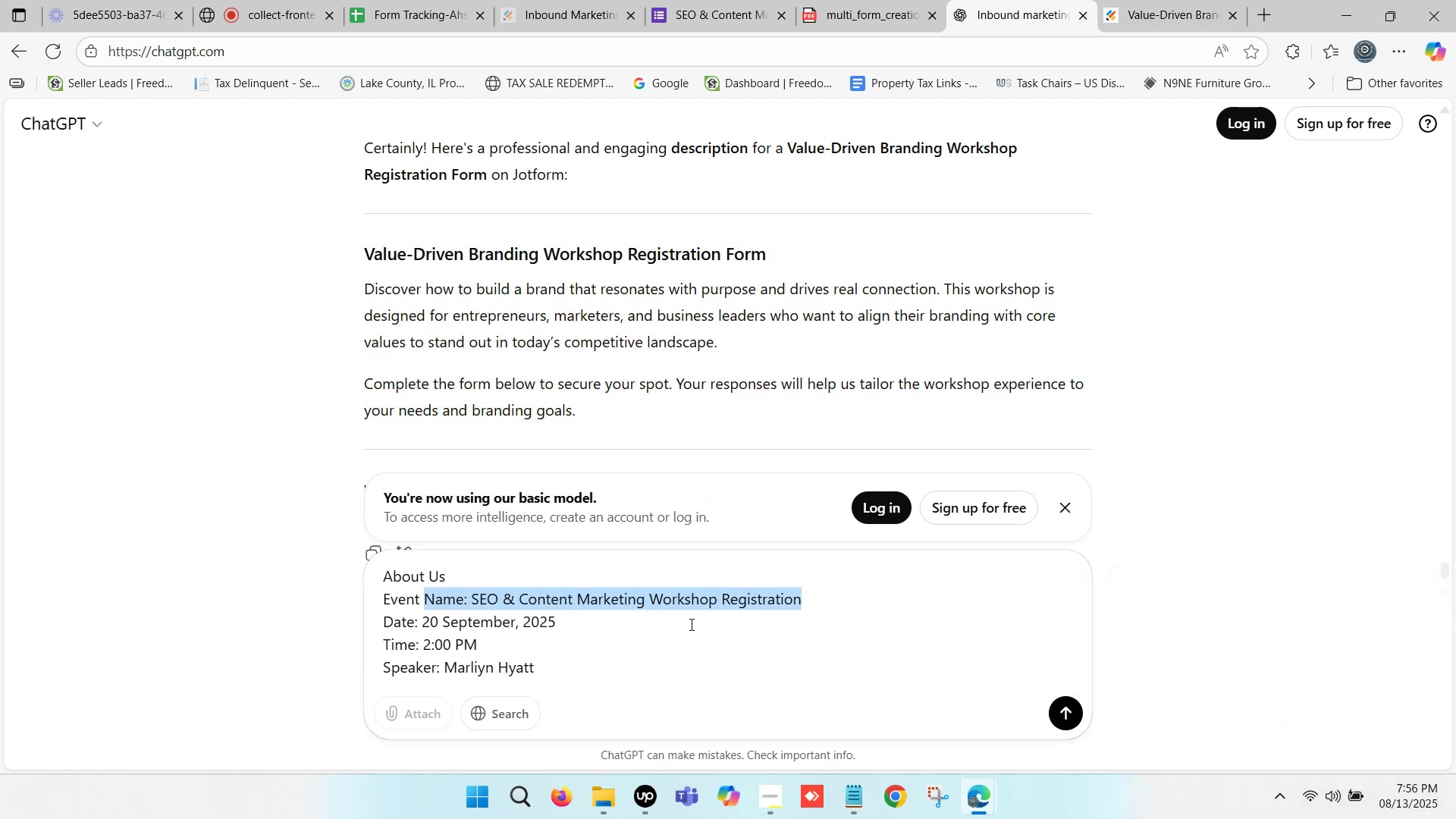 
key(Backspace)
 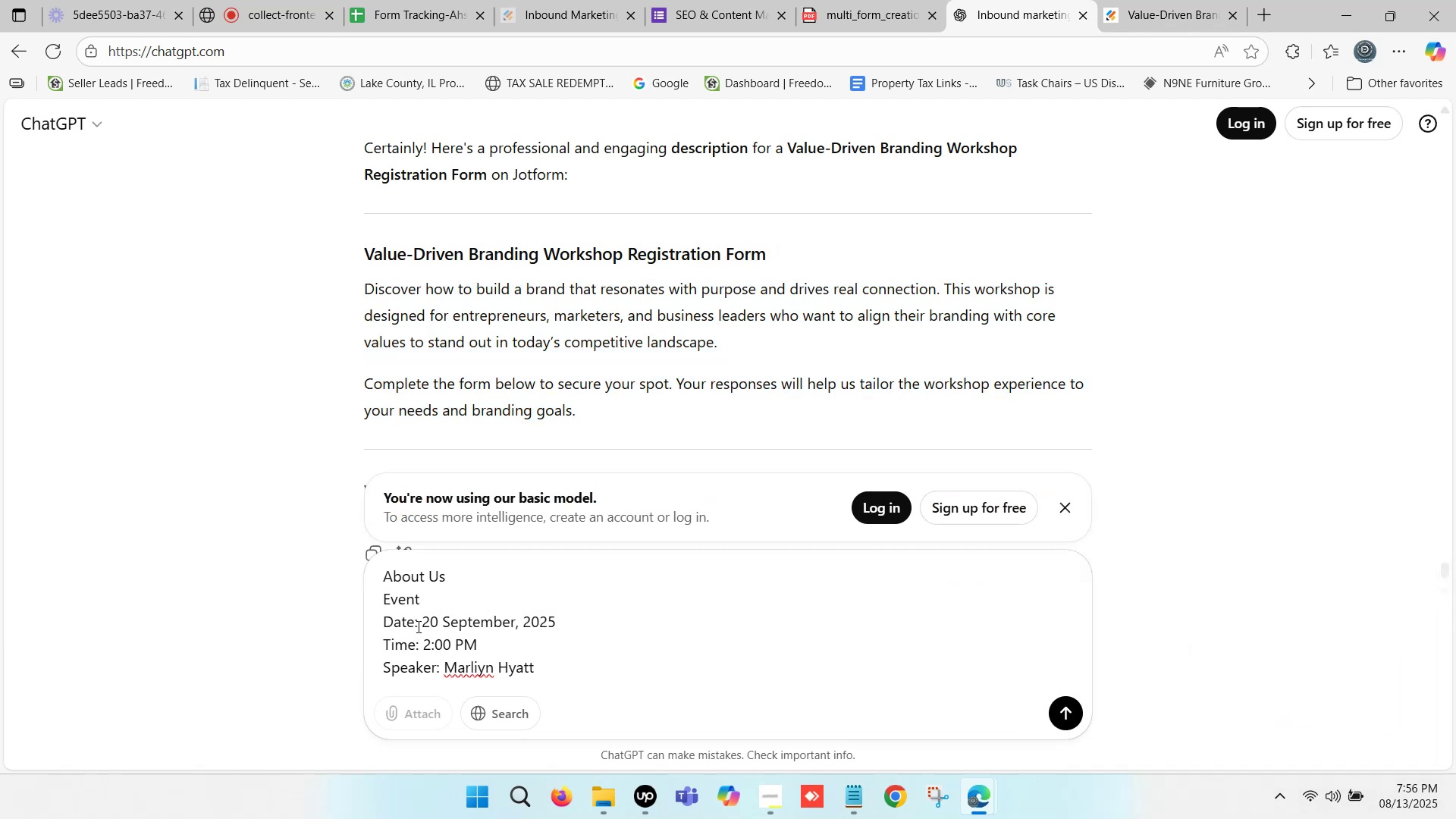 
left_click_drag(start_coordinate=[423, 617], to_coordinate=[596, 620])
 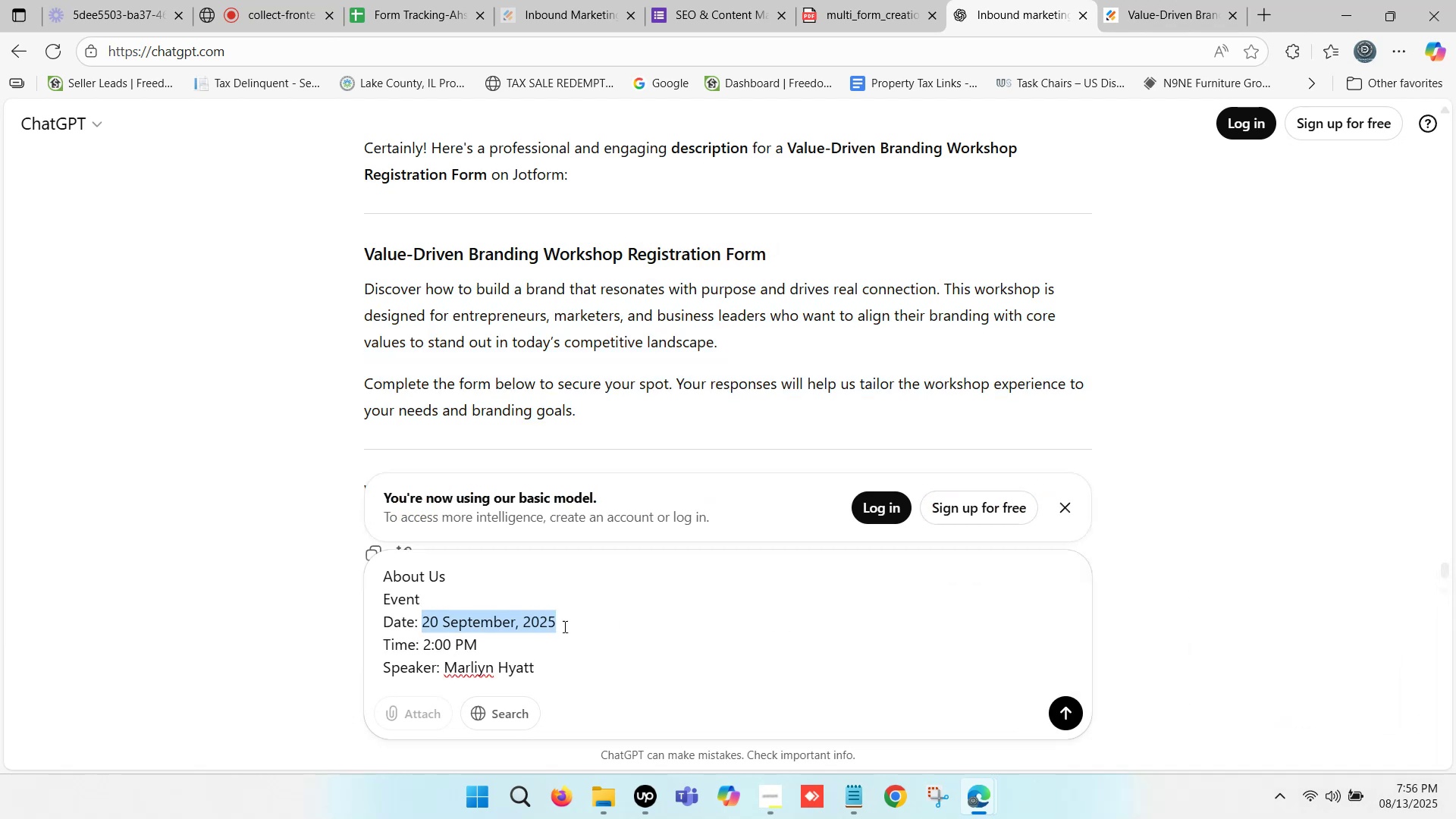 
key(Backspace)
 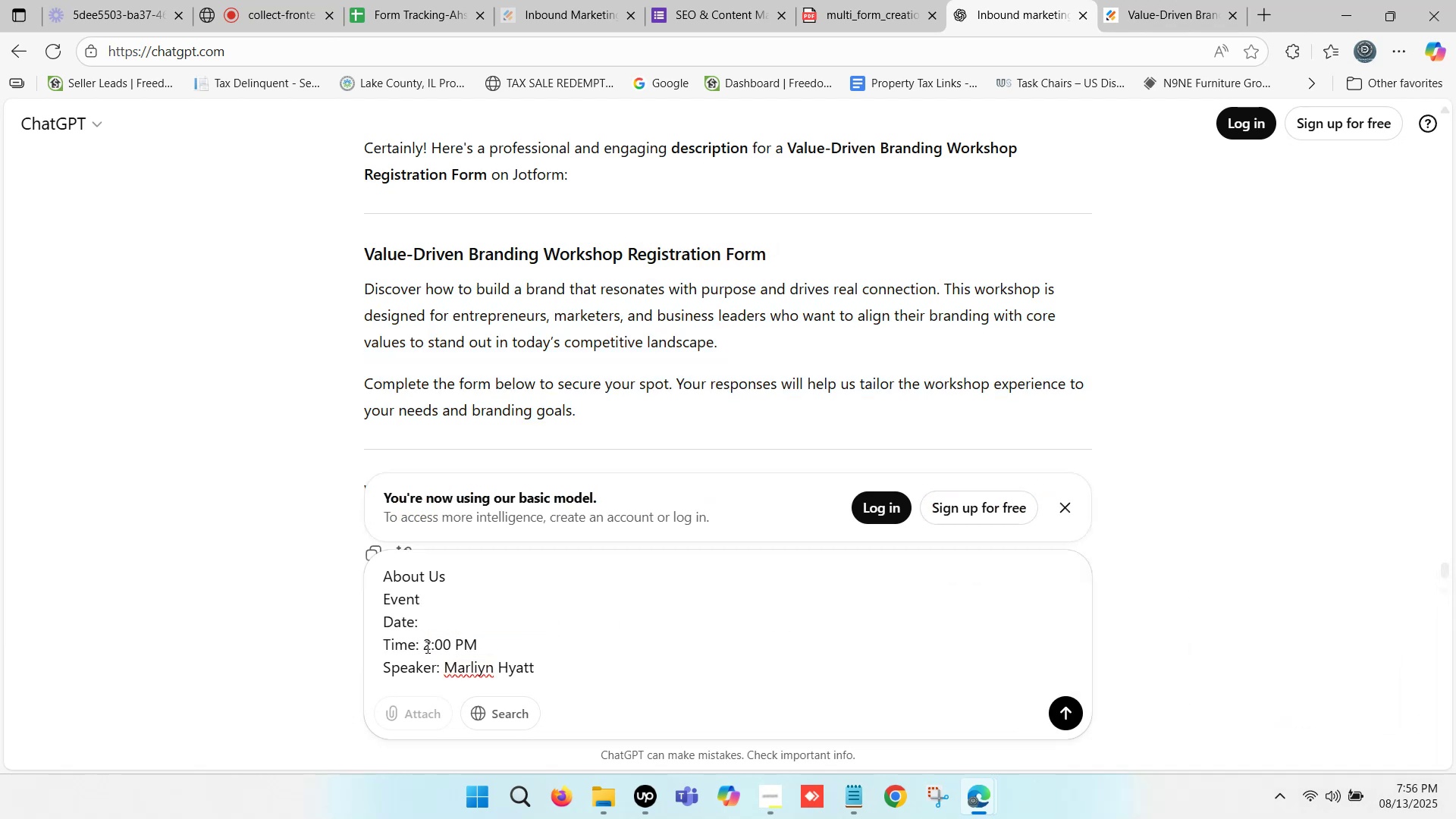 
left_click_drag(start_coordinate=[425, 645], to_coordinate=[478, 648])
 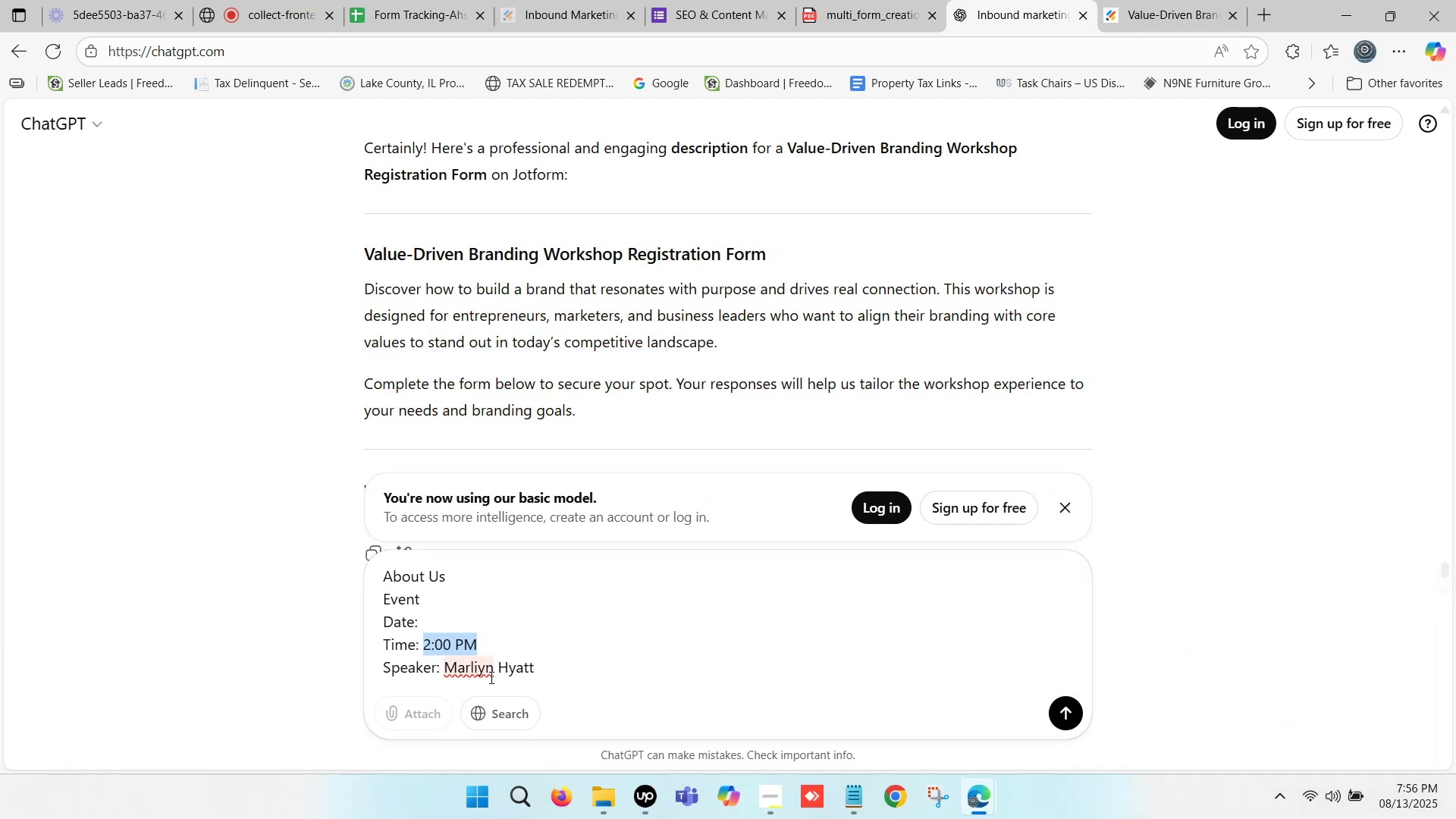 
key(Backspace)
 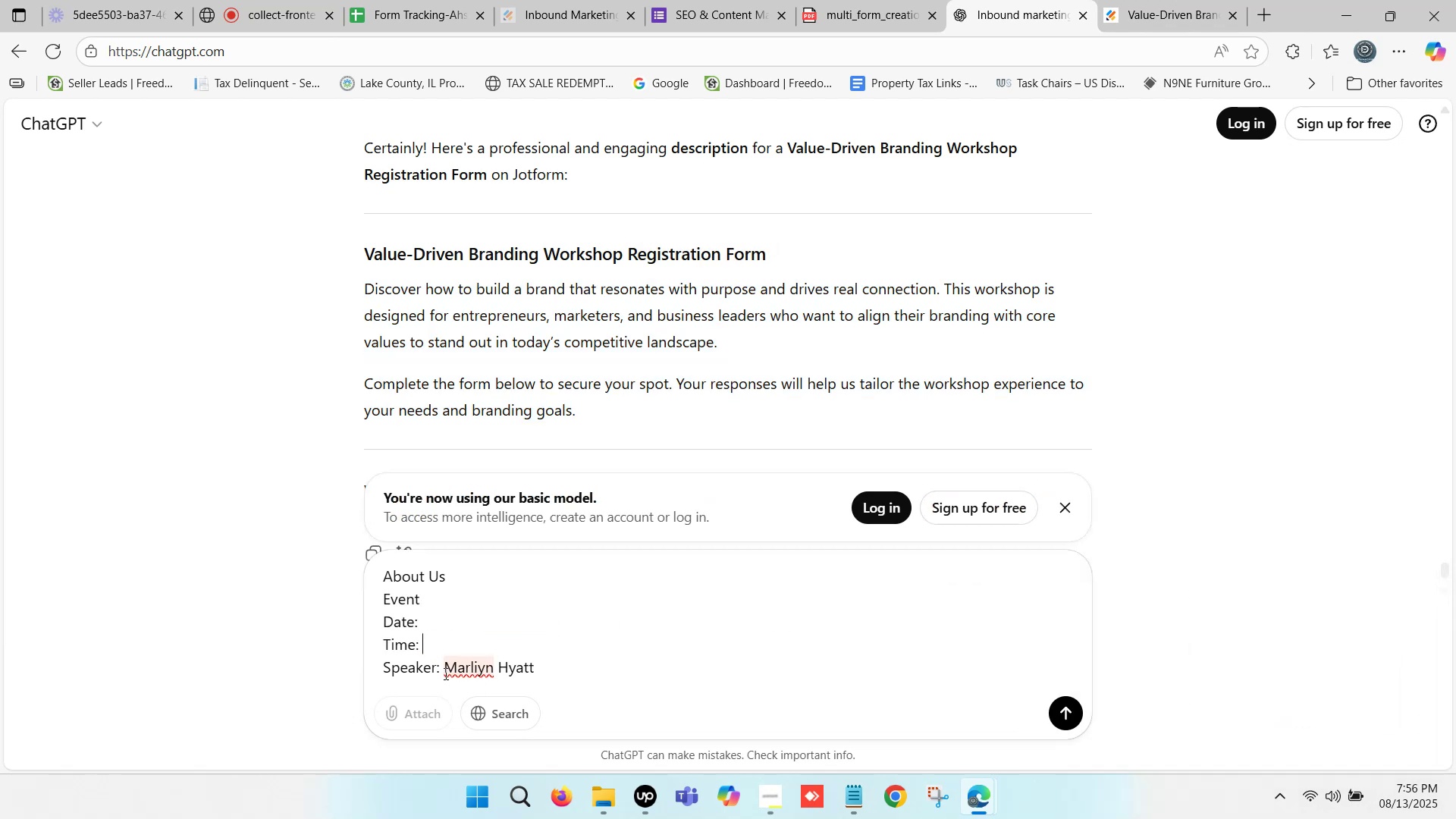 
left_click_drag(start_coordinate=[450, 670], to_coordinate=[530, 674])
 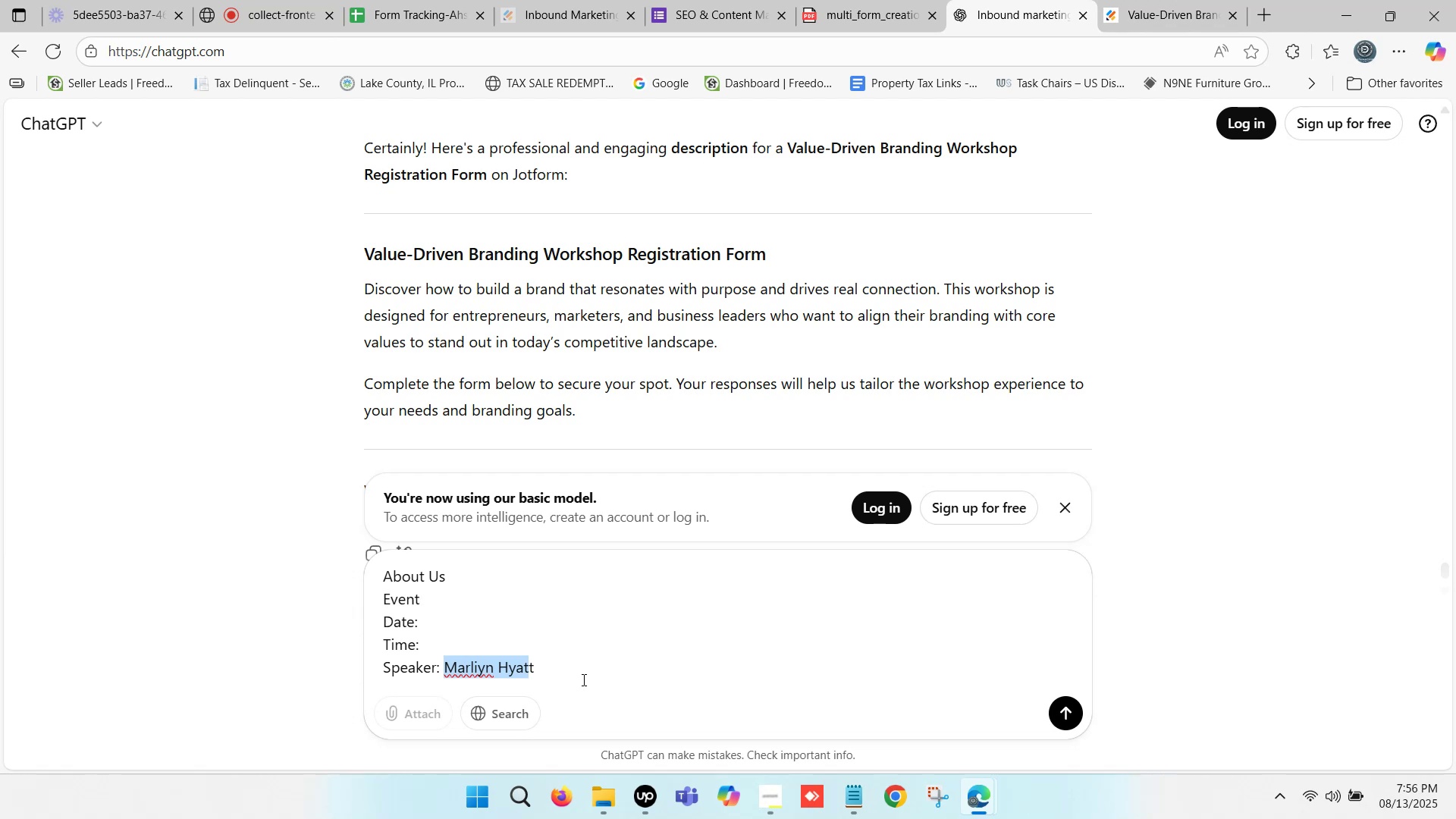 
left_click_drag(start_coordinate=[547, 667], to_coordinate=[449, 670])
 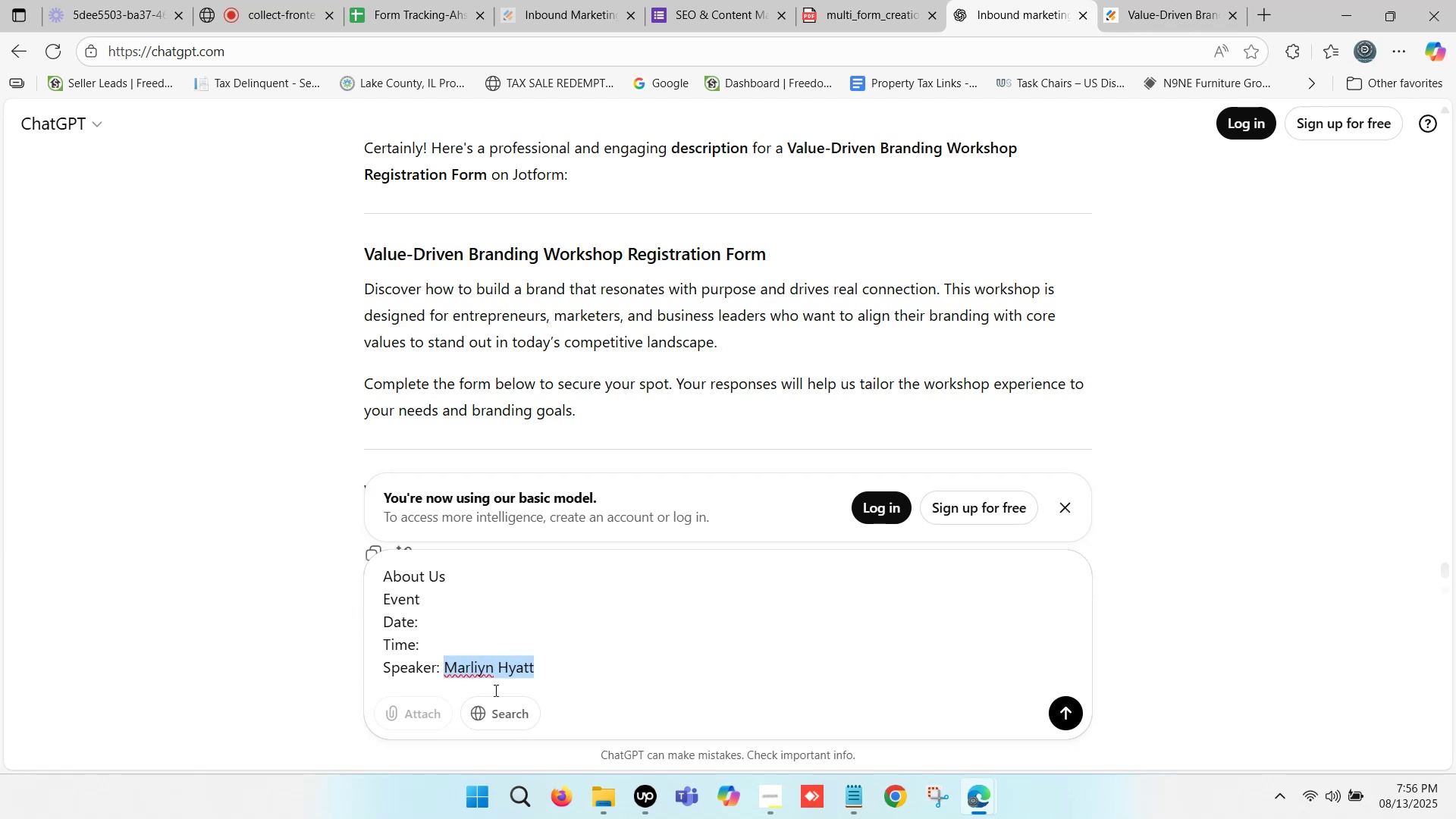 
hold_key(key=Backspace, duration=0.45)
 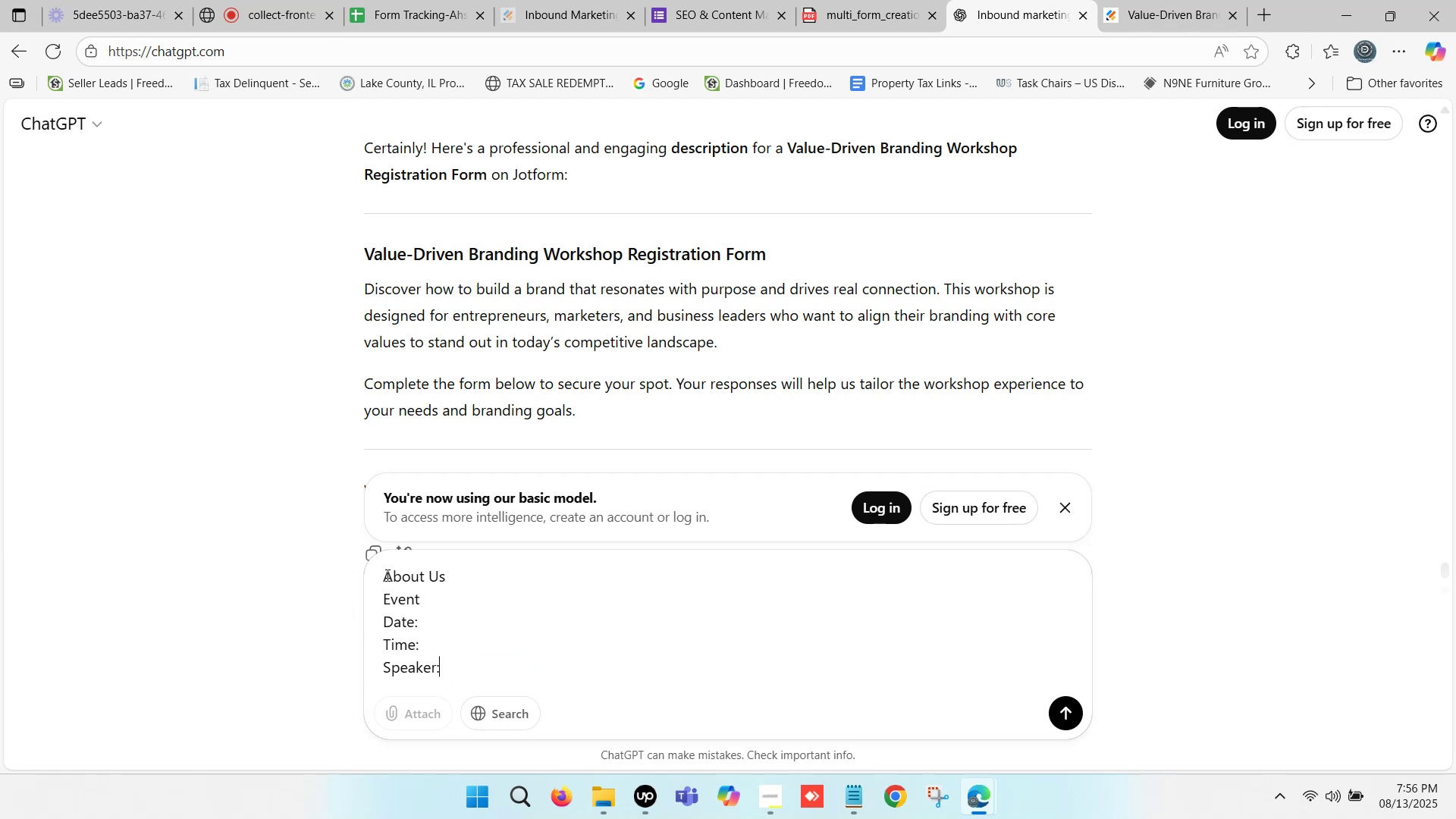 
left_click([384, 573])
 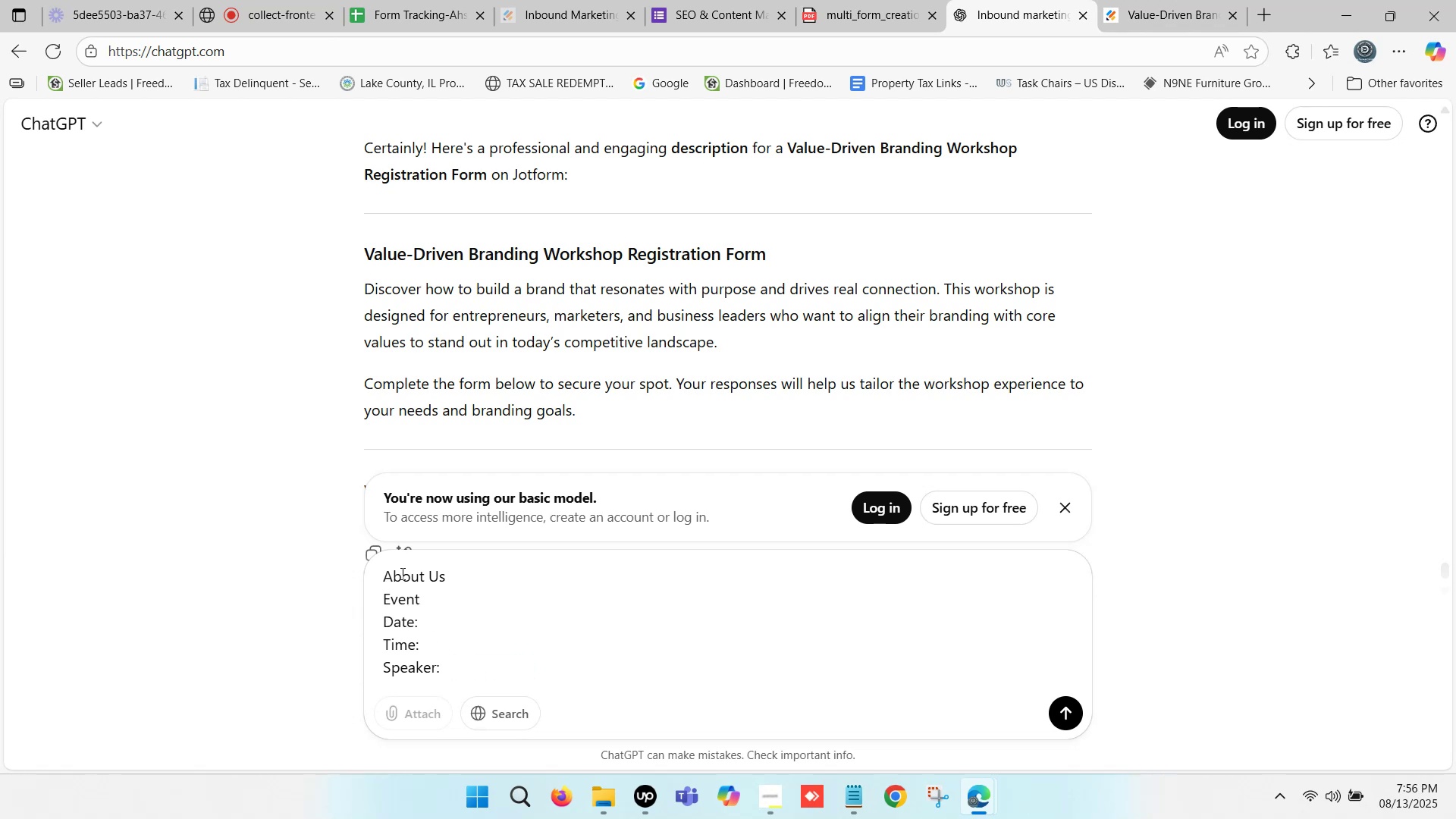 
type(Create this type of another design)
 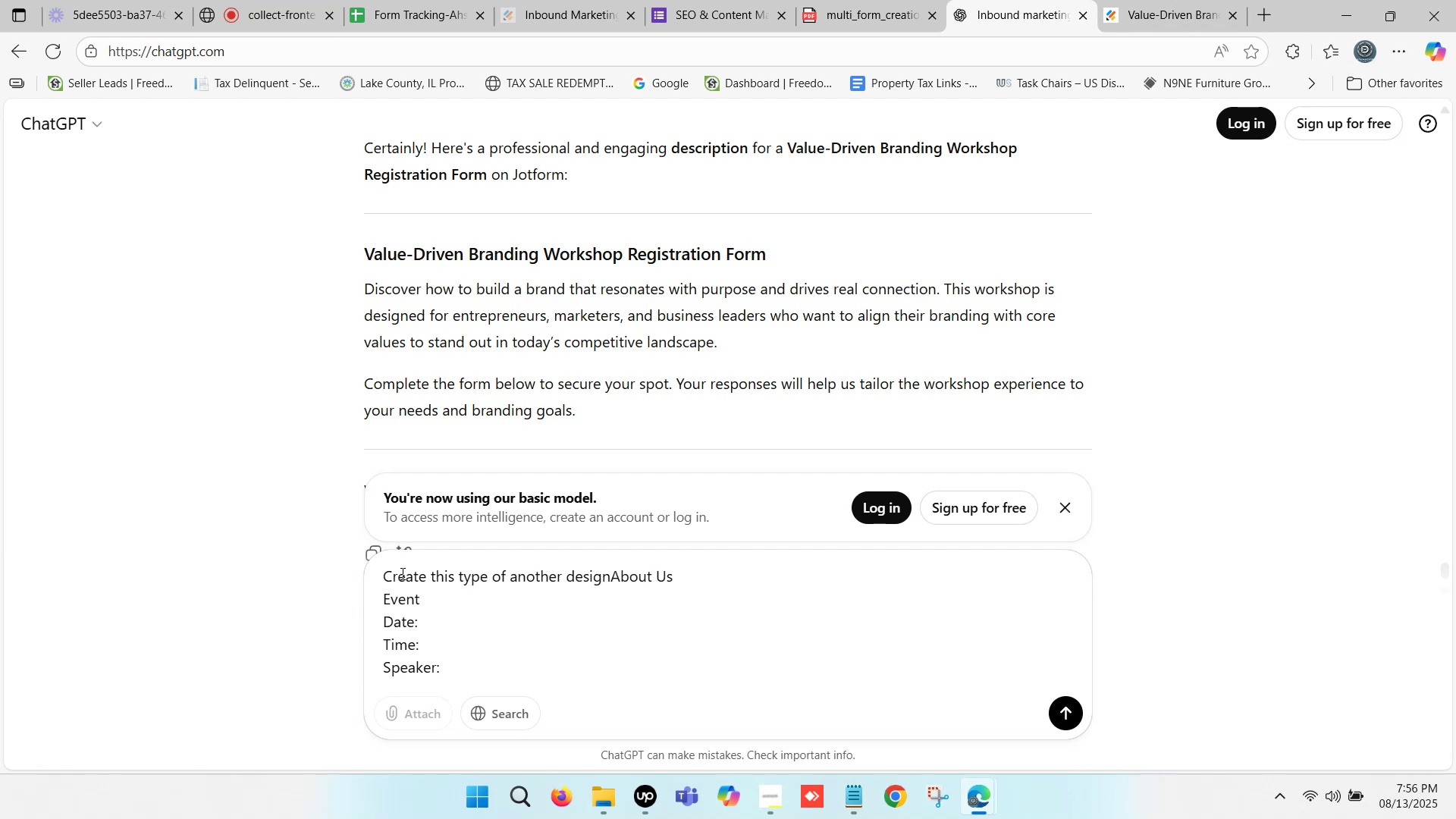 
key(Shift+Enter)
 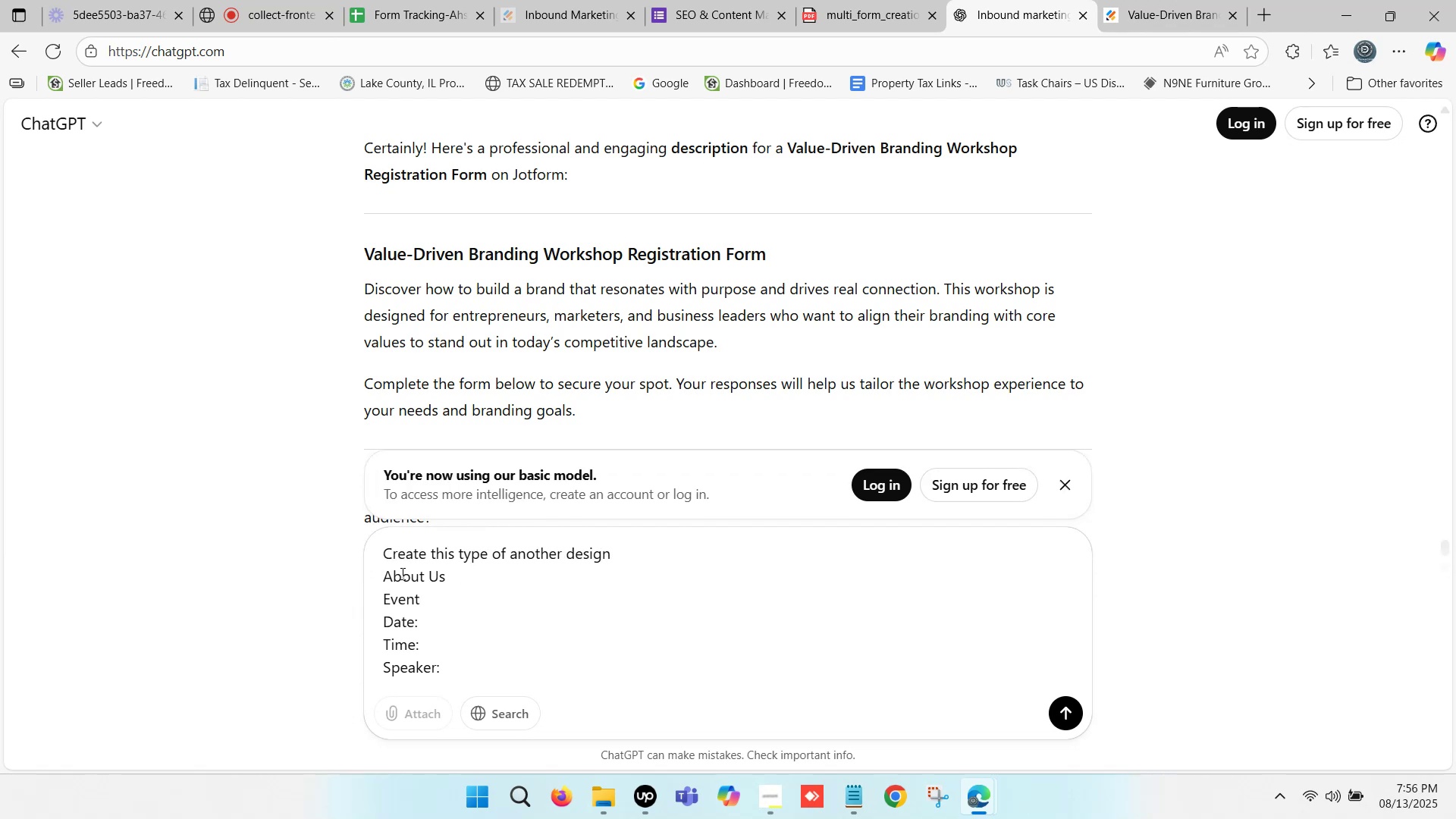 
key(Shift+Enter)
 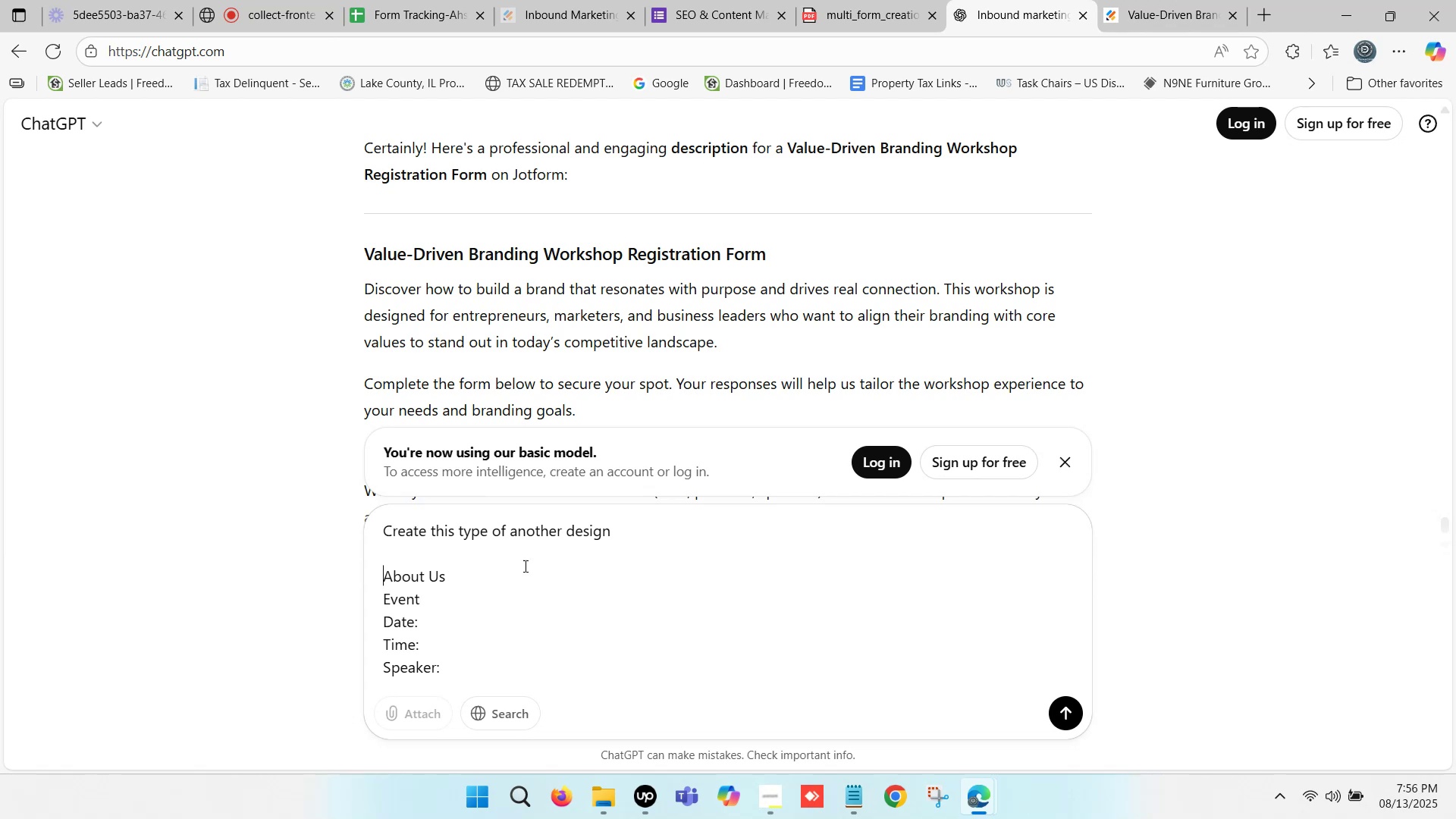 
left_click([620, 592])
 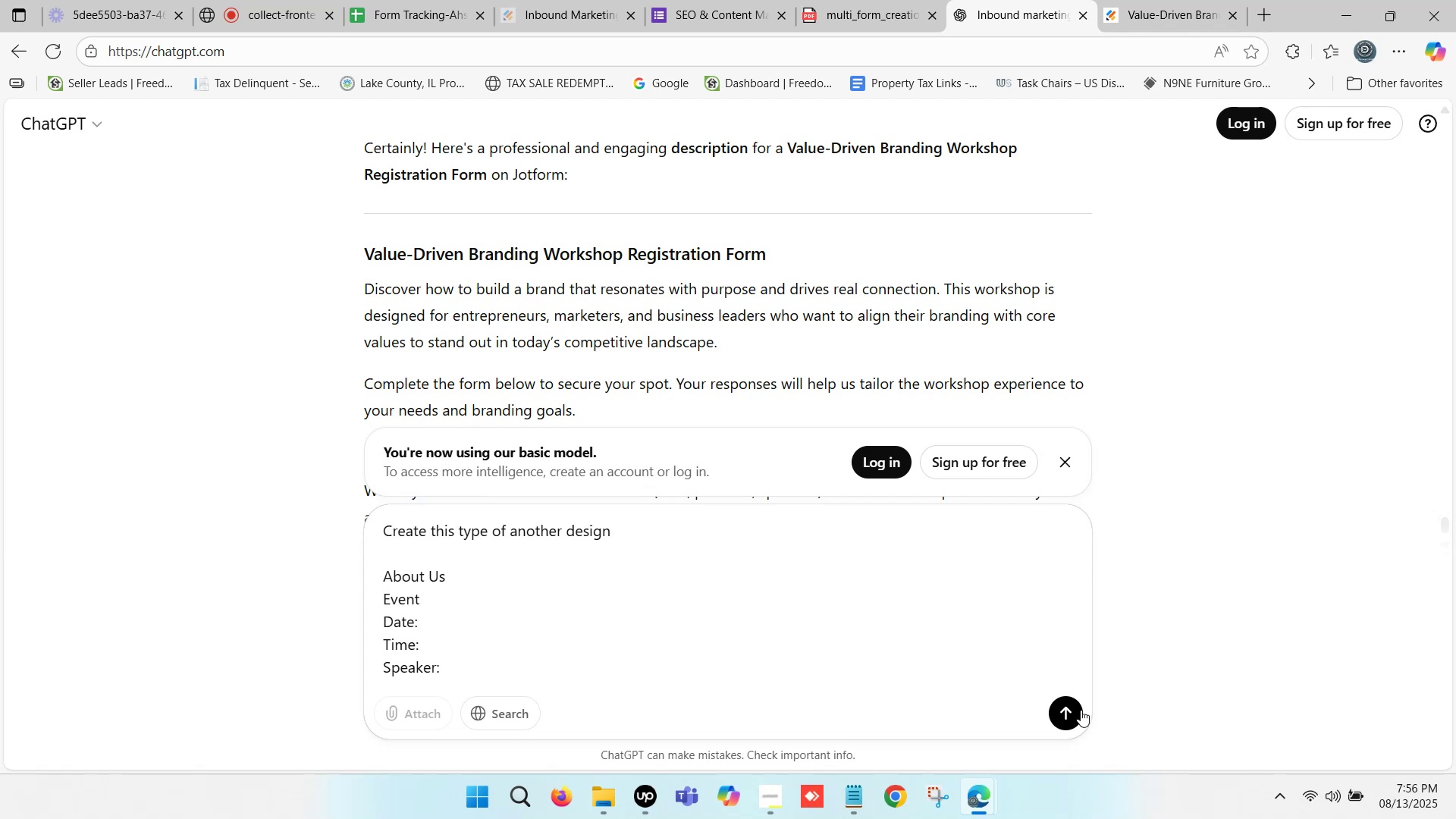 
left_click([1072, 719])
 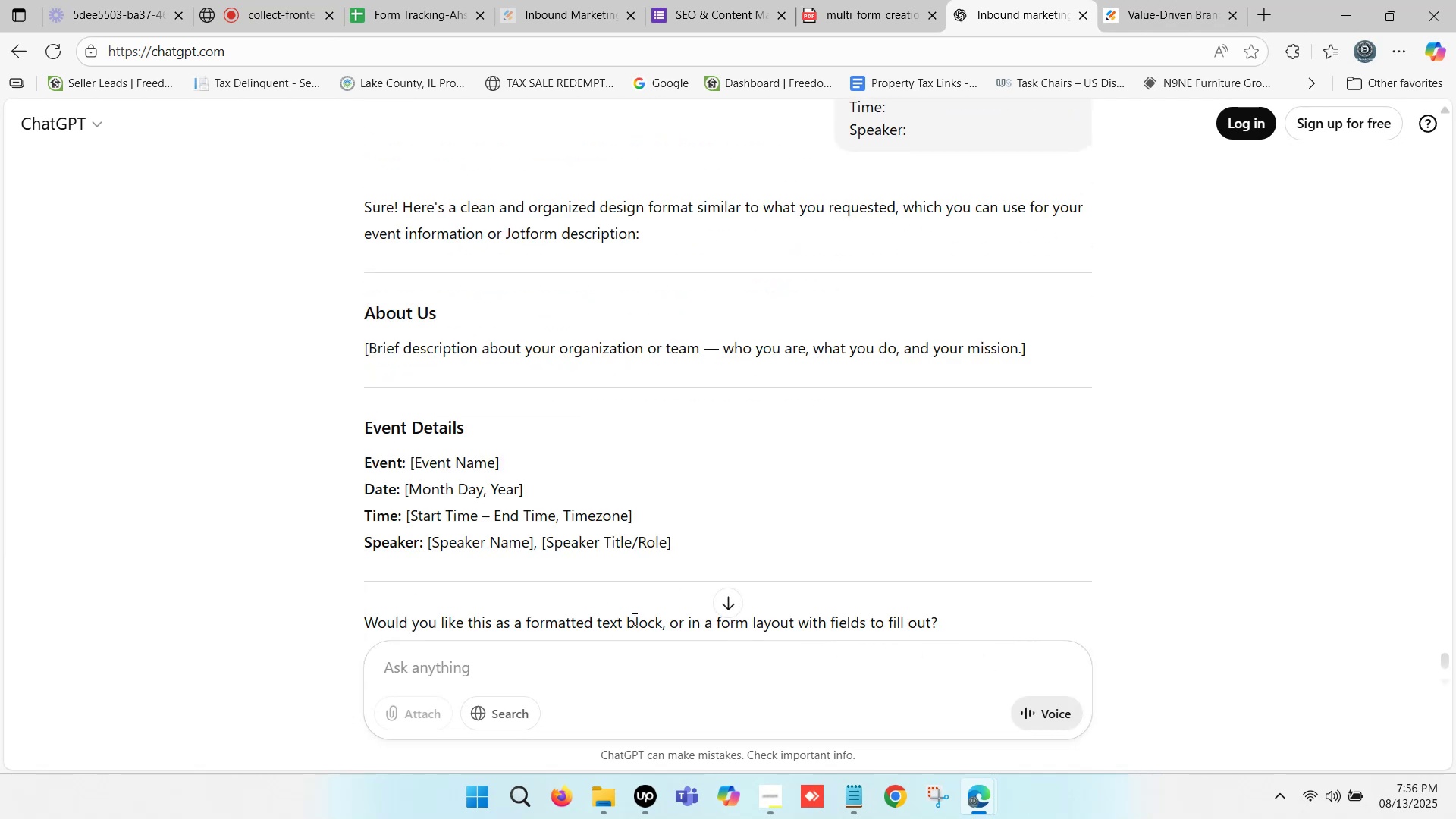 
scroll: coordinate [536, 573], scroll_direction: down, amount: 1.0
 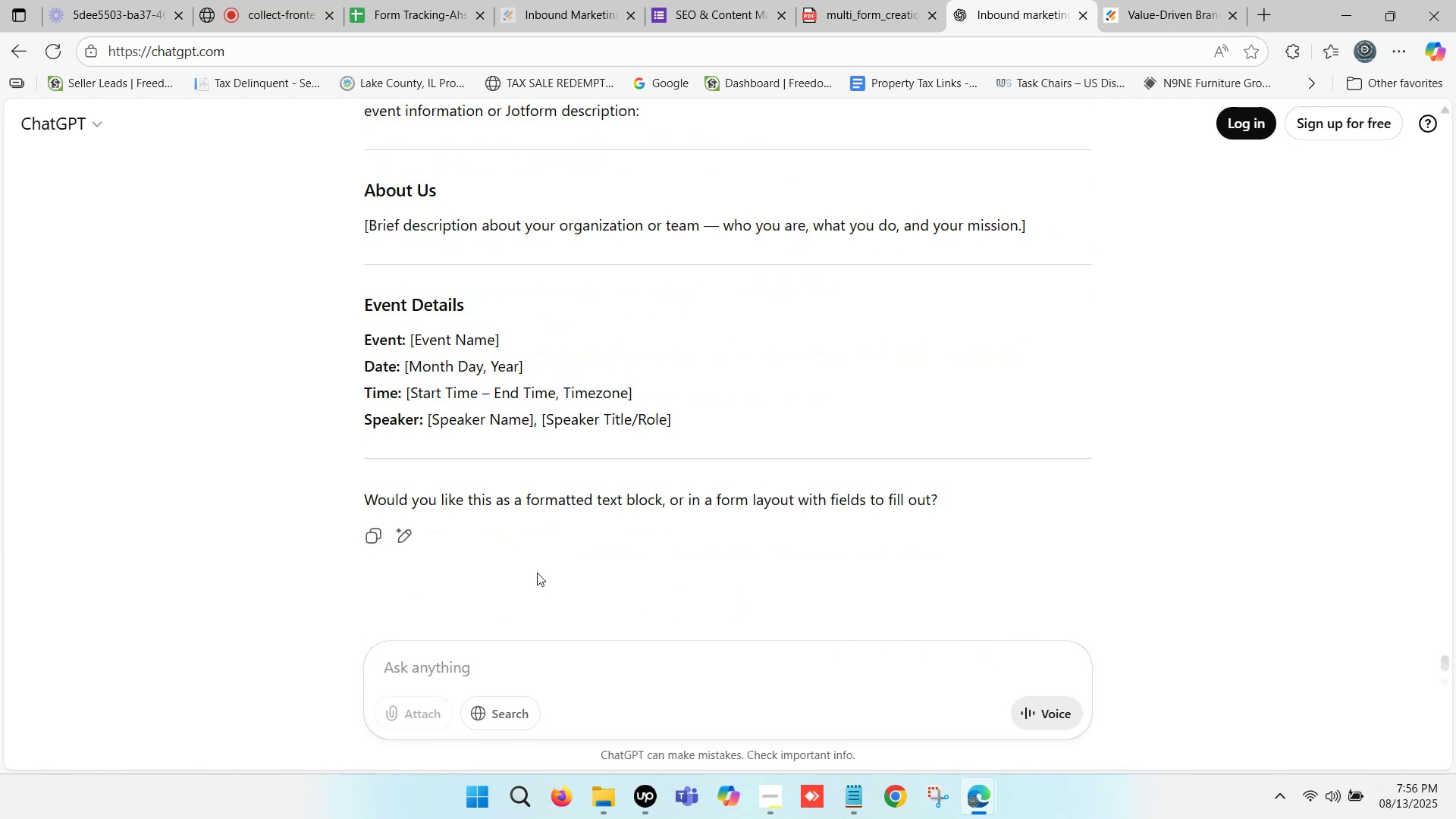 
scroll: coordinate [544, 573], scroll_direction: up, amount: 1.0
 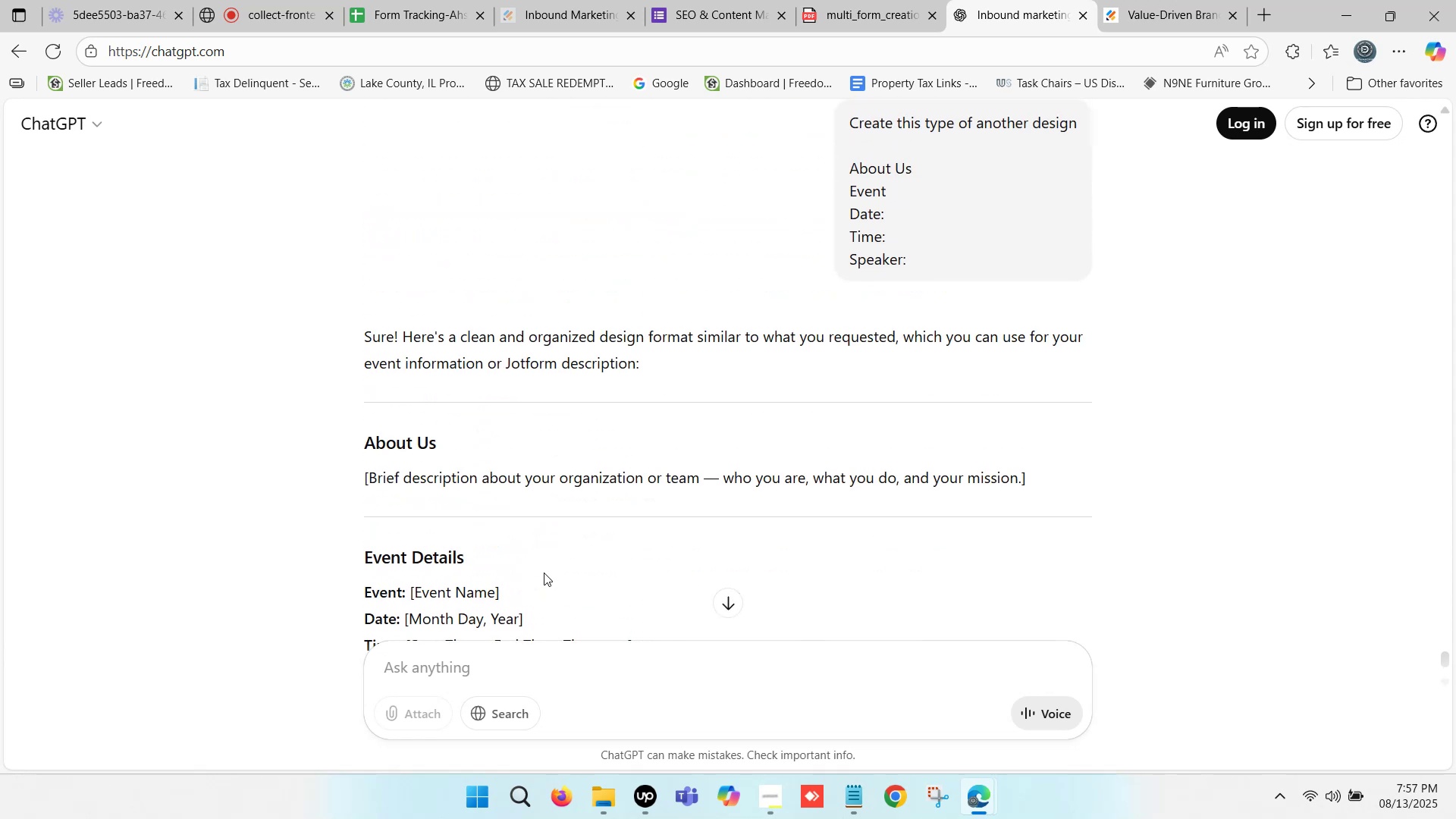 
scroll: coordinate [573, 576], scroll_direction: none, amount: 0.0
 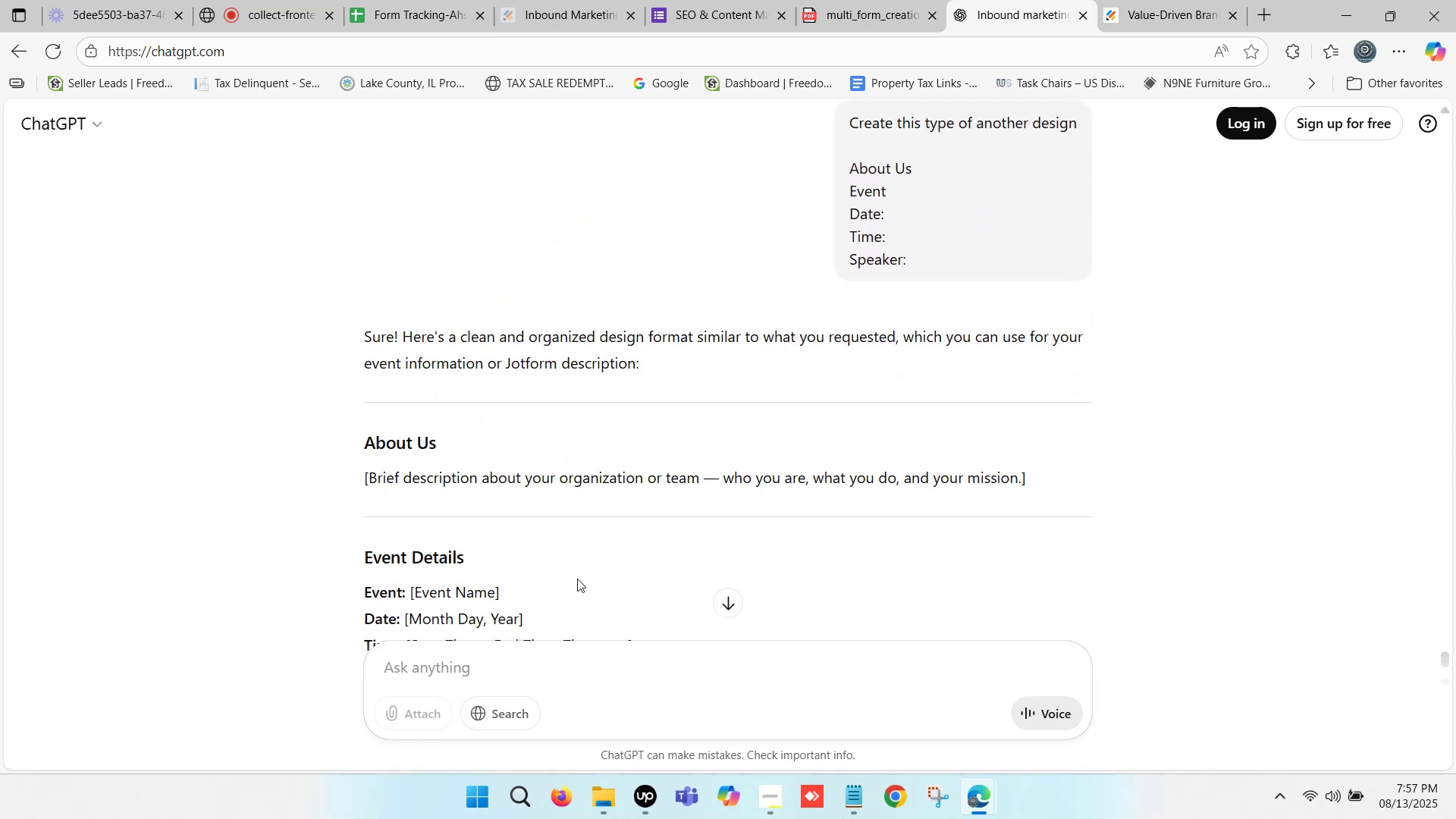 
scroll: coordinate [588, 585], scroll_direction: down, amount: 1.0
 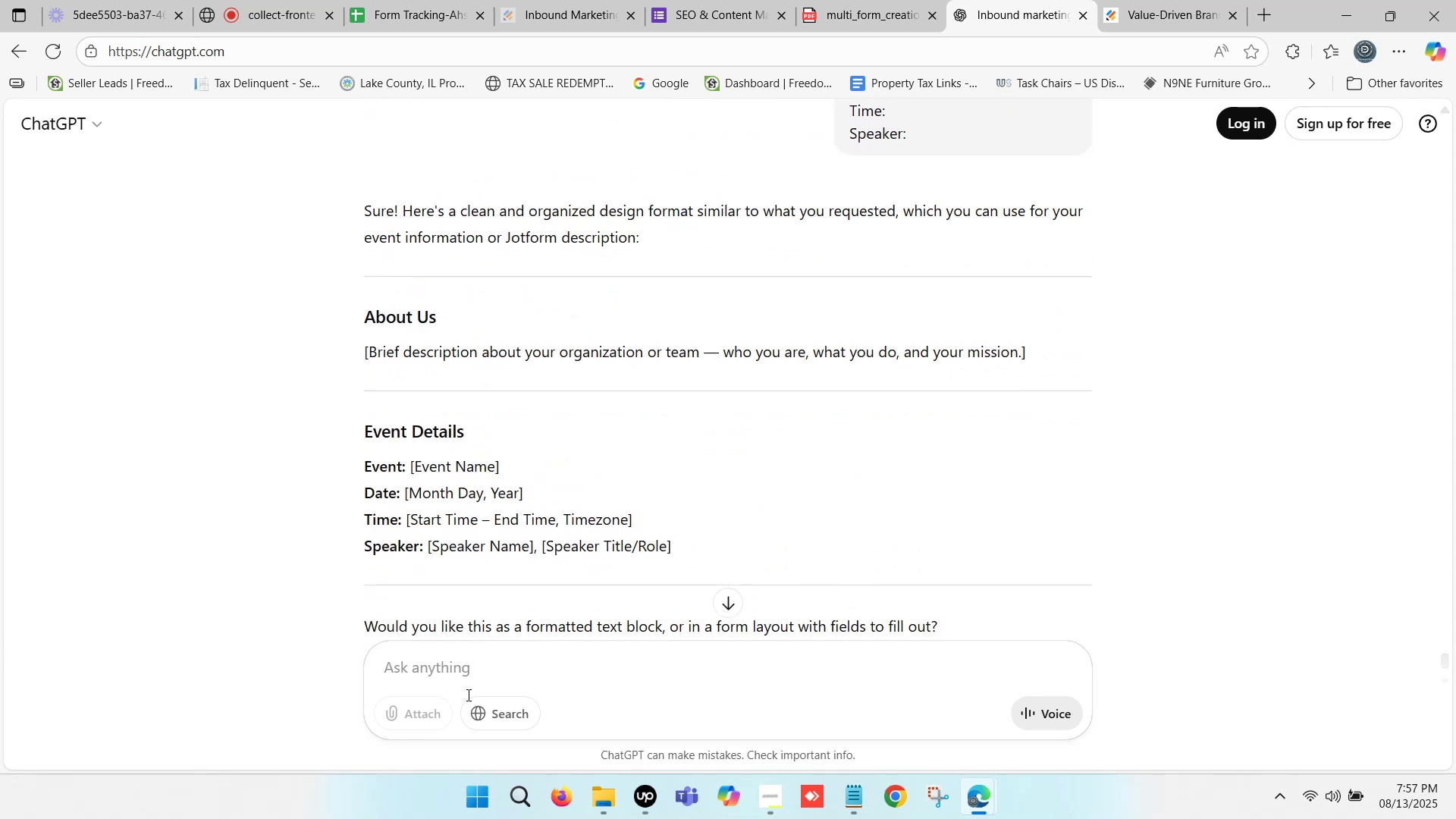 
left_click([455, 667])
 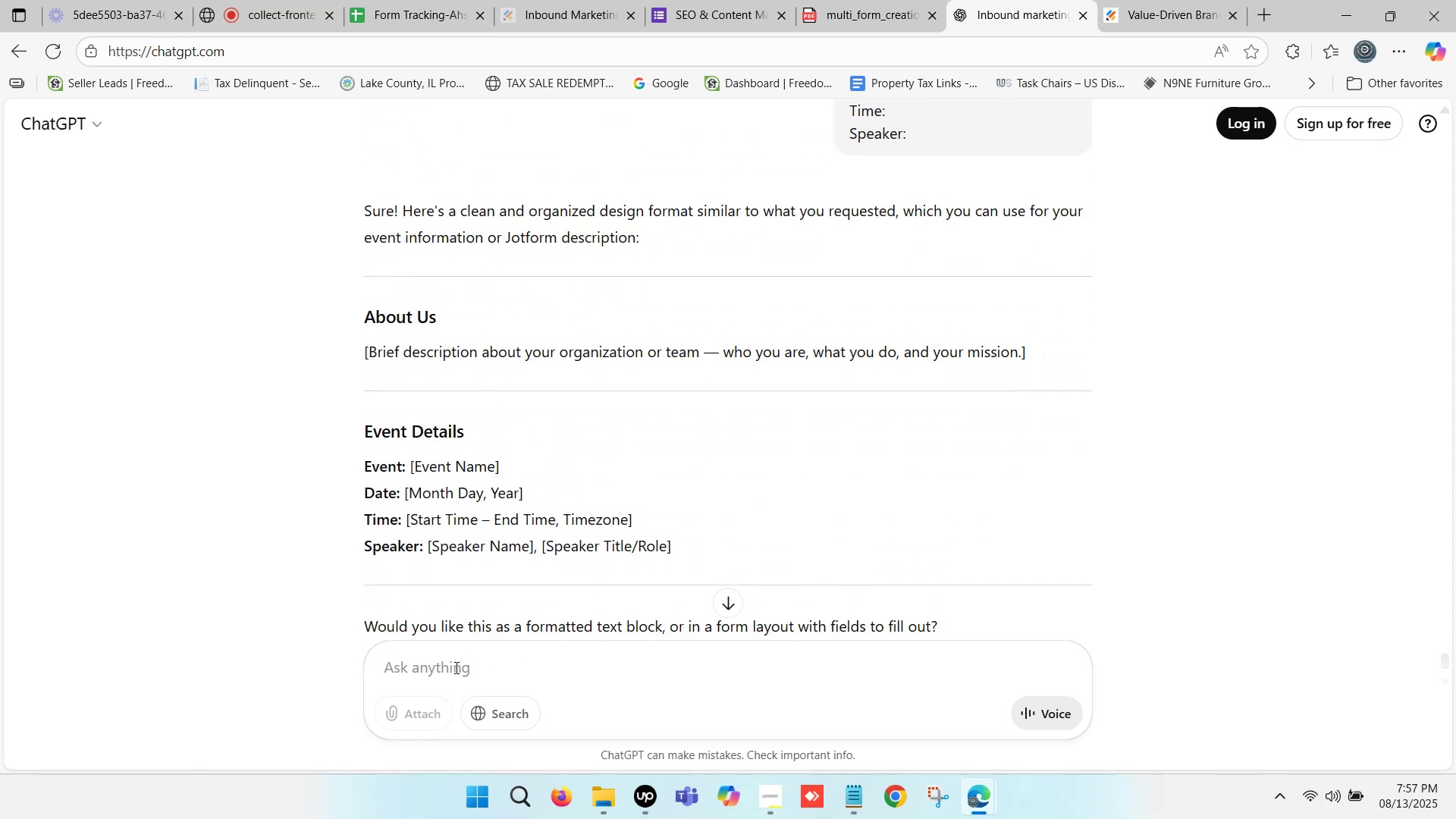 
type(chan)
key(Backspace)
type(nge about us, Event Name)
 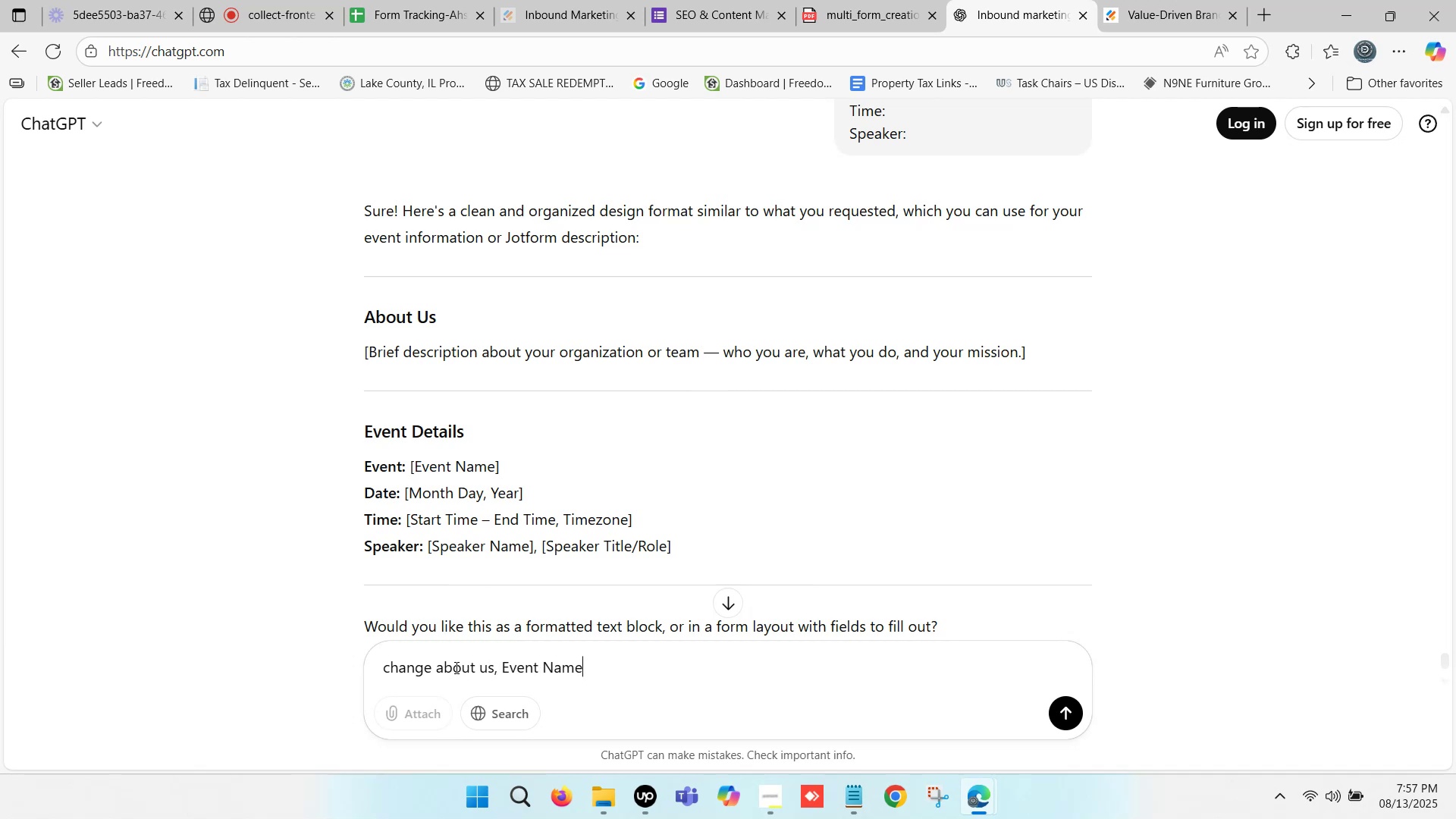 
scroll: coordinate [855, 232], scroll_direction: up, amount: 1.0
 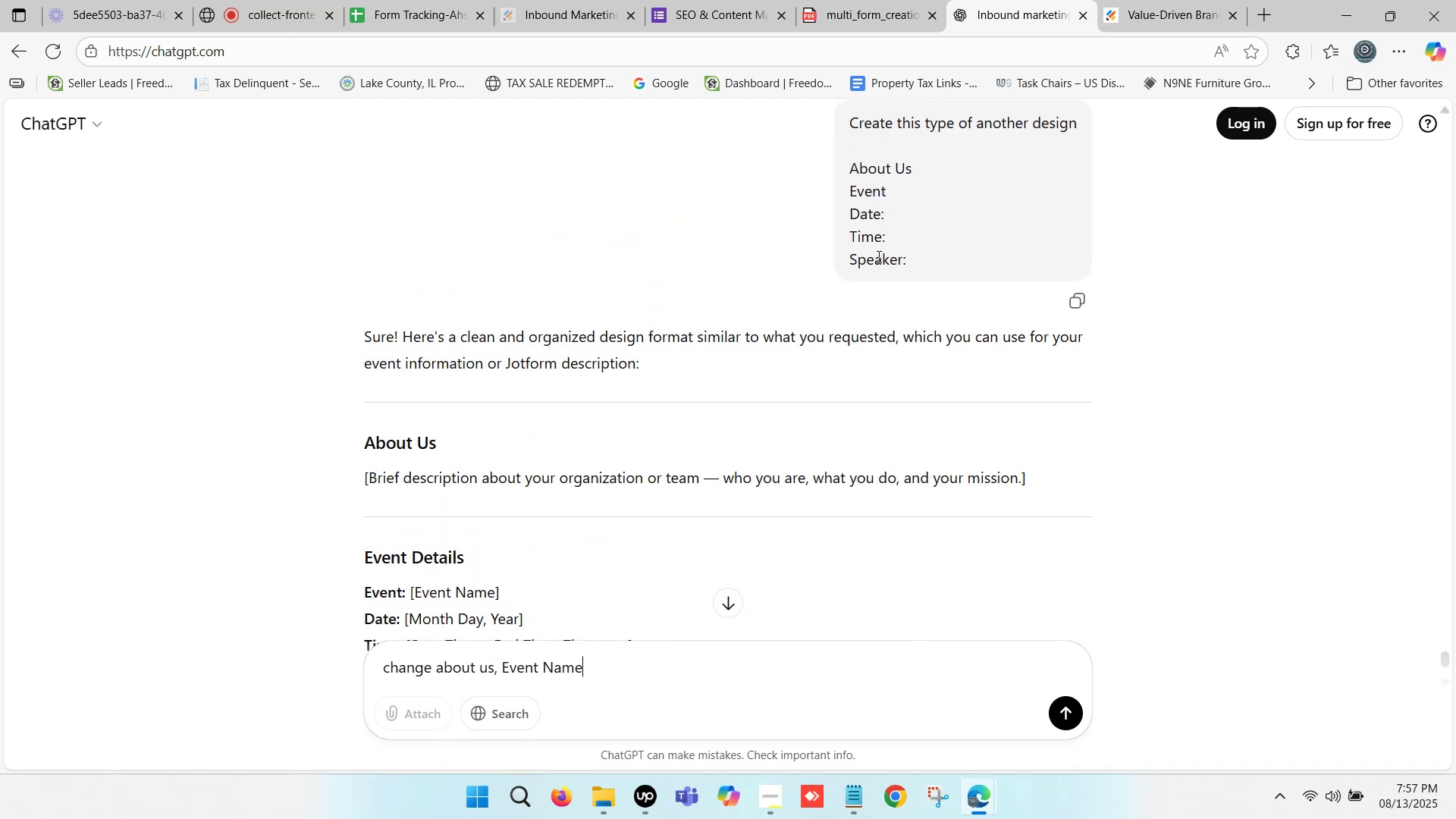 
scroll: coordinate [833, 322], scroll_direction: down, amount: 2.0
 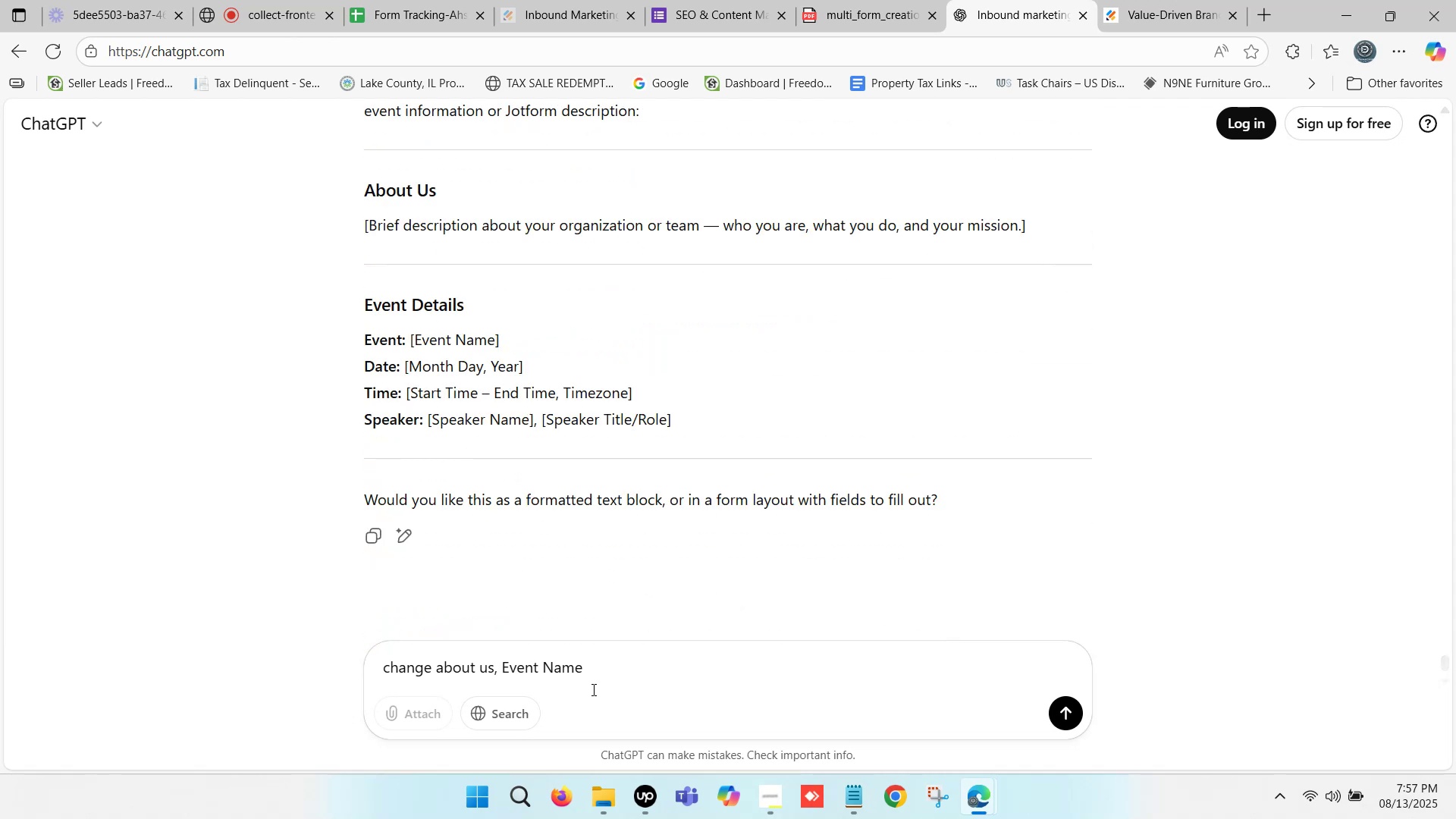 
type(, date -)
key(Backspace)
key(Backspace)
type(.......)
 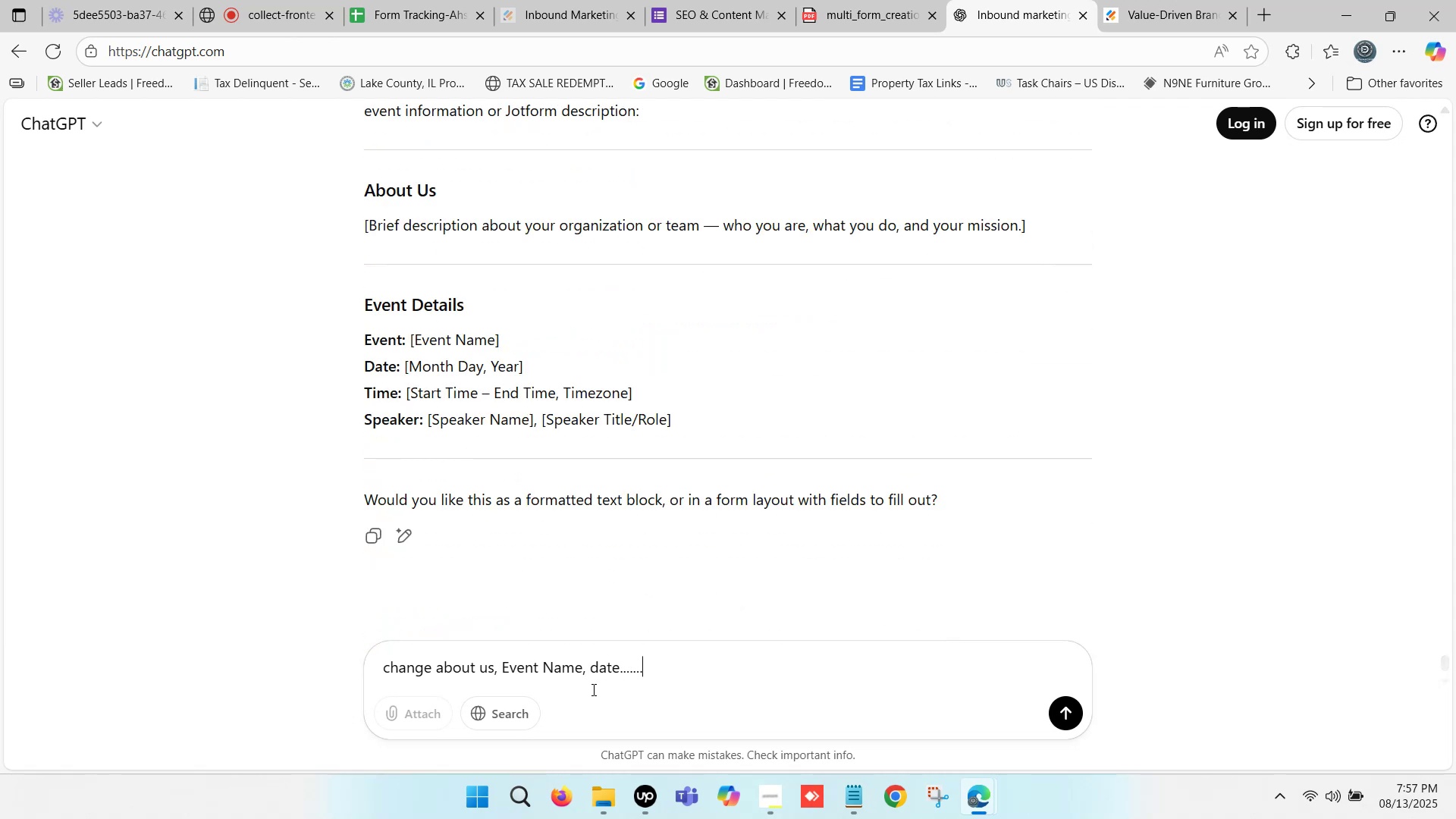 
key(Enter)
 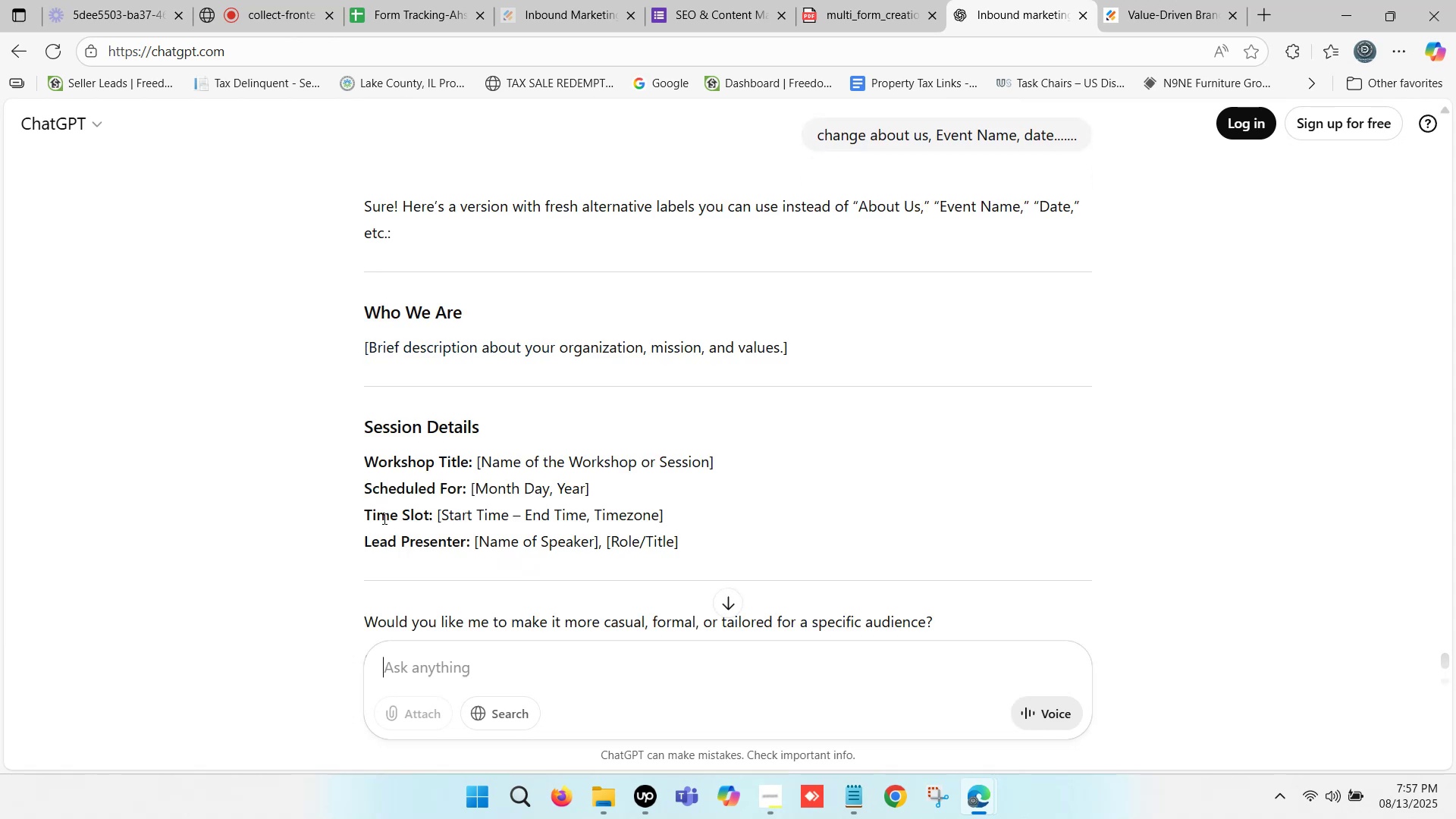 
wait(13.6)
 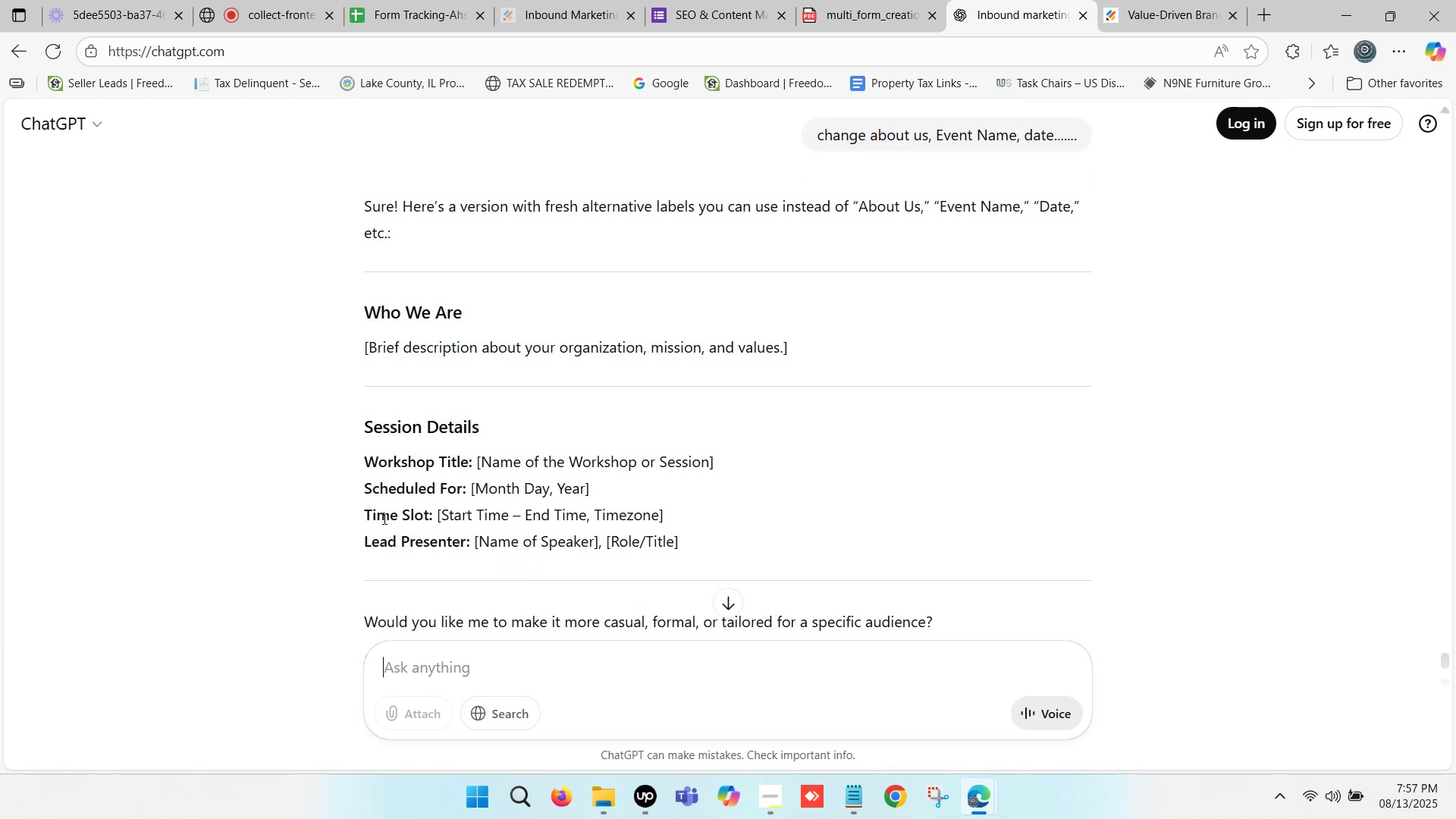 
left_click([368, 457])
 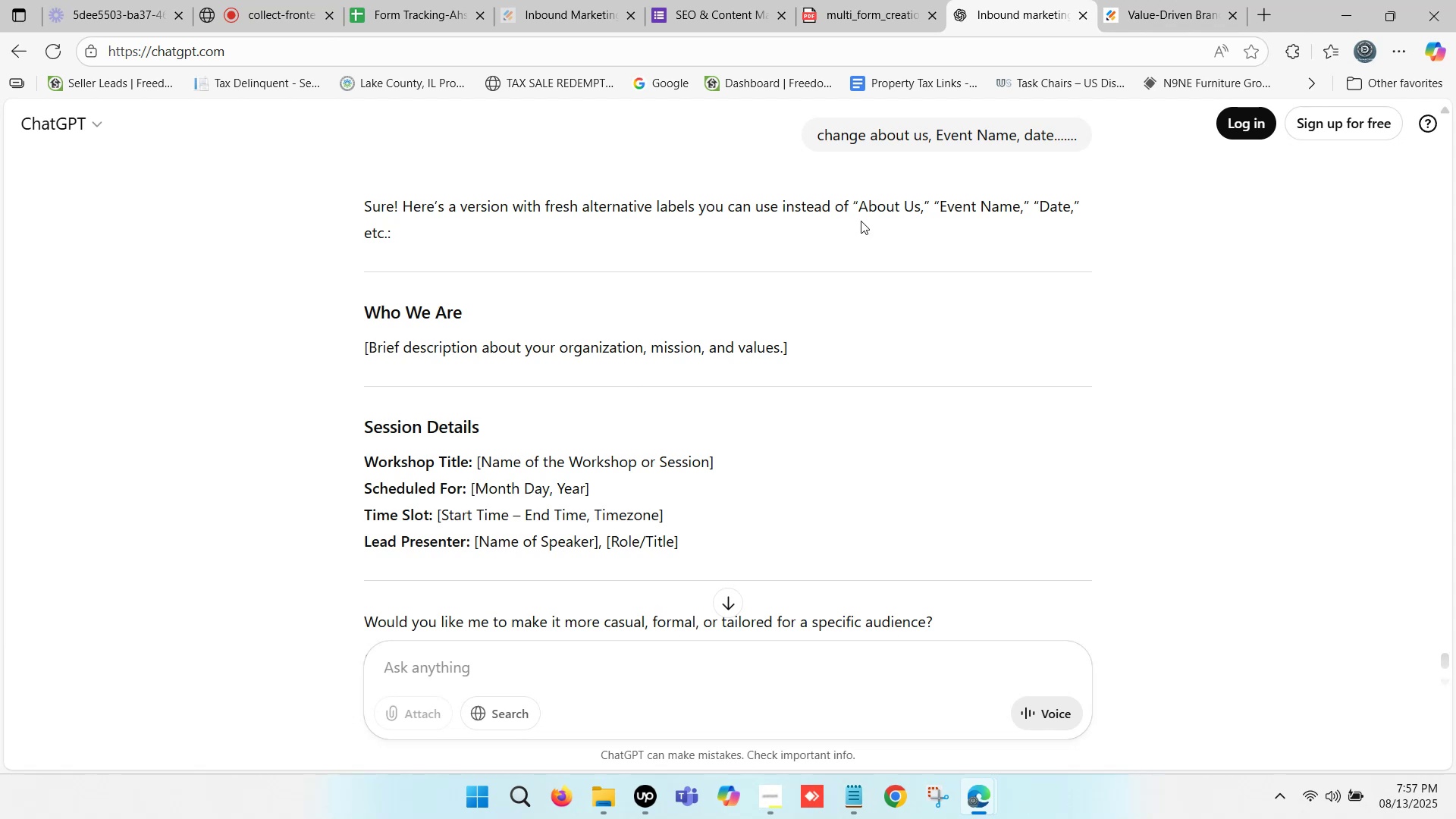 
left_click([1018, 0])
 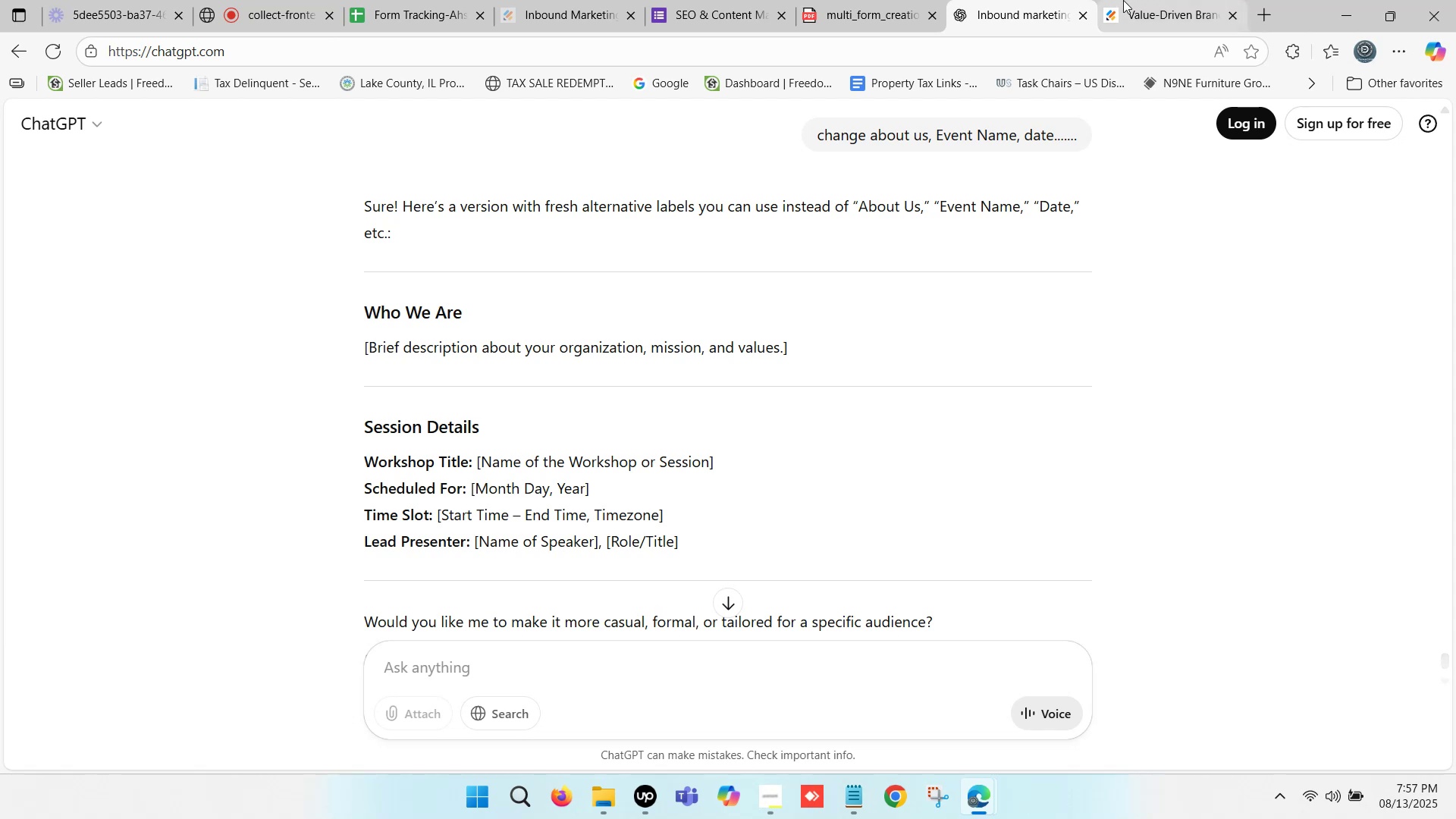 
left_click([1134, 0])
 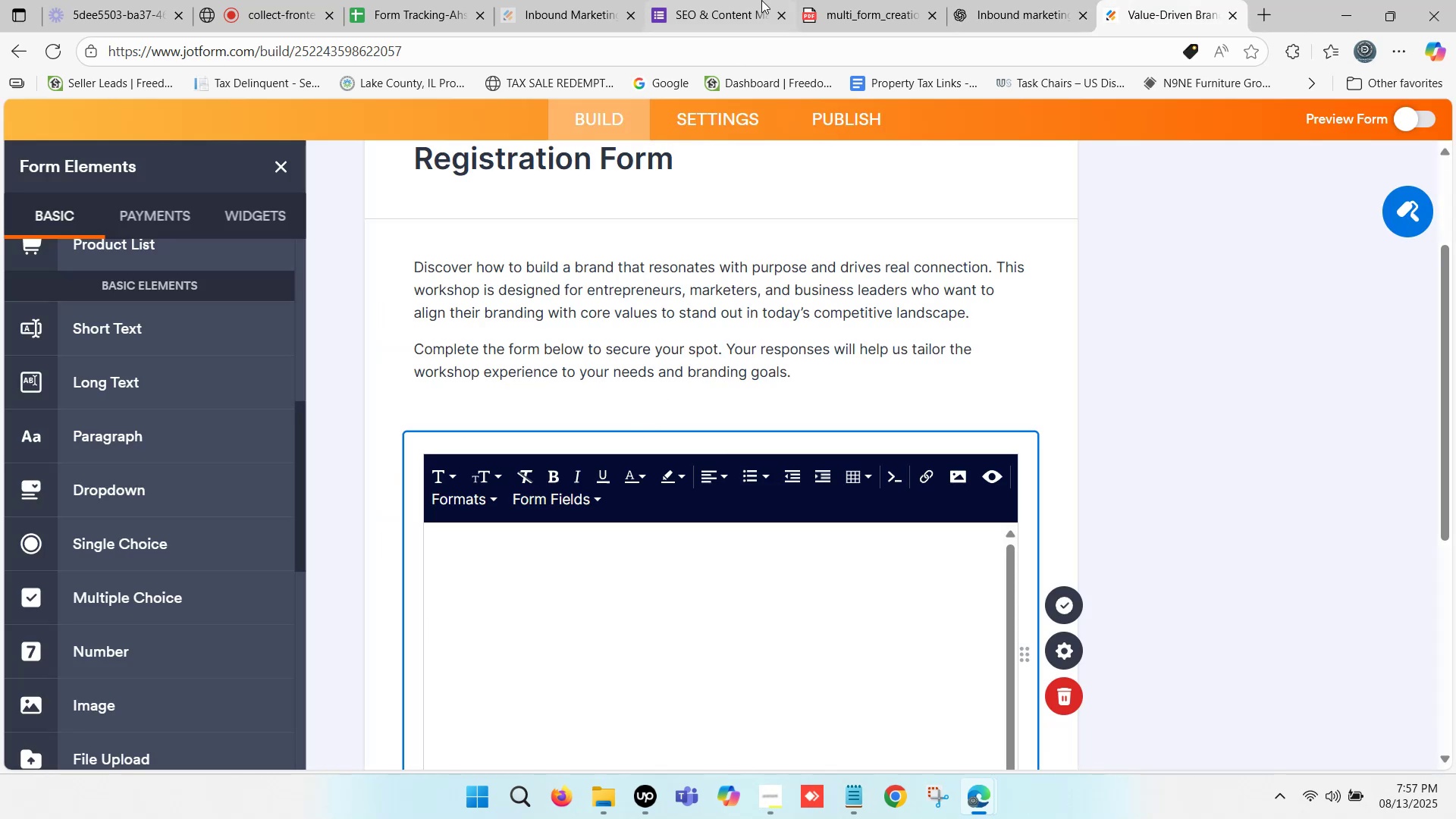 
left_click([738, 0])
 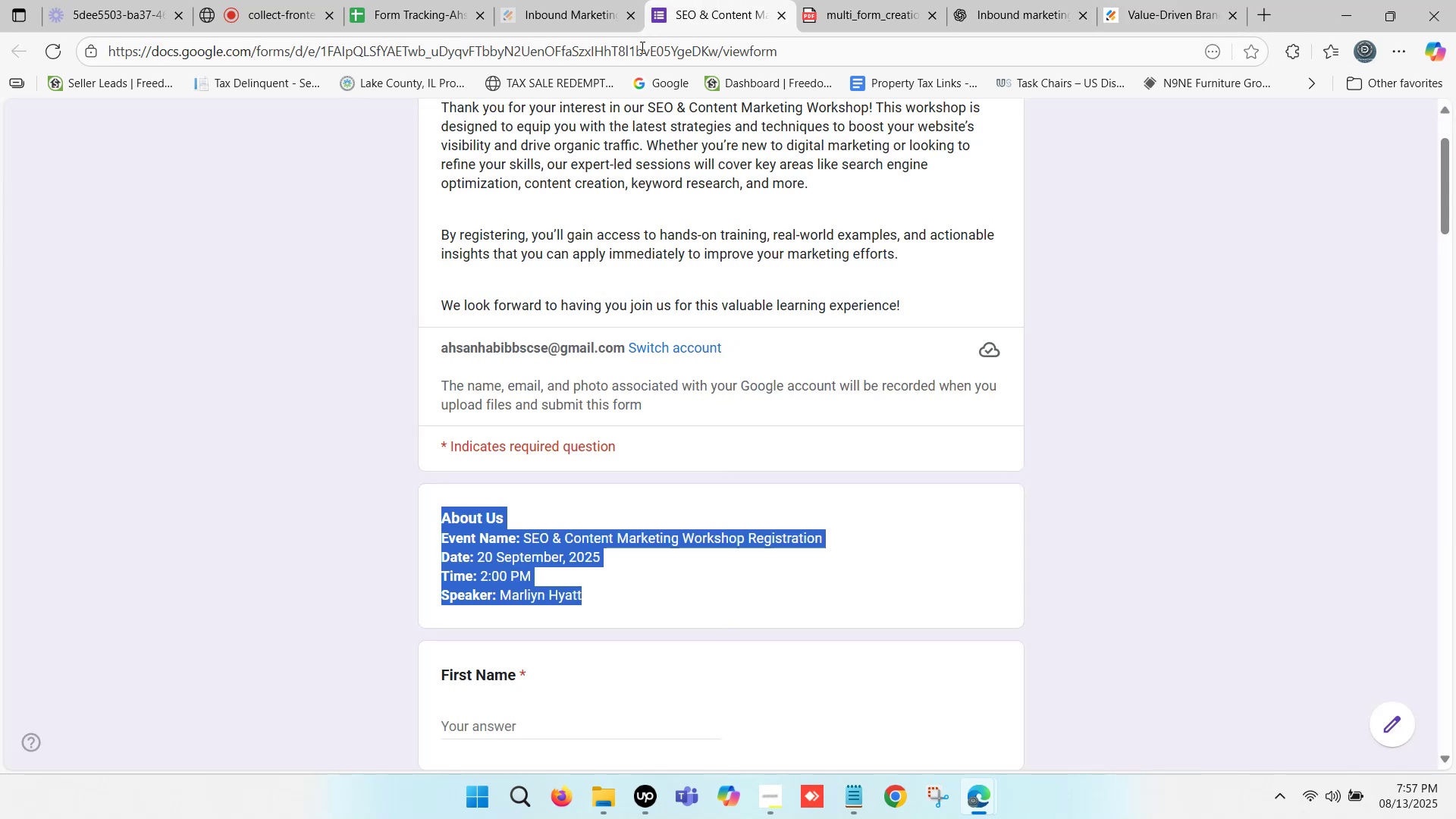 
key(Control+ControlLeft)
 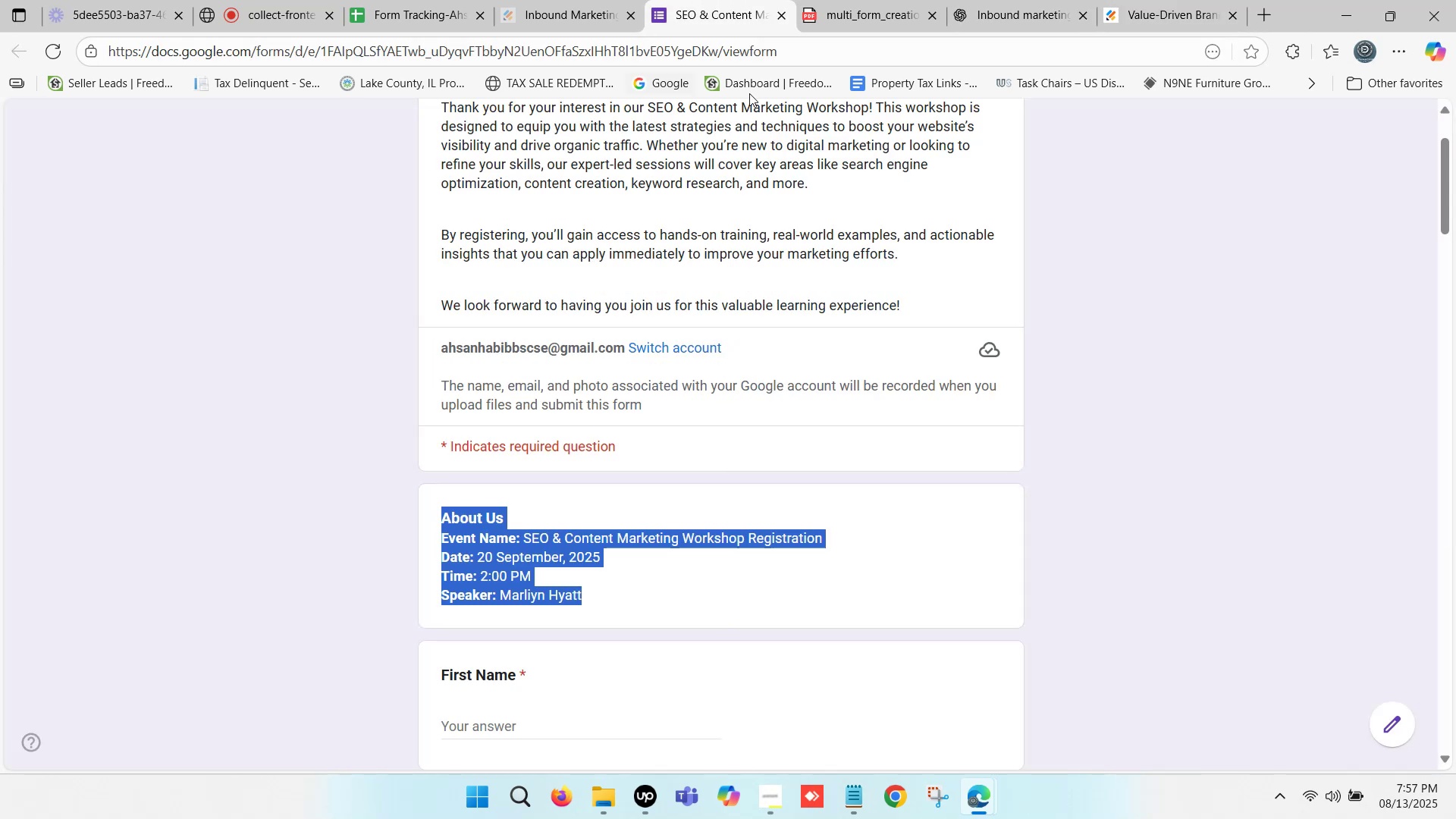 
key(Control+C)
 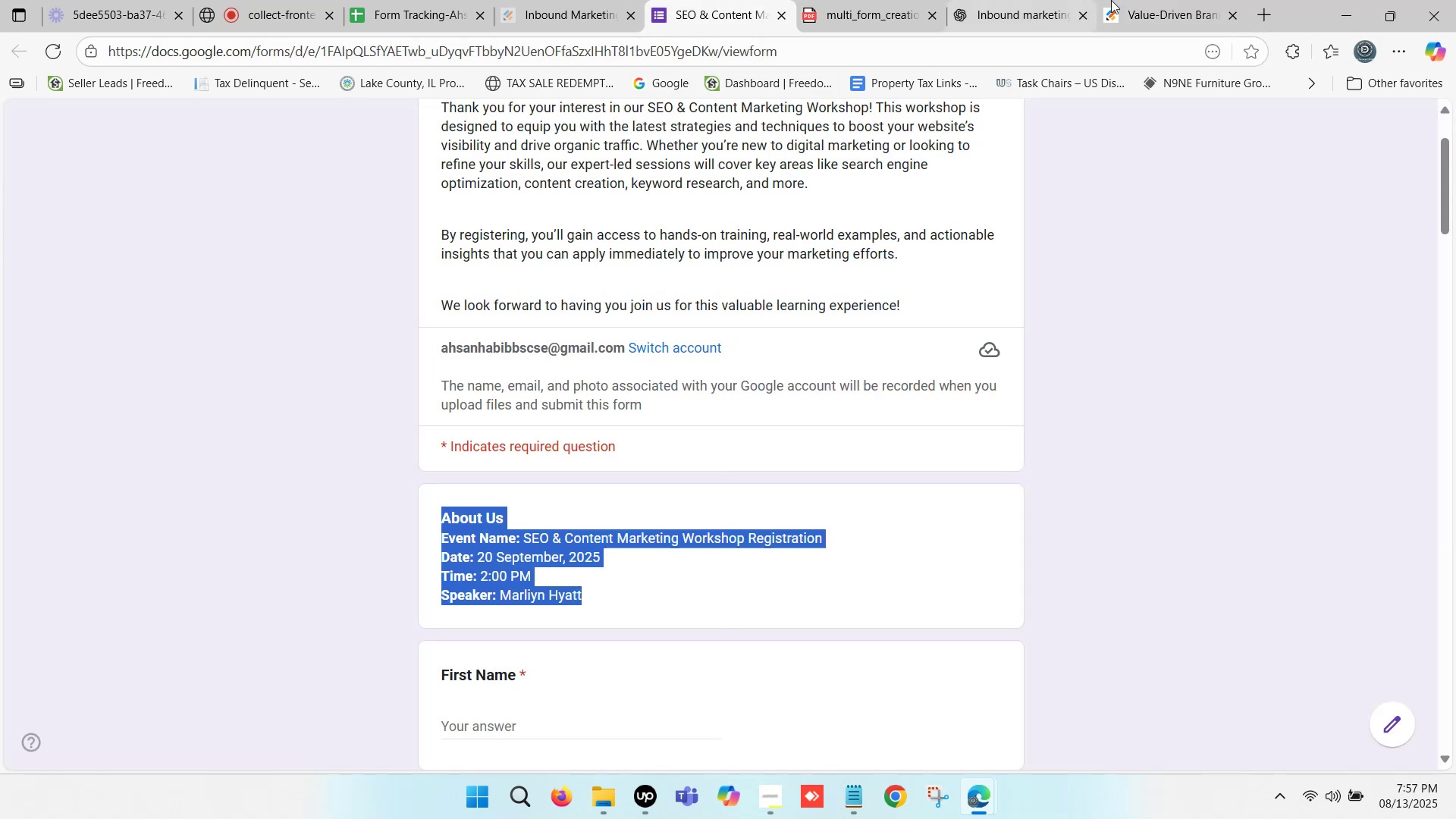 
left_click([1155, 0])
 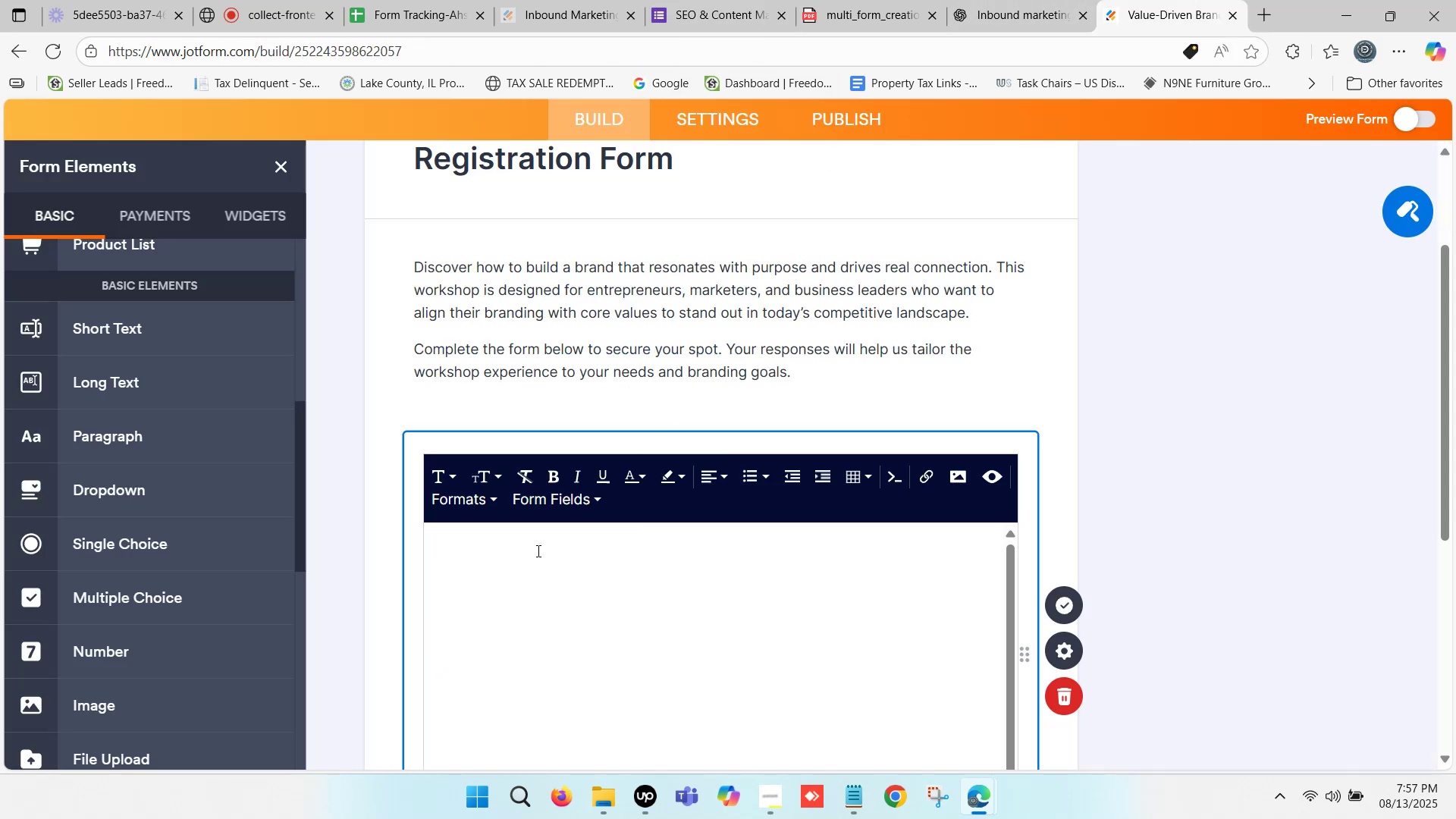 
left_click([526, 557])
 